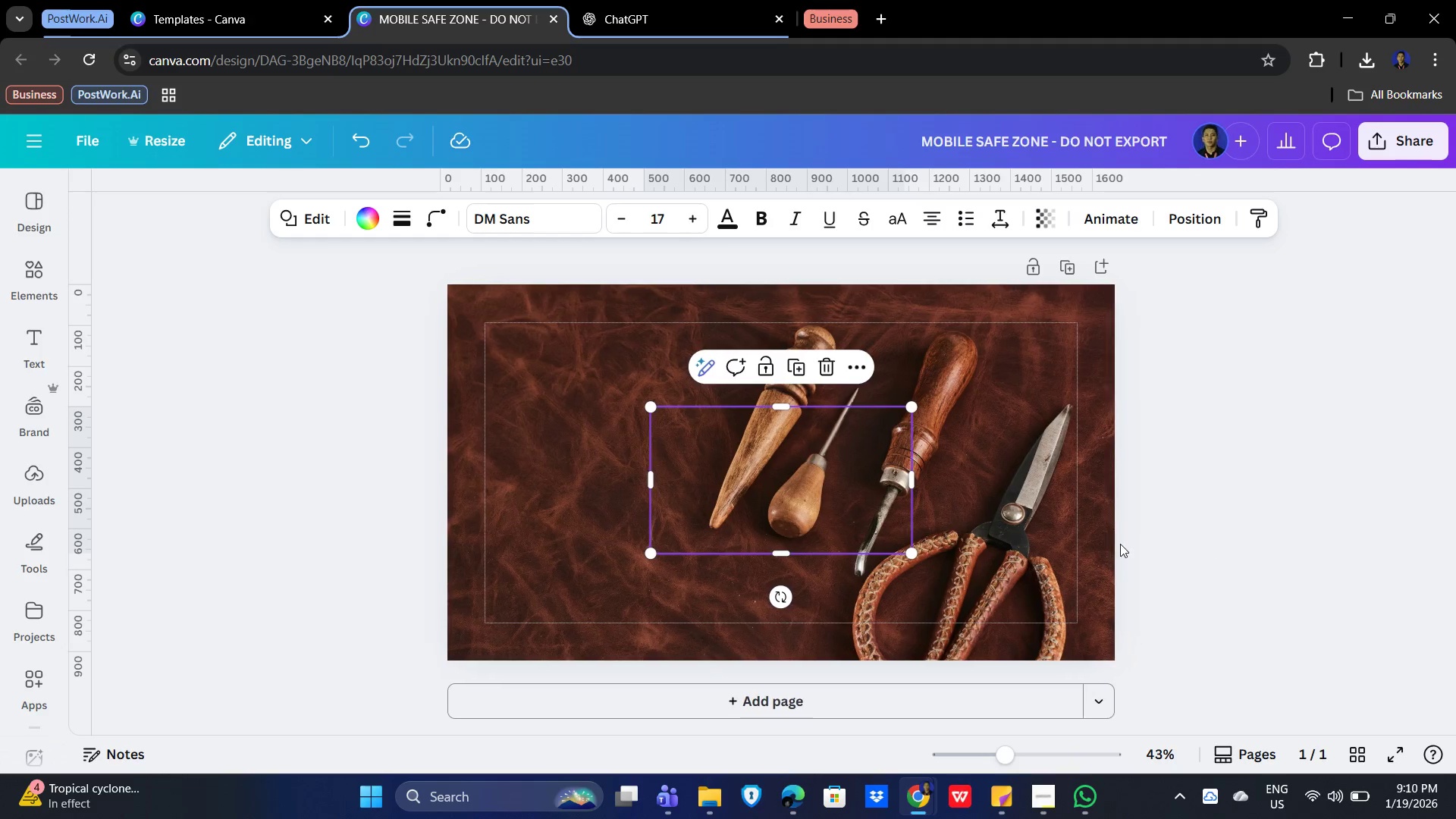 
key(Control+V)
 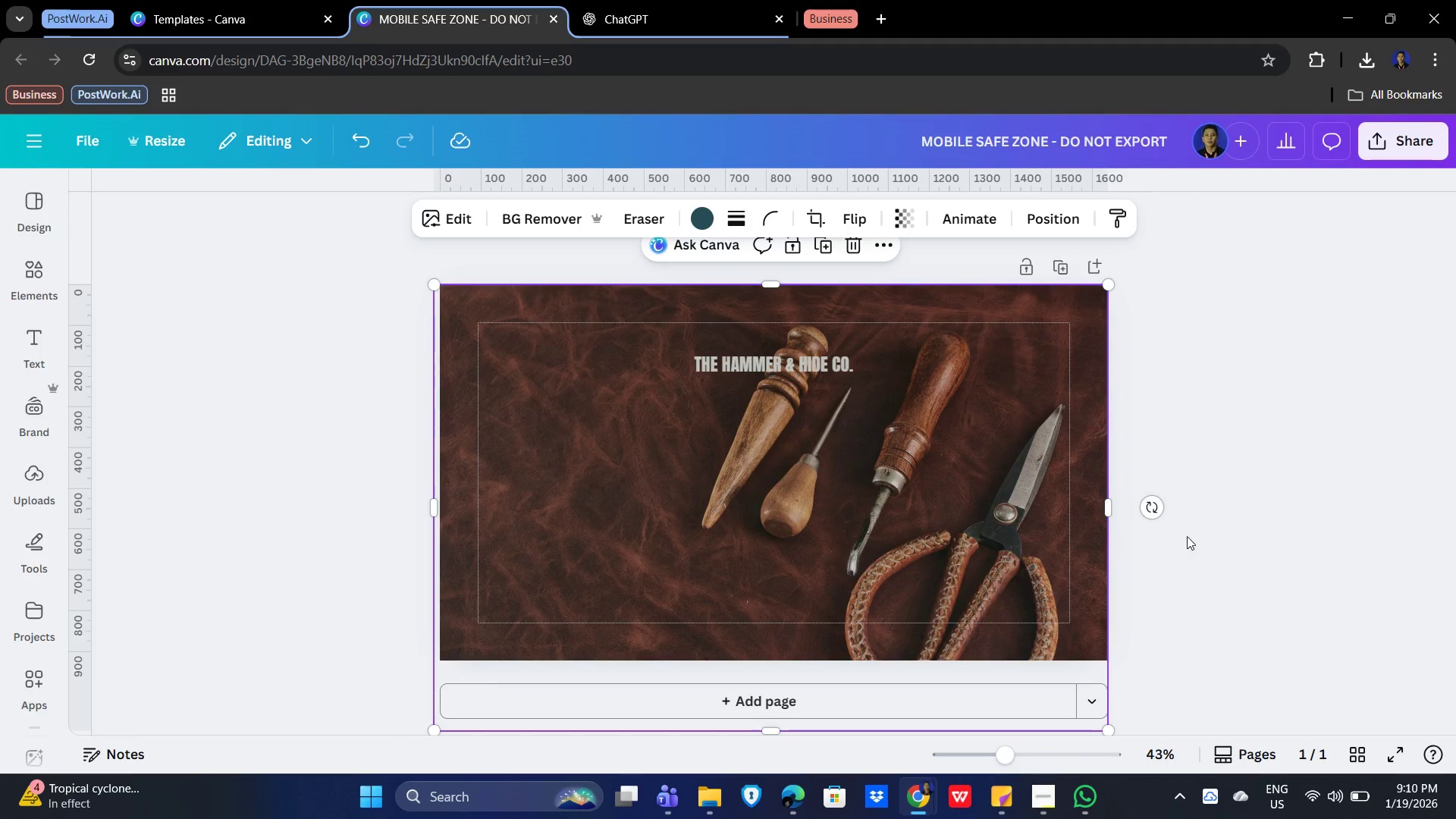 
left_click([1190, 535])
 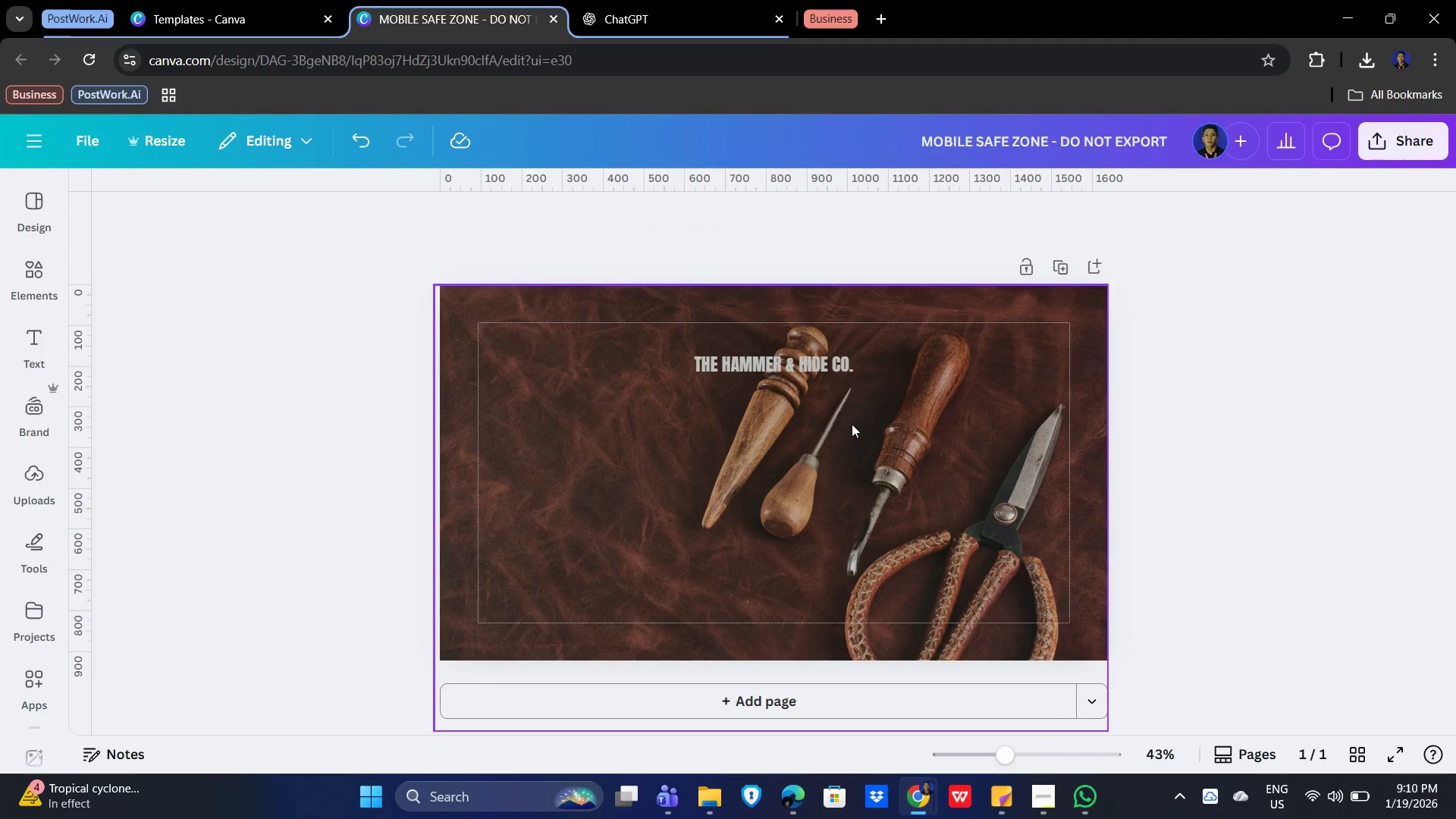 
left_click([817, 366])
 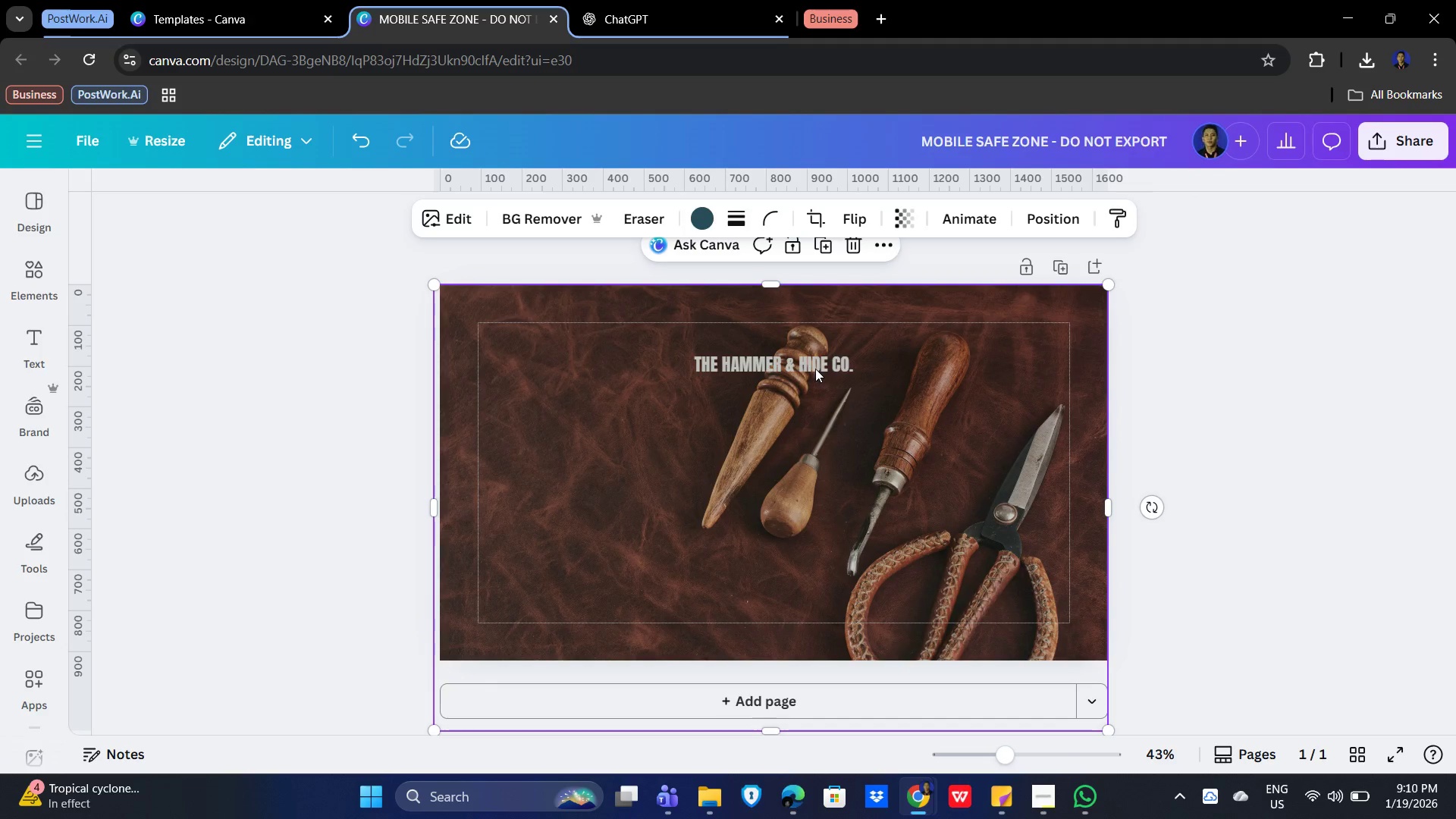 
left_click([815, 369])
 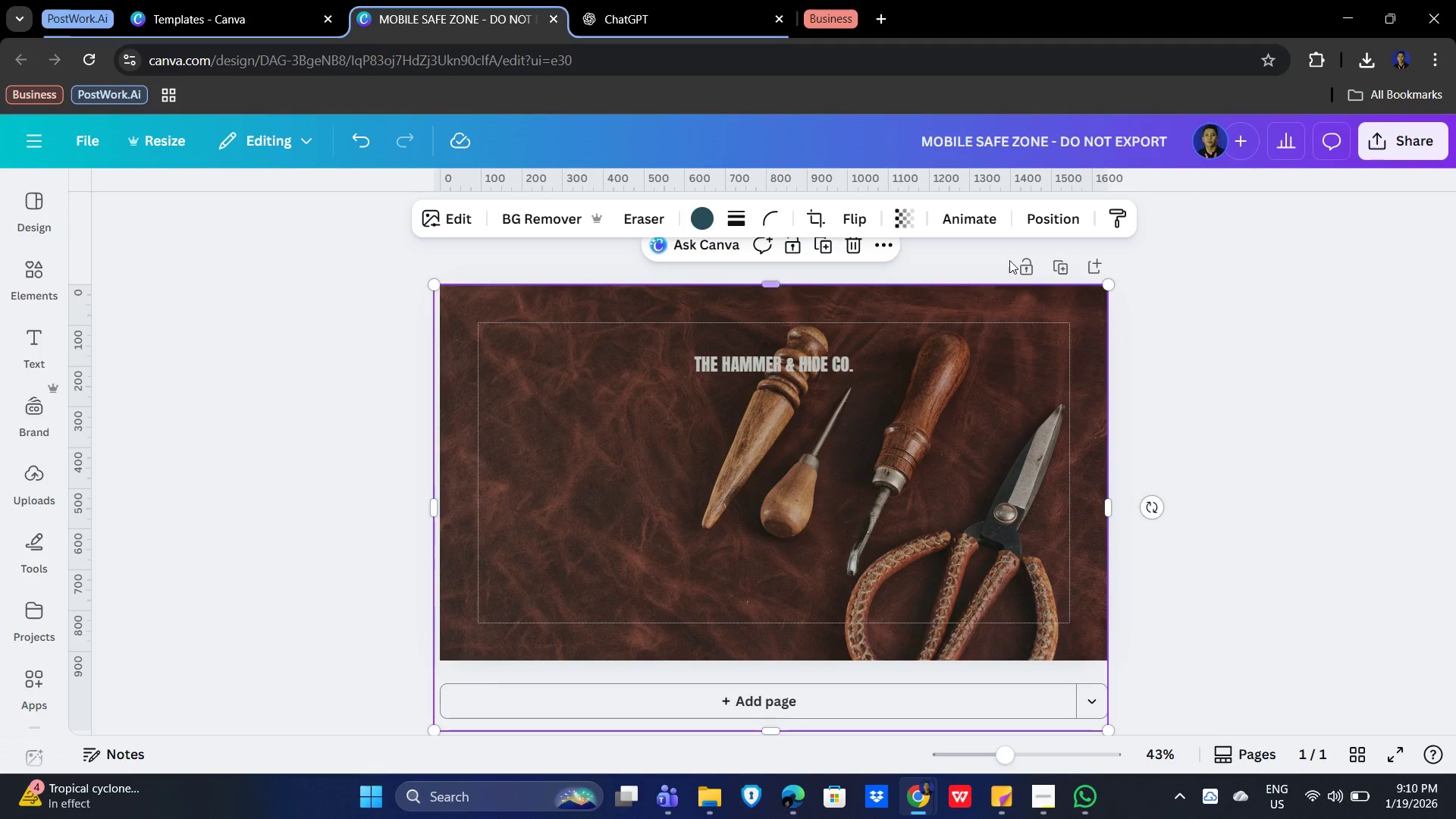 
left_click([1062, 225])
 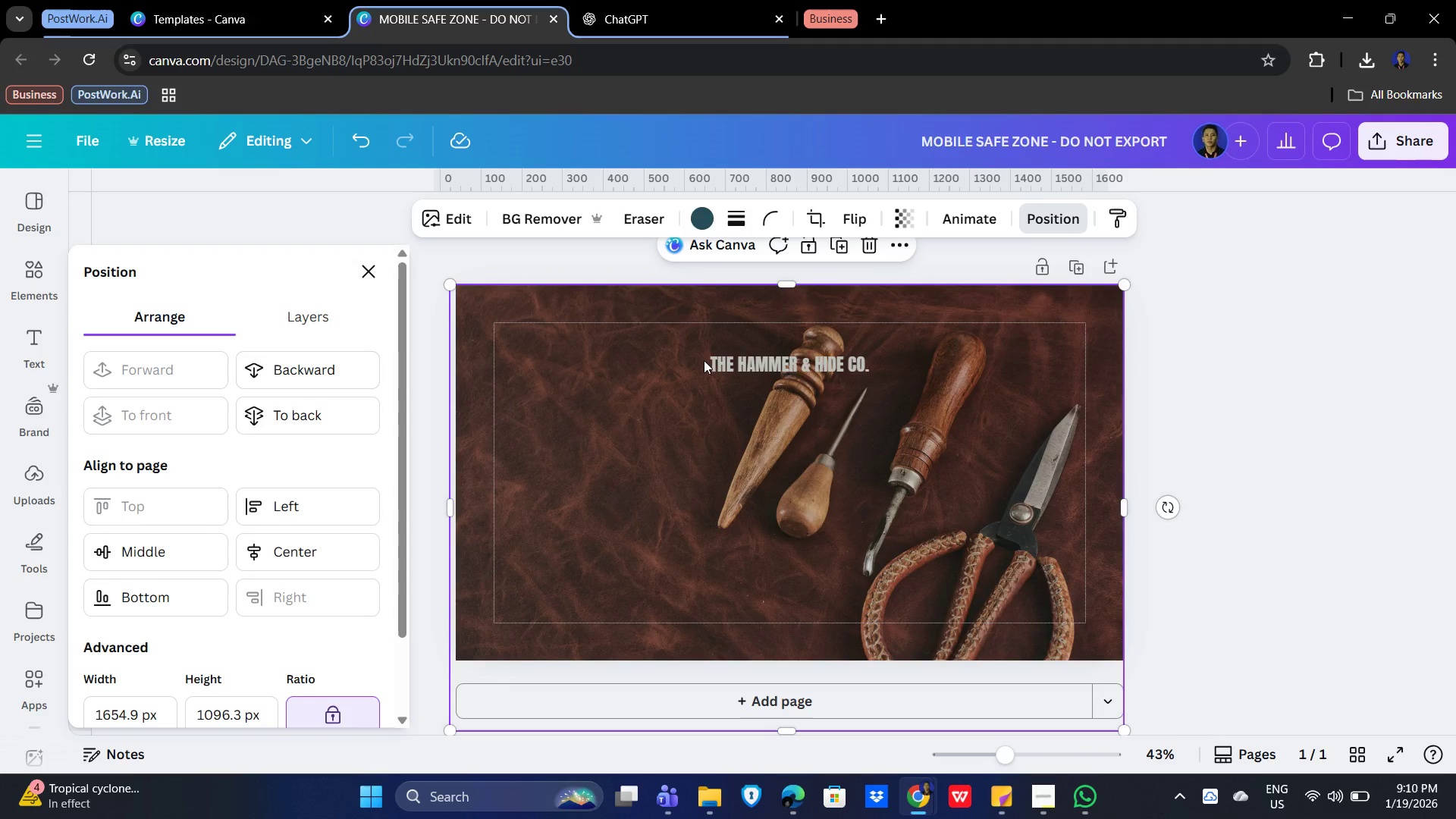 
left_click([786, 363])
 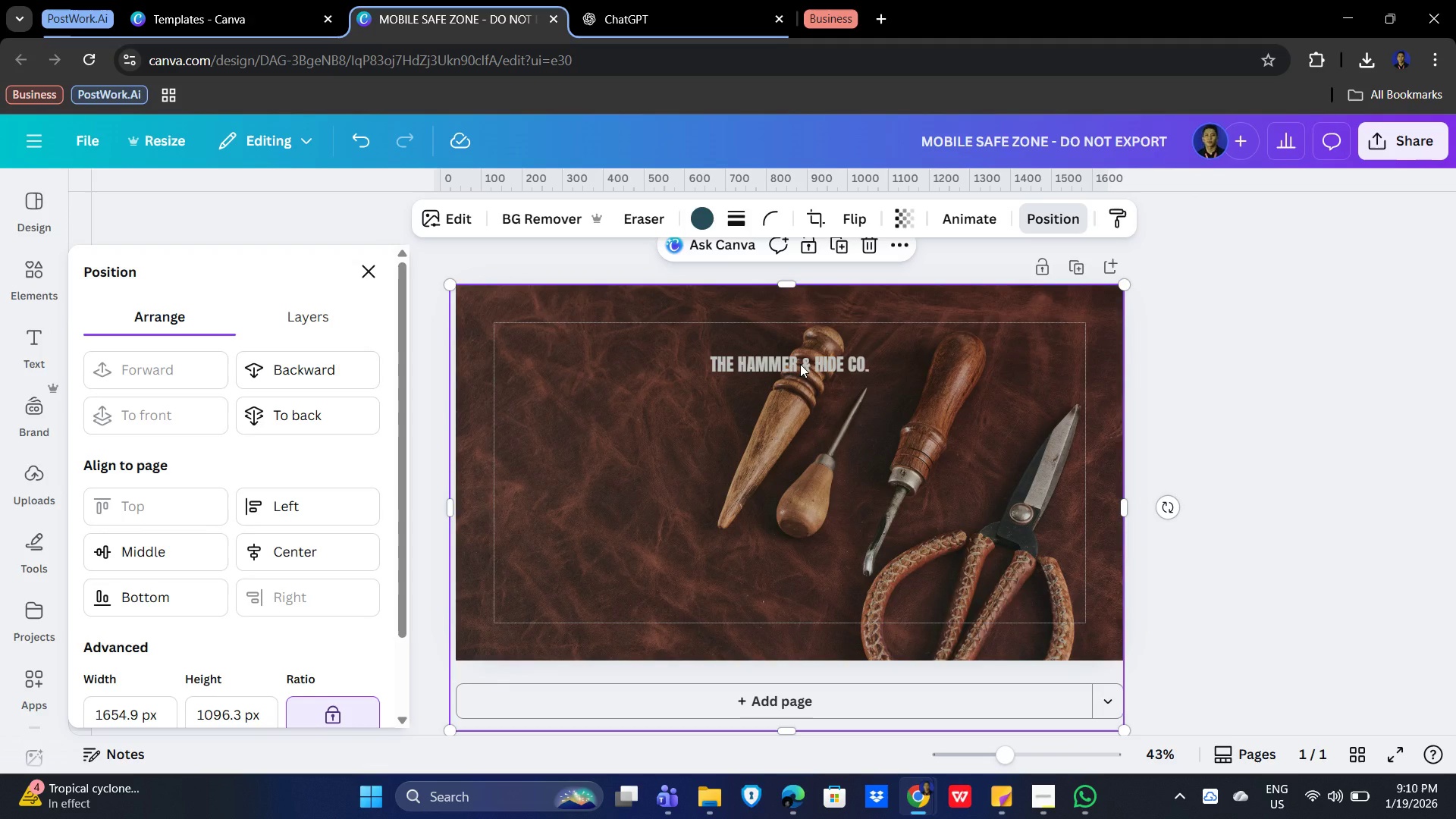 
left_click([800, 364])
 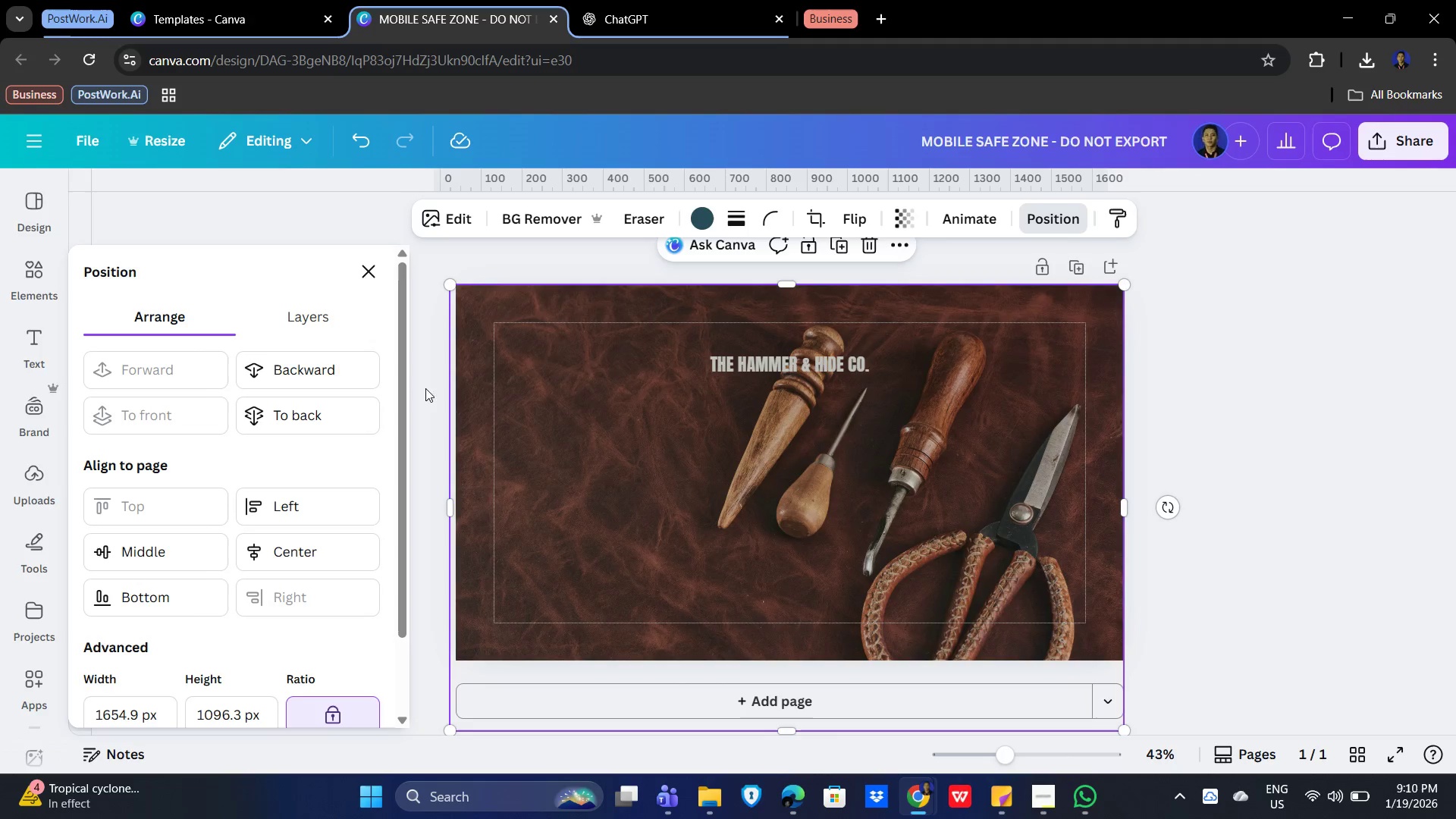 
left_click([297, 366])
 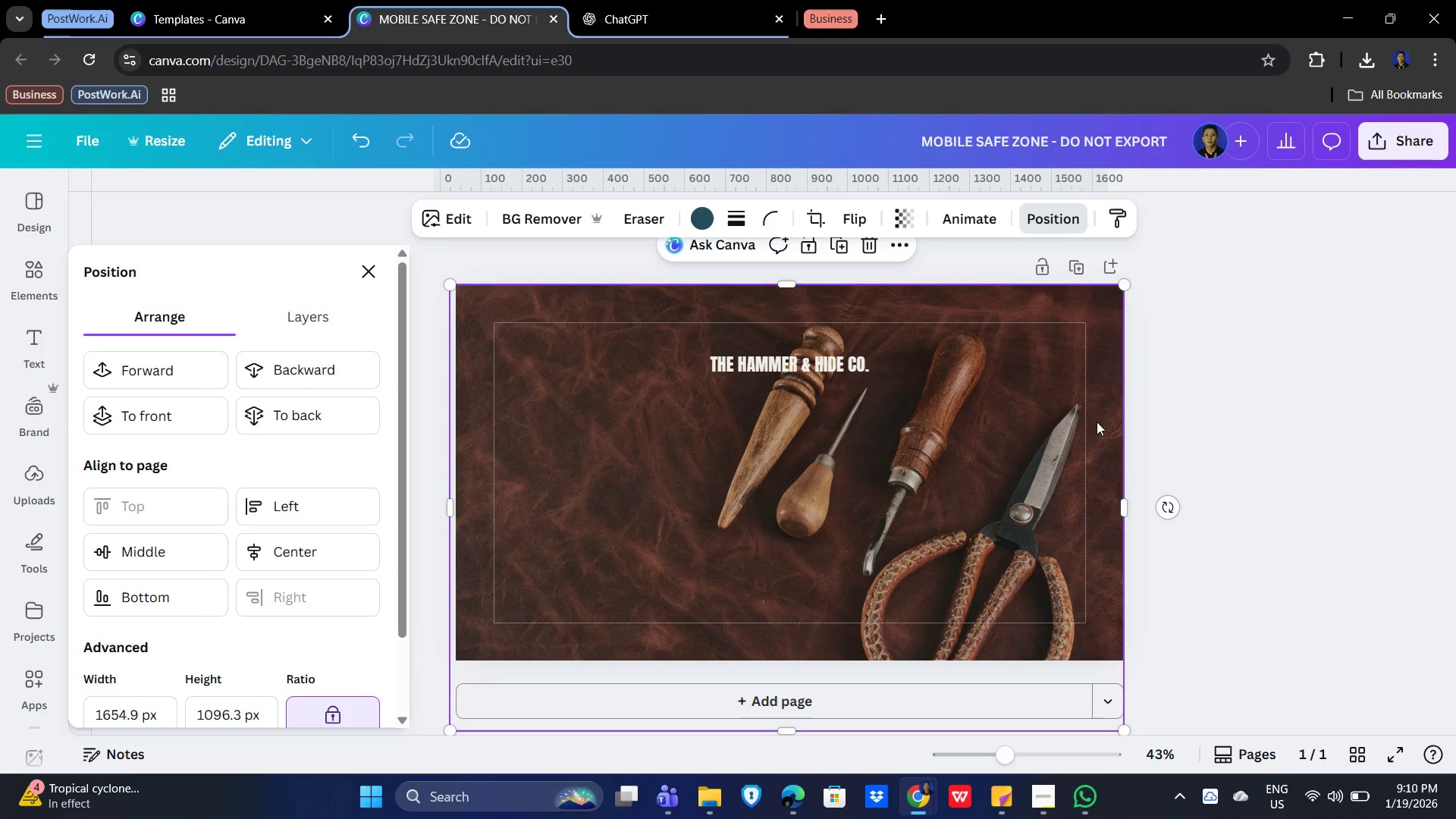 
left_click([1235, 435])
 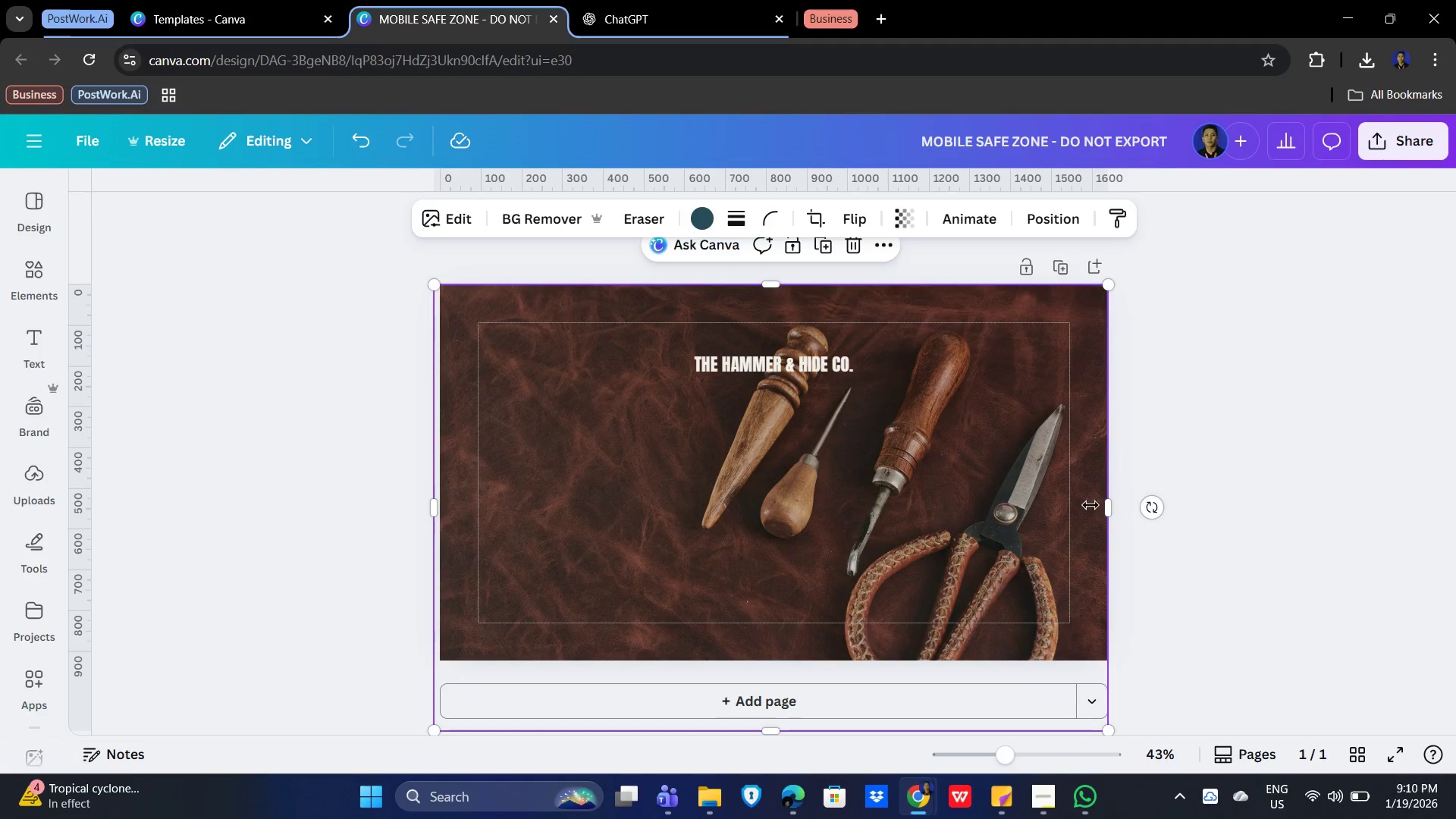 
wait(5.44)
 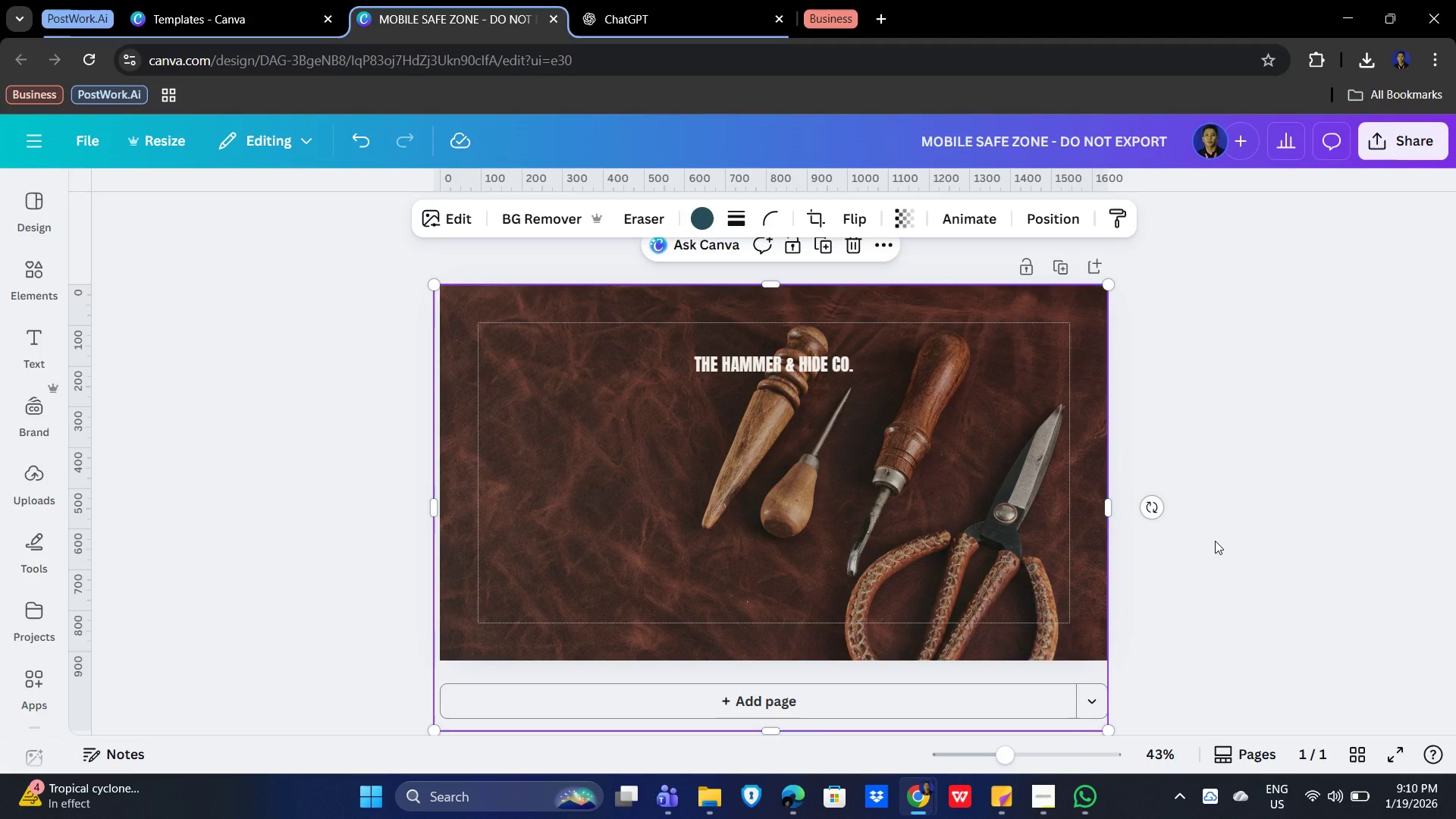 
left_click([27, 350])
 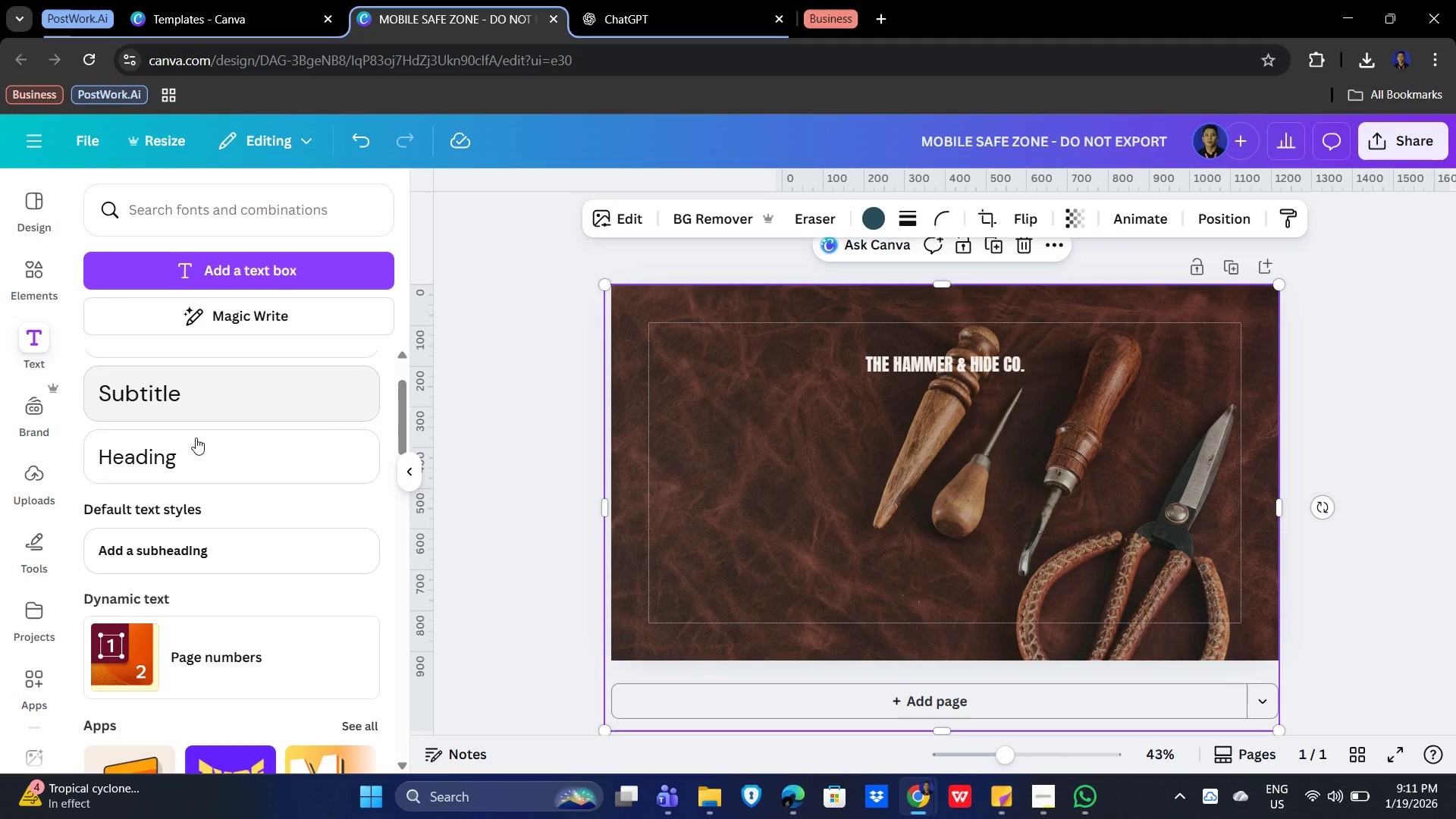 
scroll: coordinate [239, 529], scroll_direction: down, amount: 2.0
 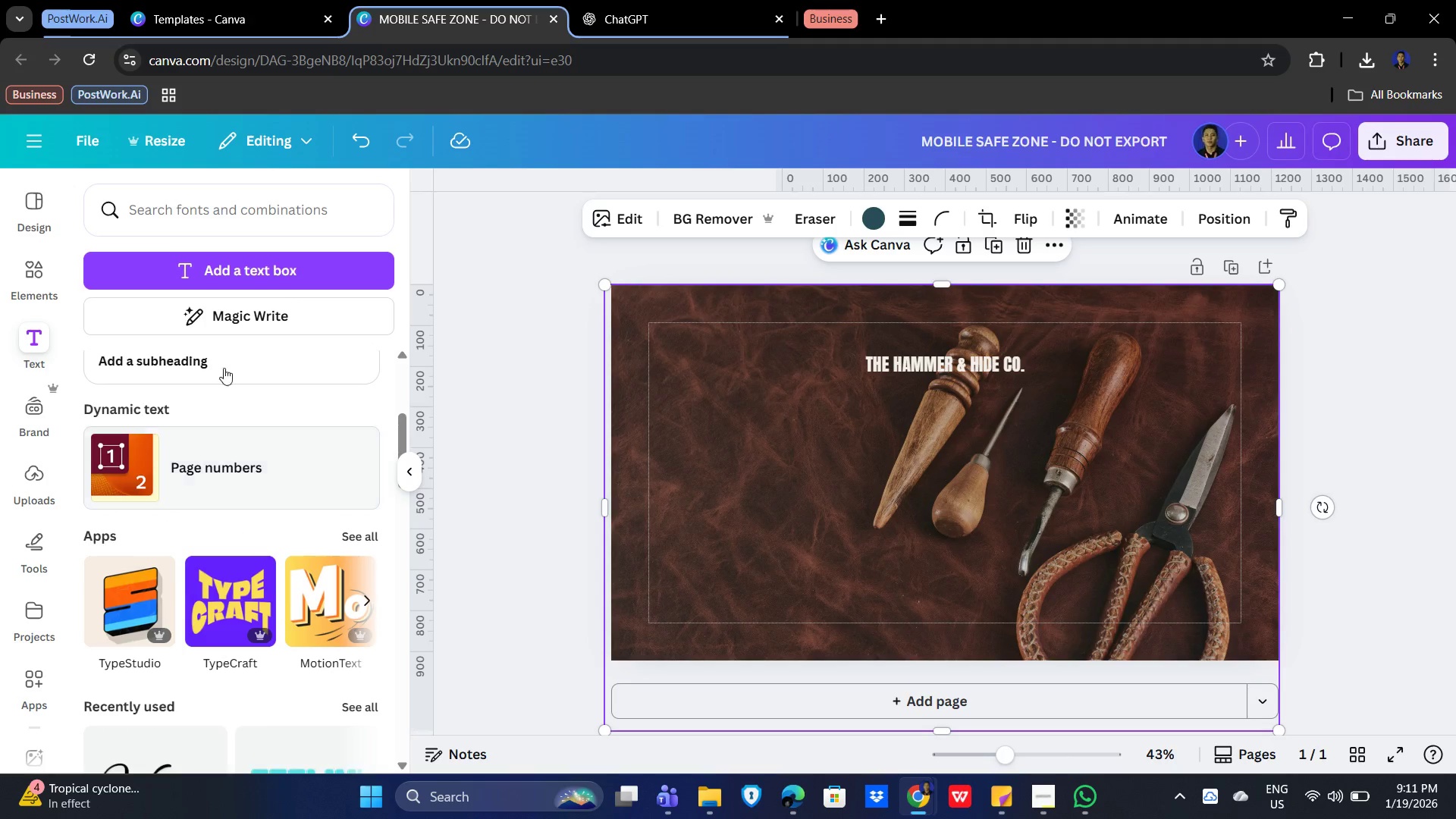 
left_click([222, 358])
 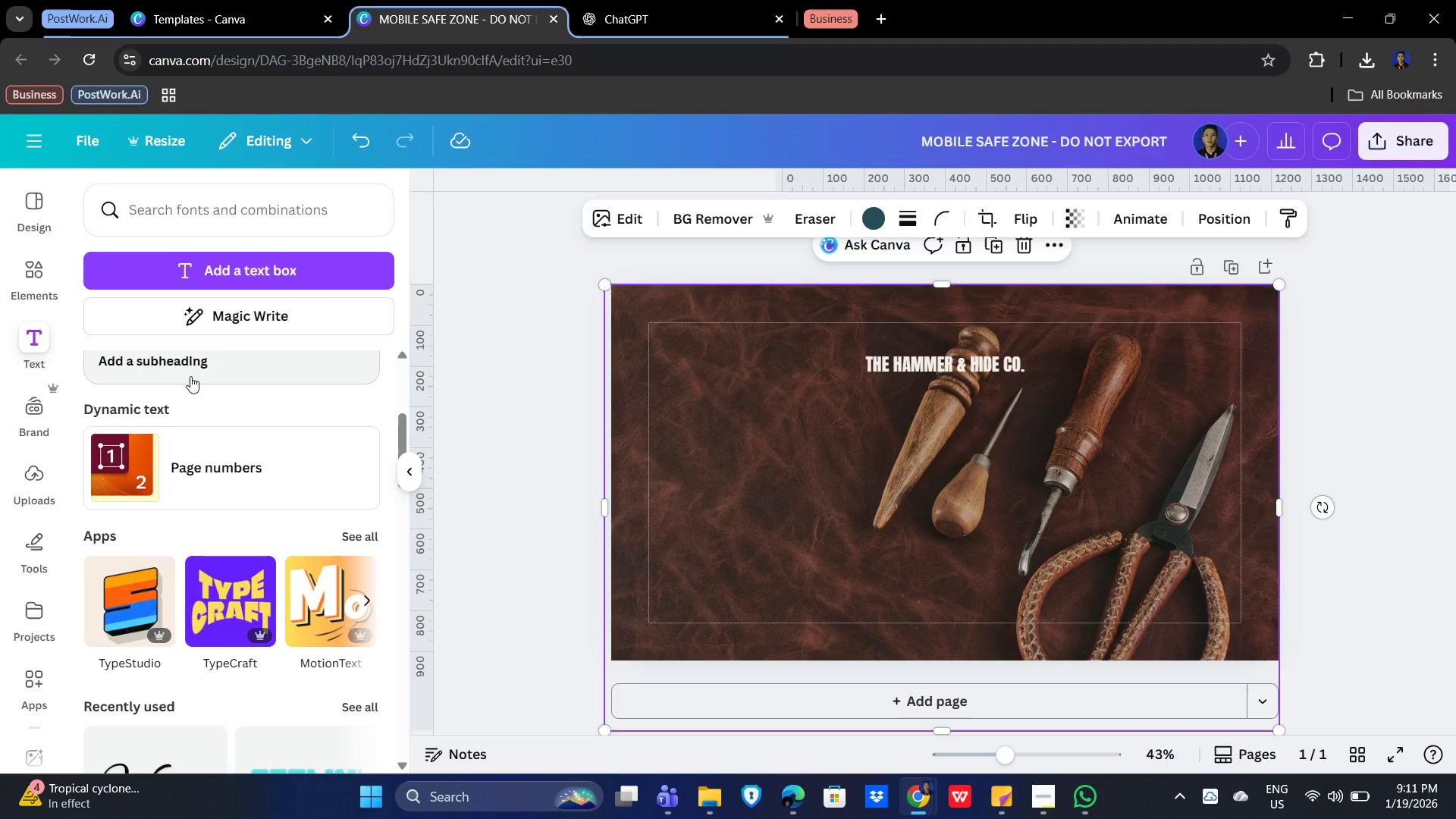 
scroll: coordinate [287, 440], scroll_direction: up, amount: 1.0
 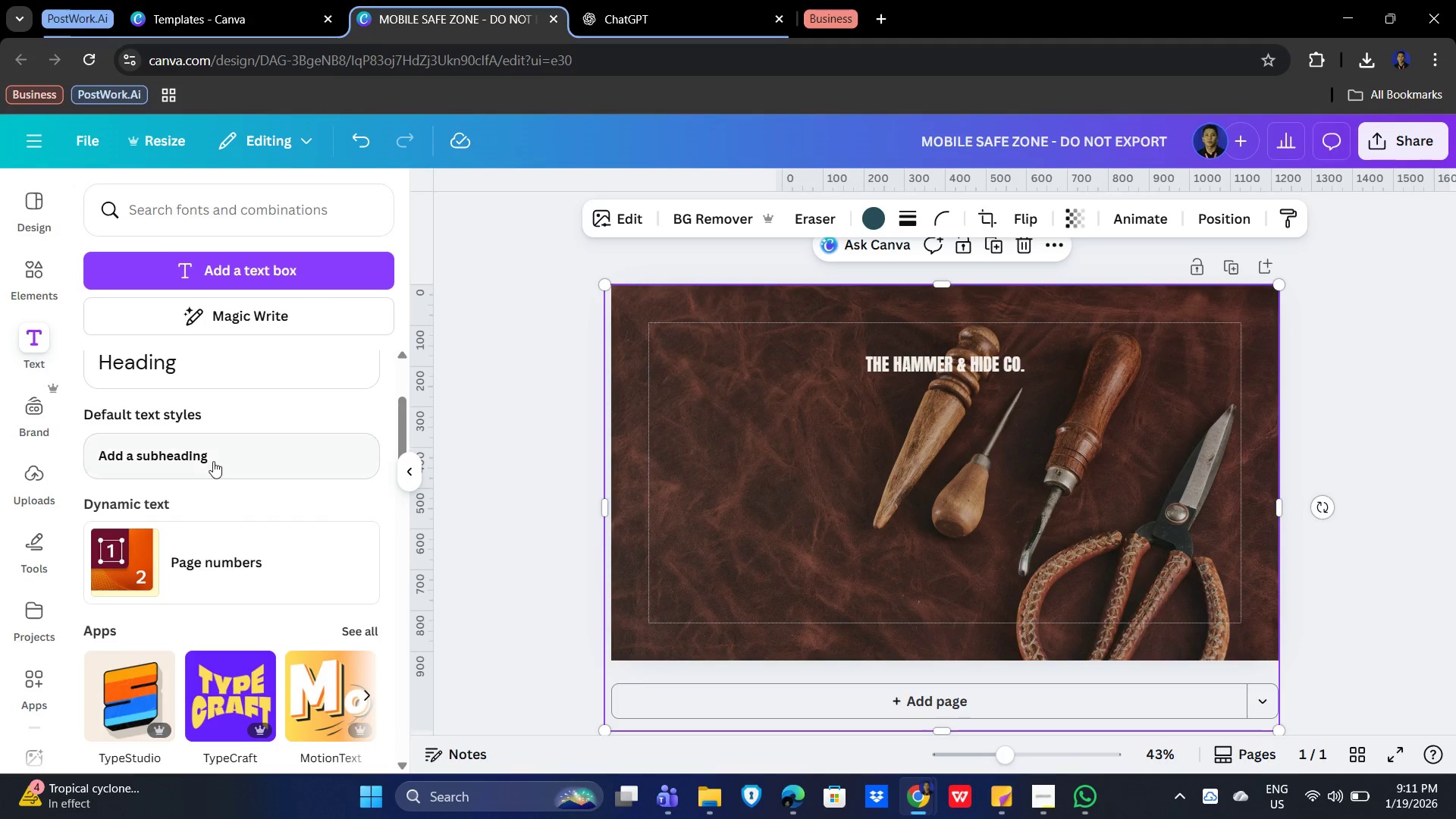 
left_click([206, 457])
 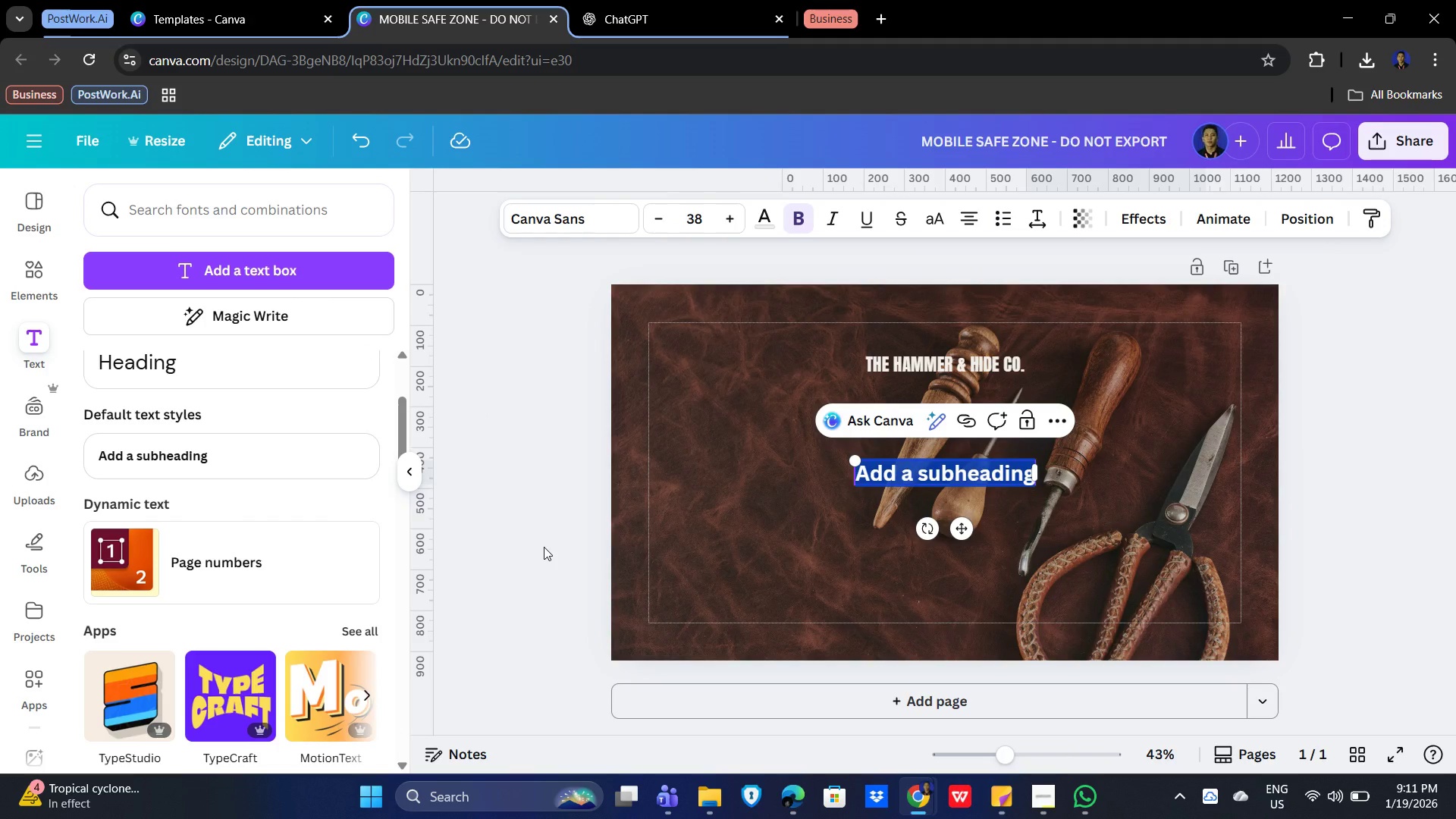 
type(hANDCR)
key(Backspace)
type(Handcrafted {)
key(Backspace)
type(Protectionfo)
key(Backspace)
key(Backspace)
type( fo )
key(Backspace)
type(r the Modern Tradesman)
 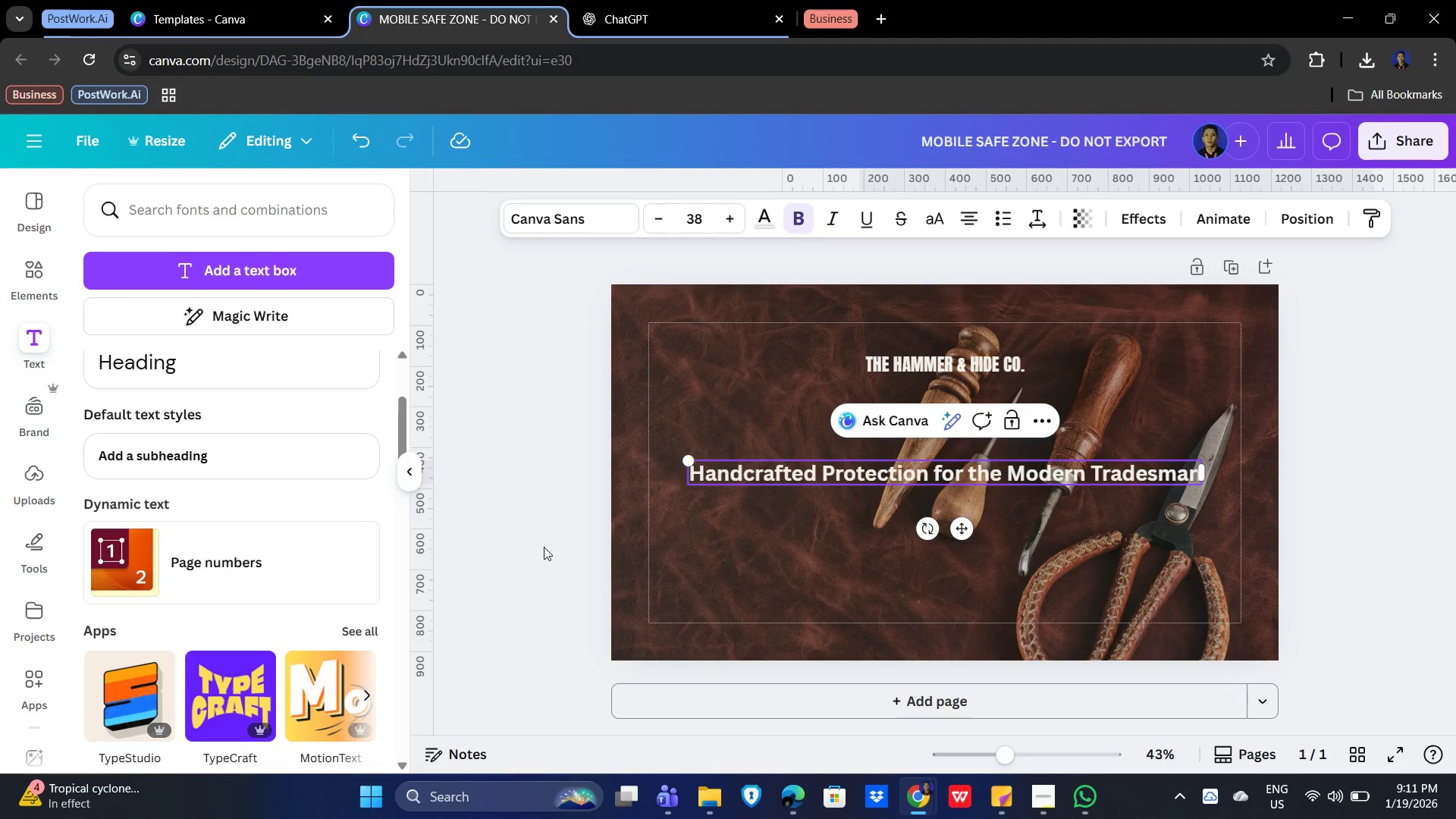 
wait(9.52)
 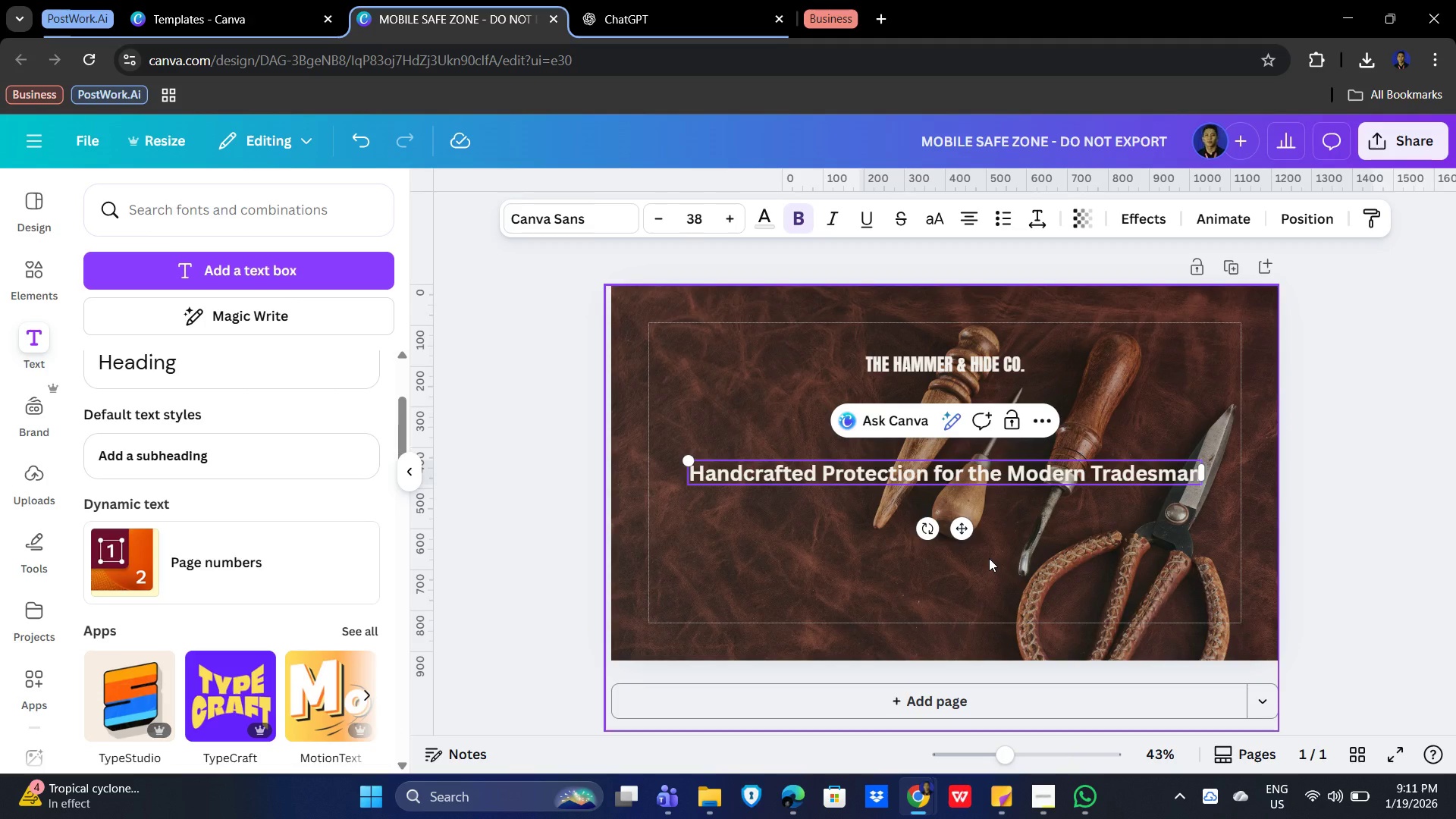 
type(Co)
 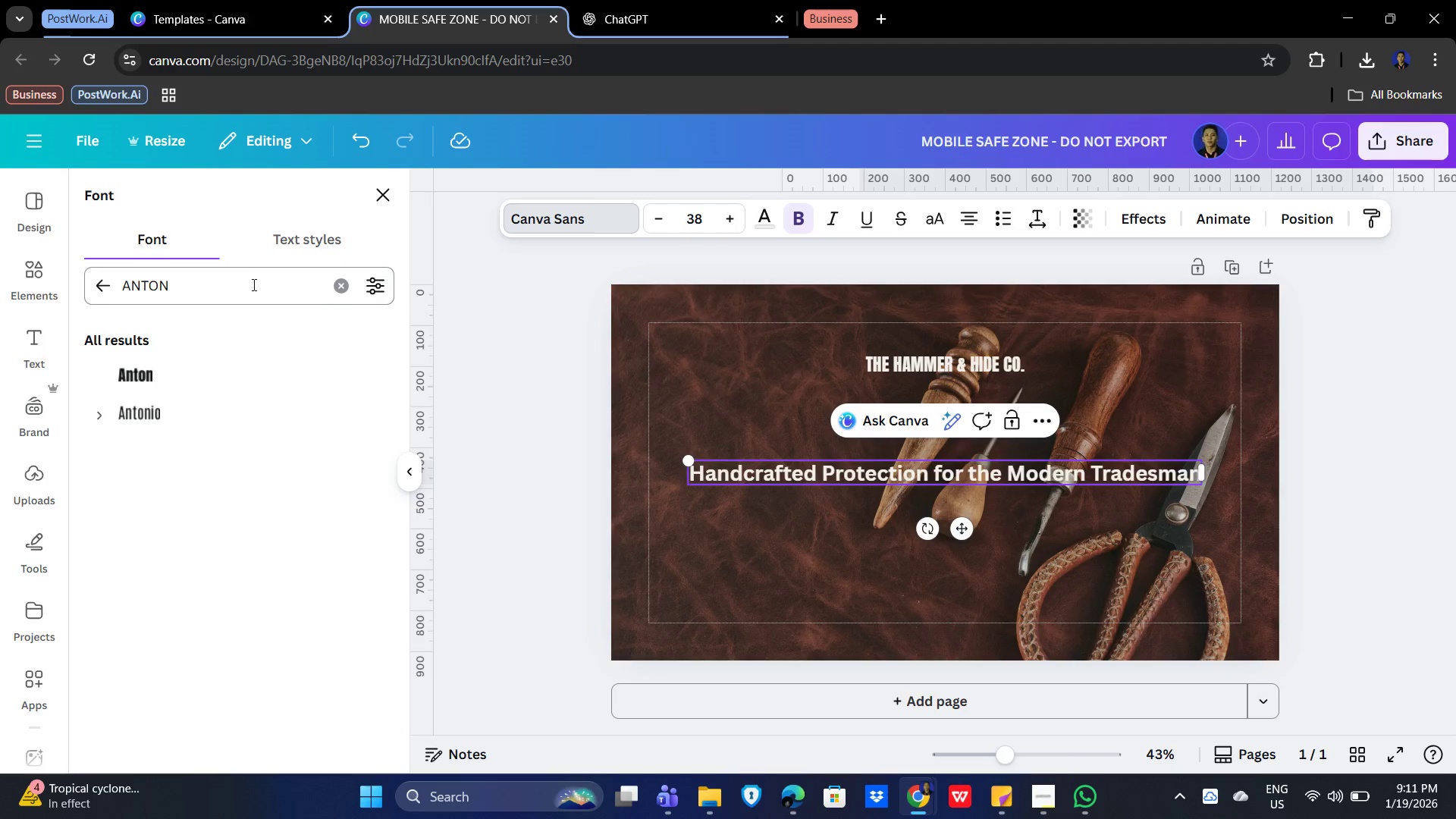 
double_click([213, 283])
 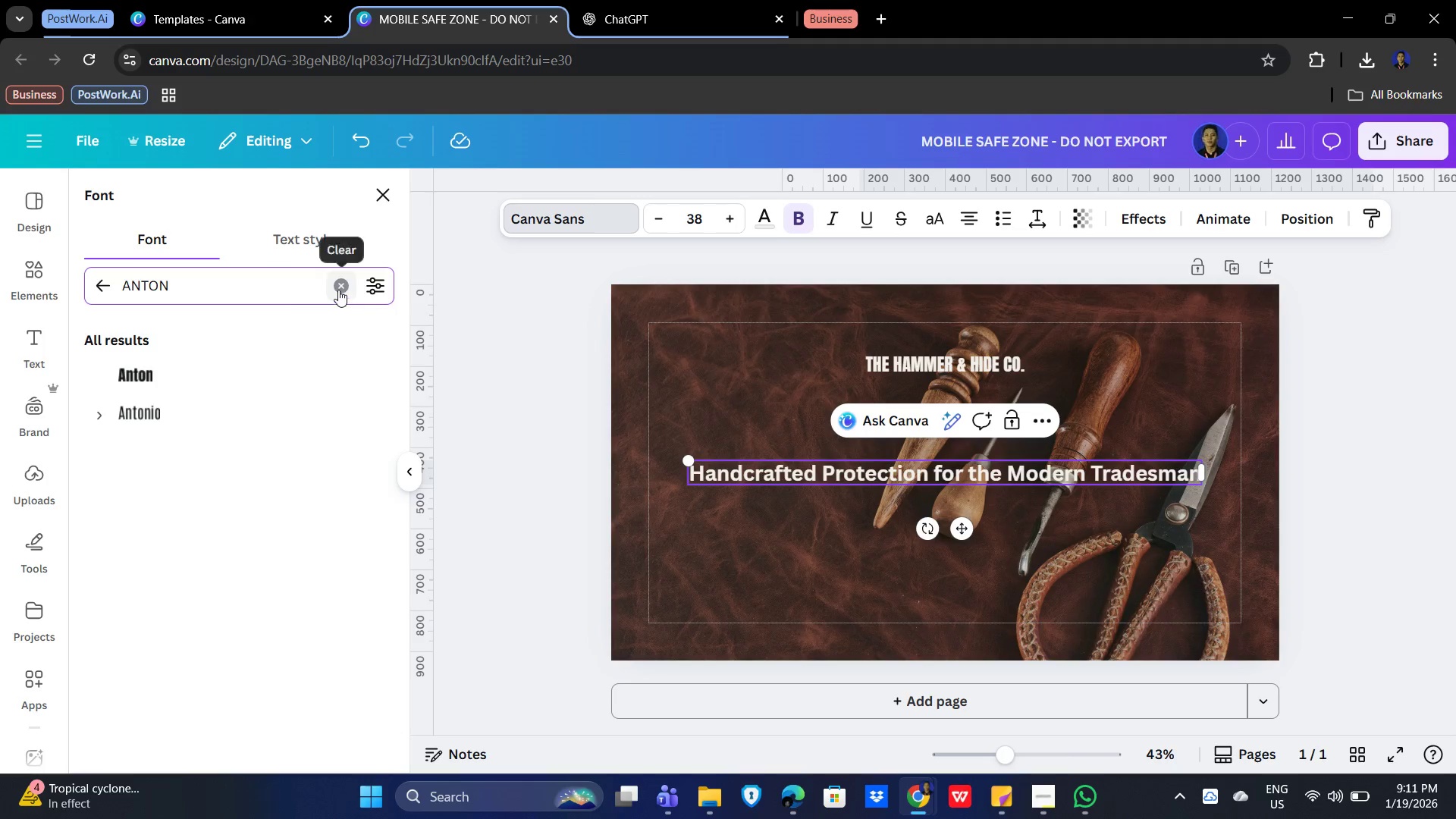 
left_click([337, 288])
 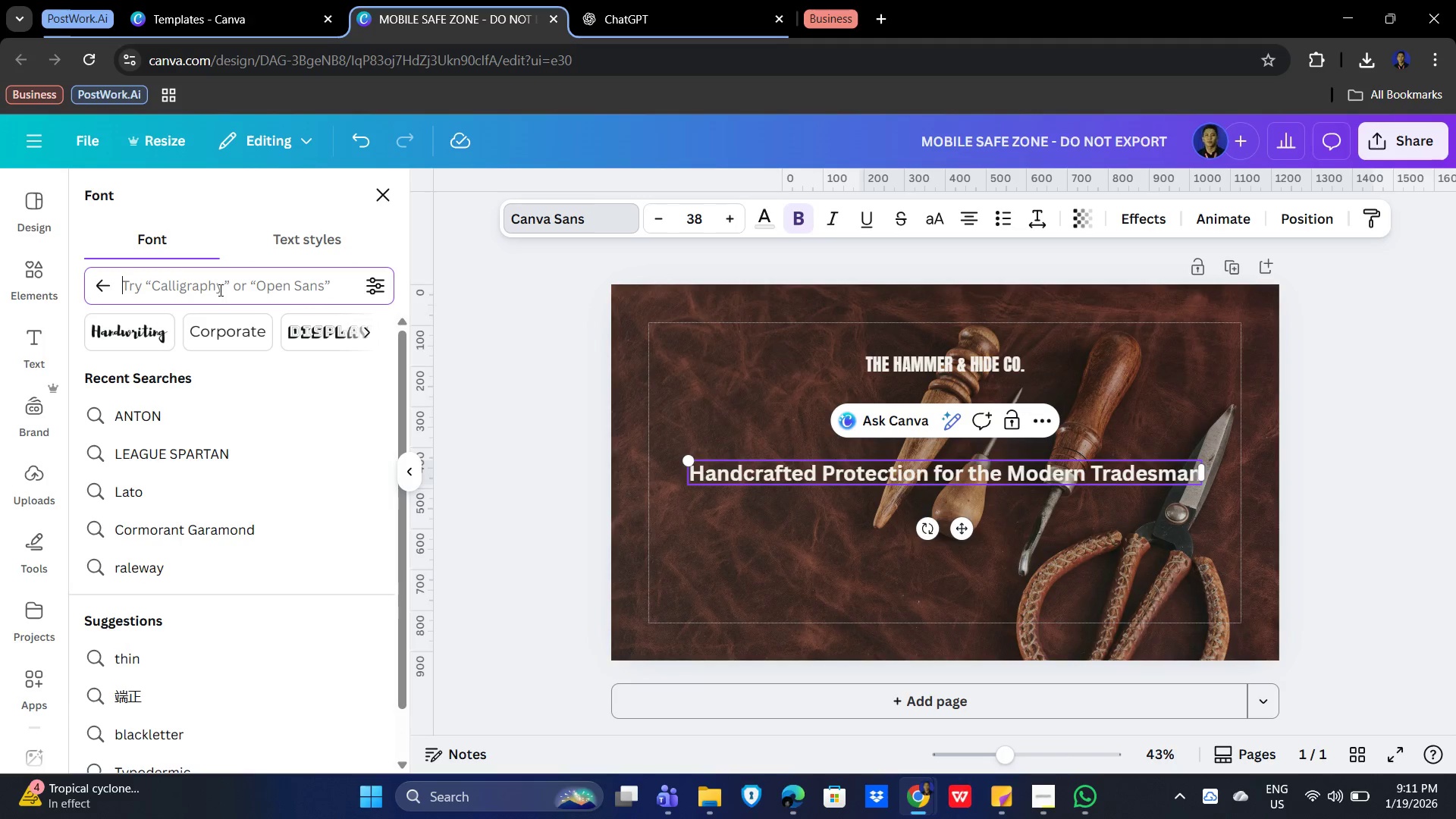 
left_click([196, 283])
 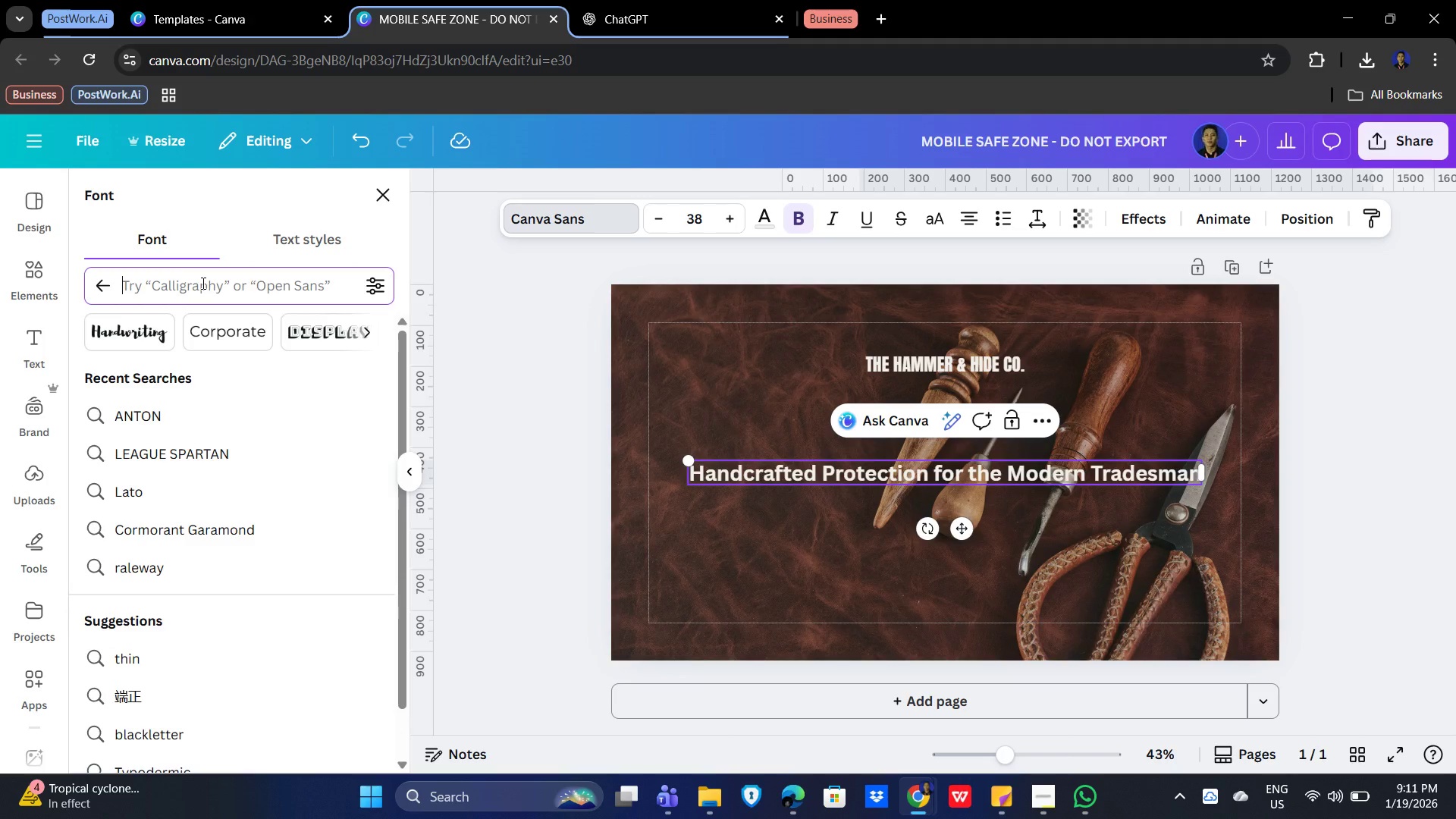 
type(courir)
key(Backspace)
type(er prime)
 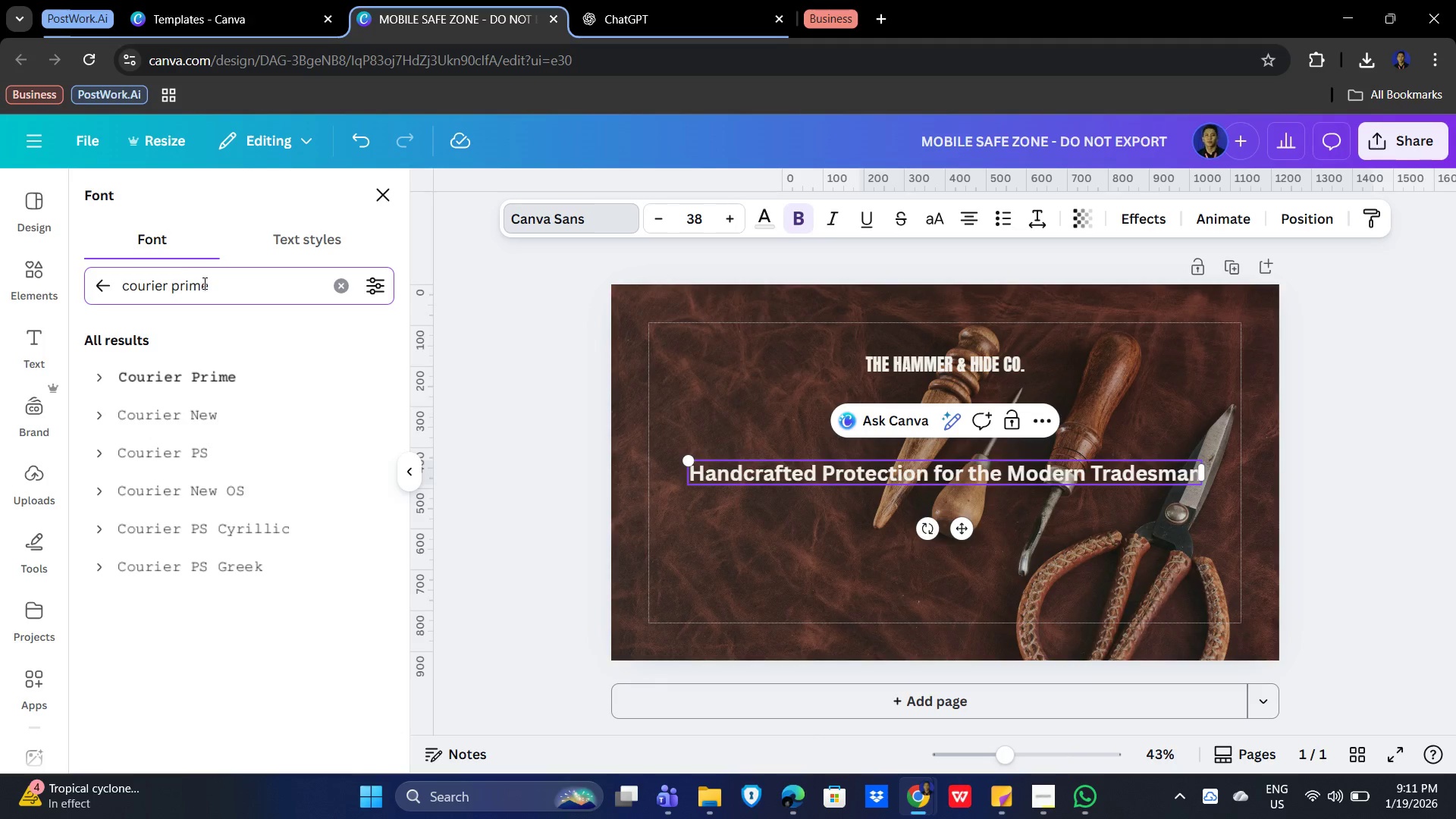 
left_click([214, 368])
 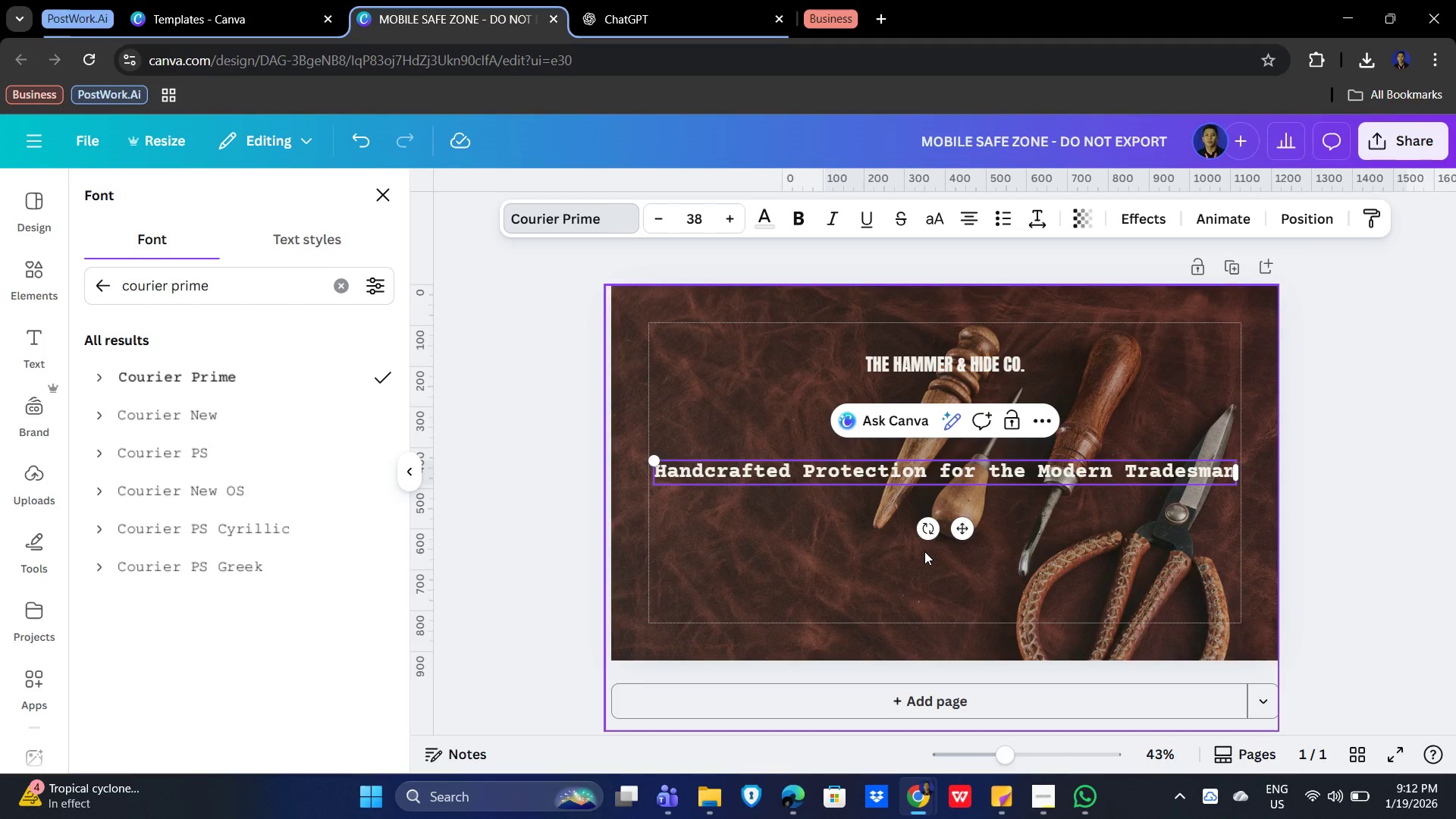 
wait(16.34)
 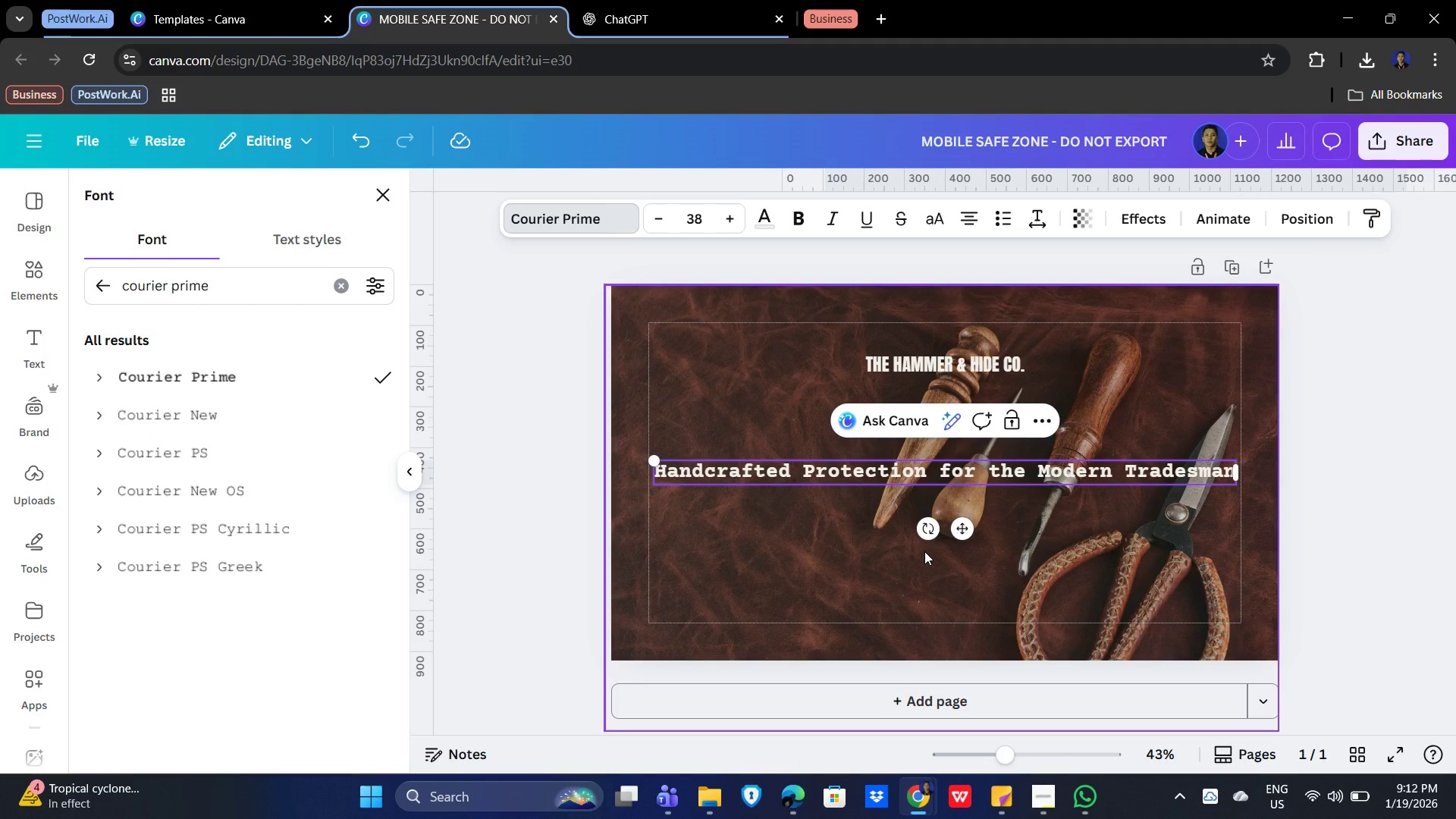 
left_click([701, 216])
 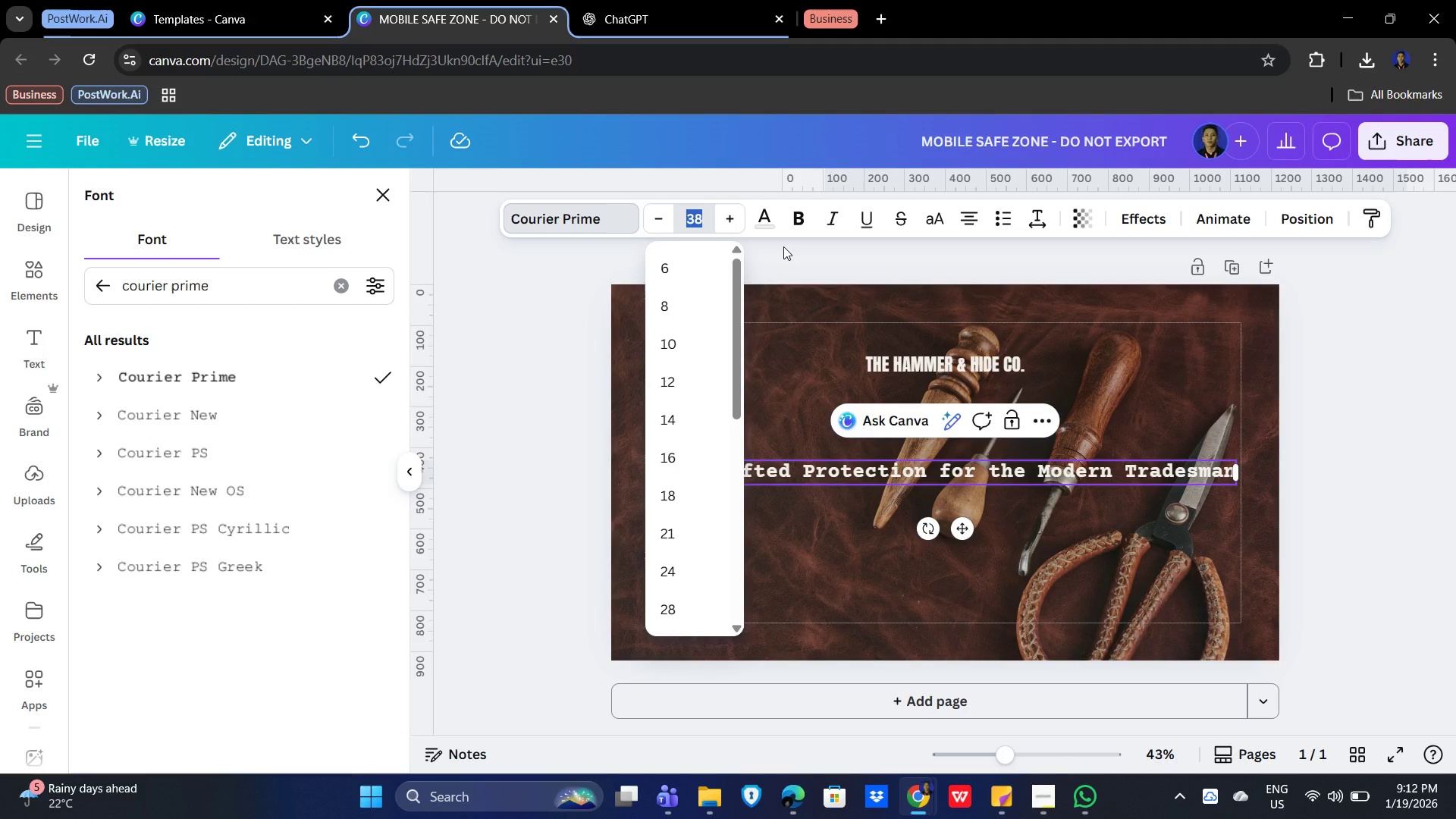 
key(Numpad4)
 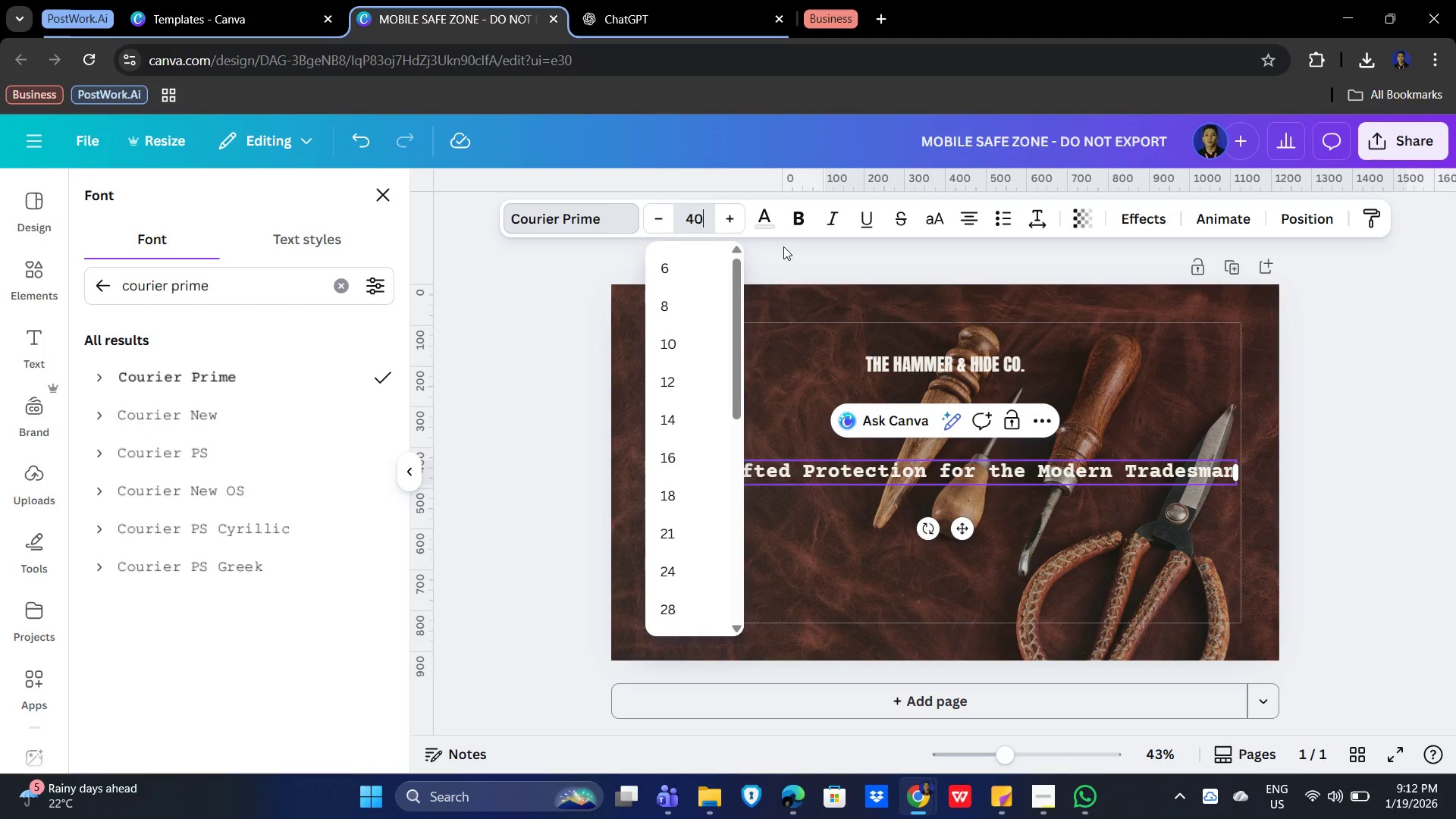 
key(Numpad0)
 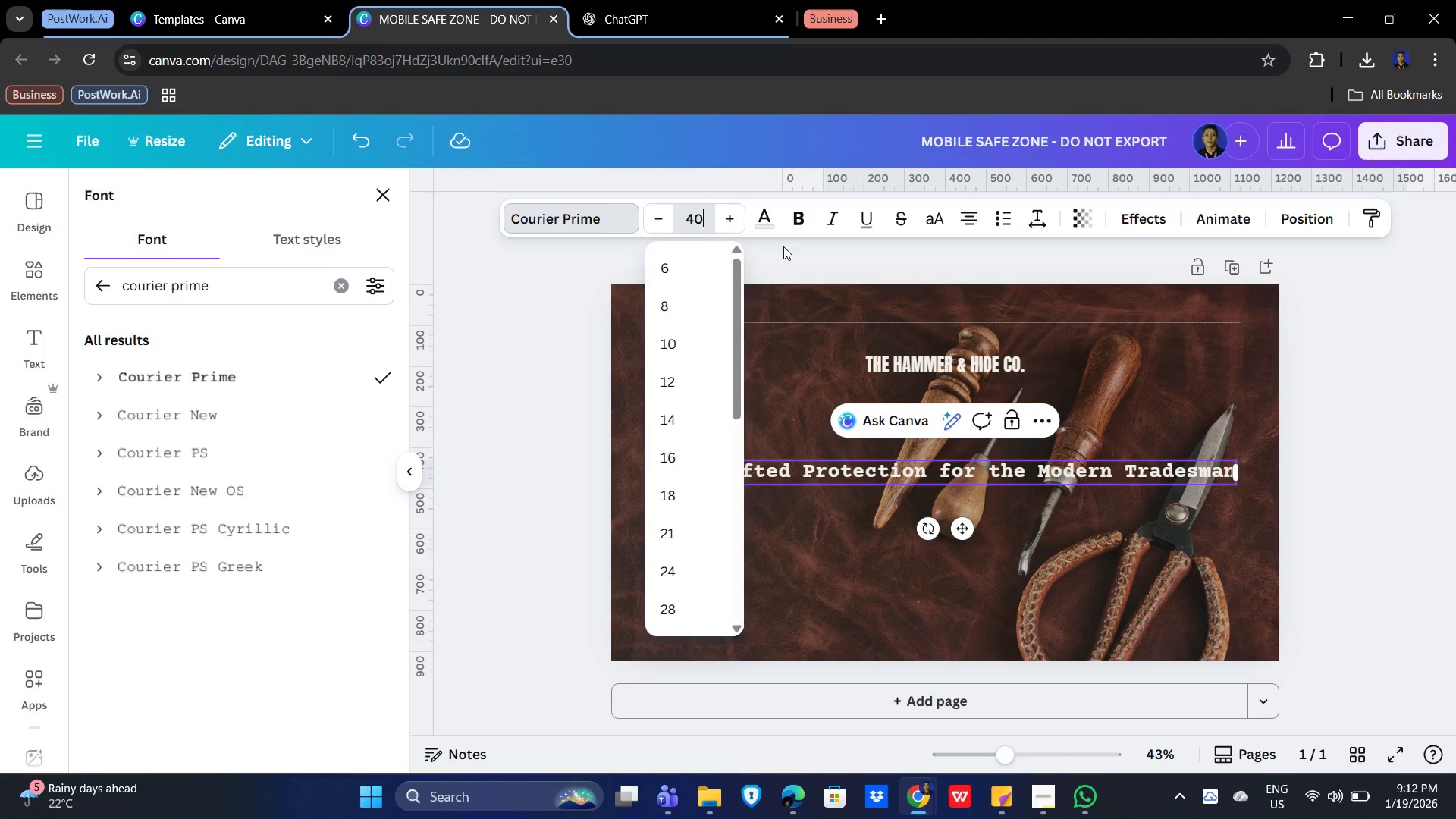 
key(NumpadEnter)
 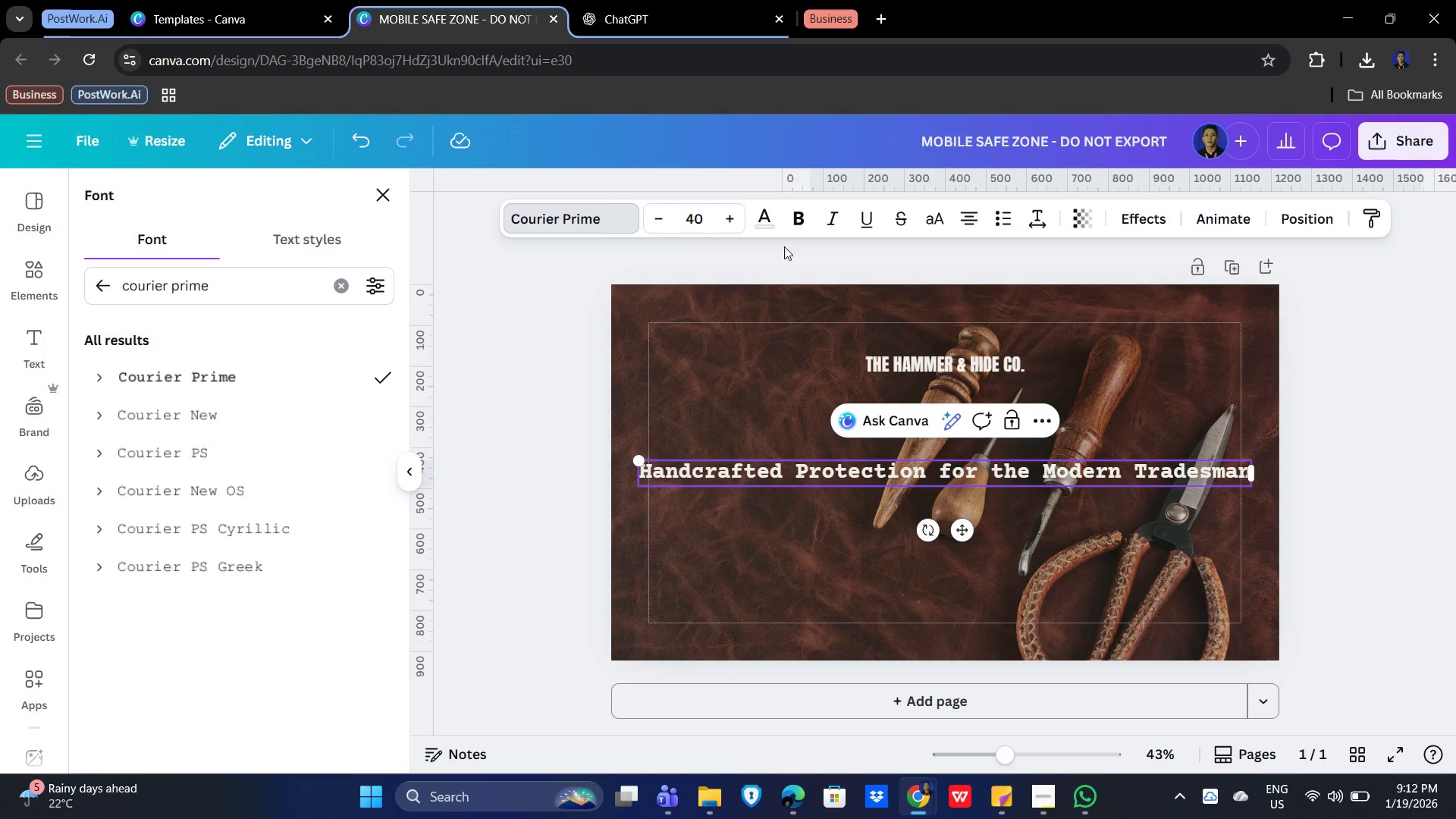 
wait(6.91)
 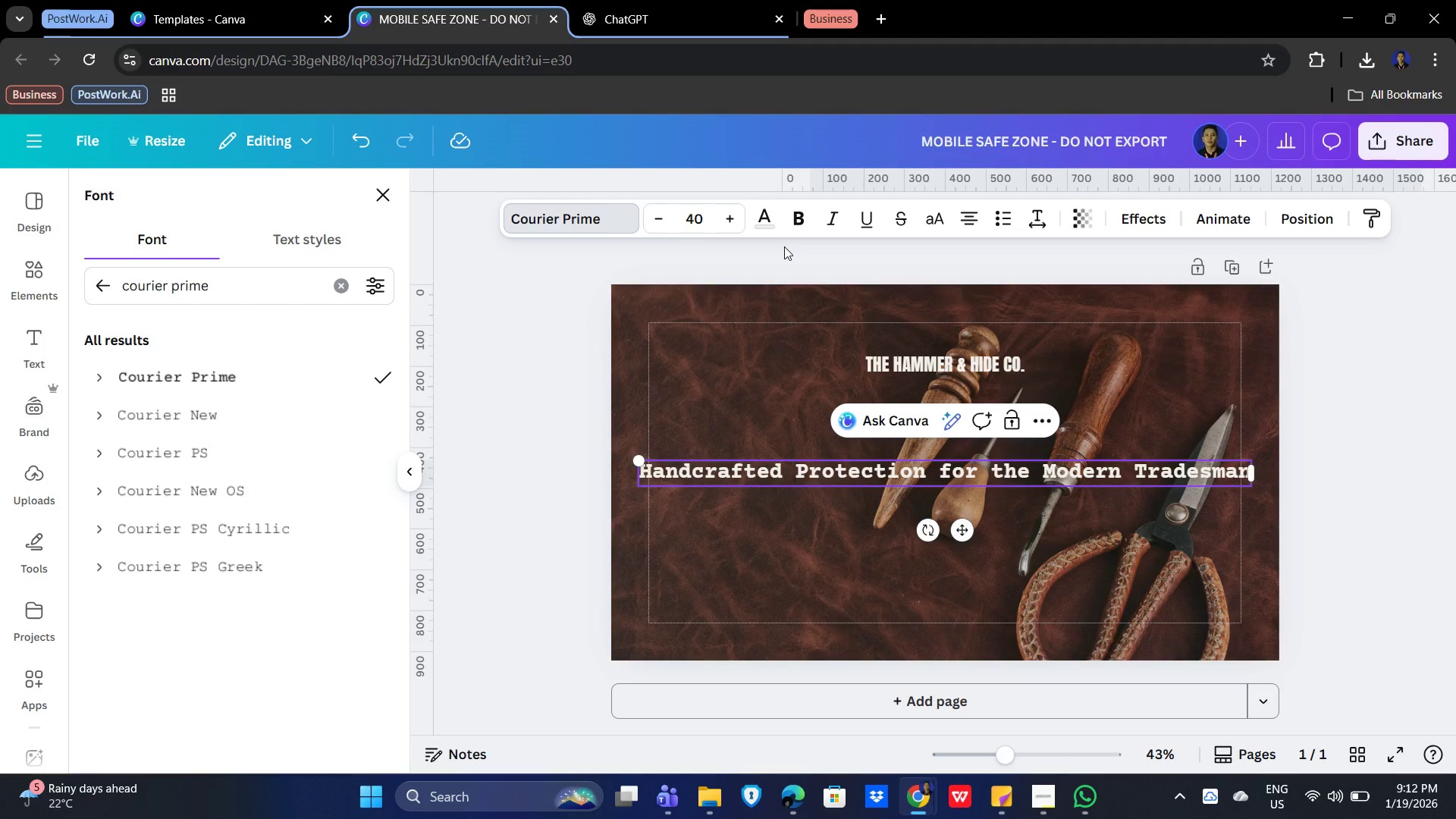 
left_click([959, 368])
 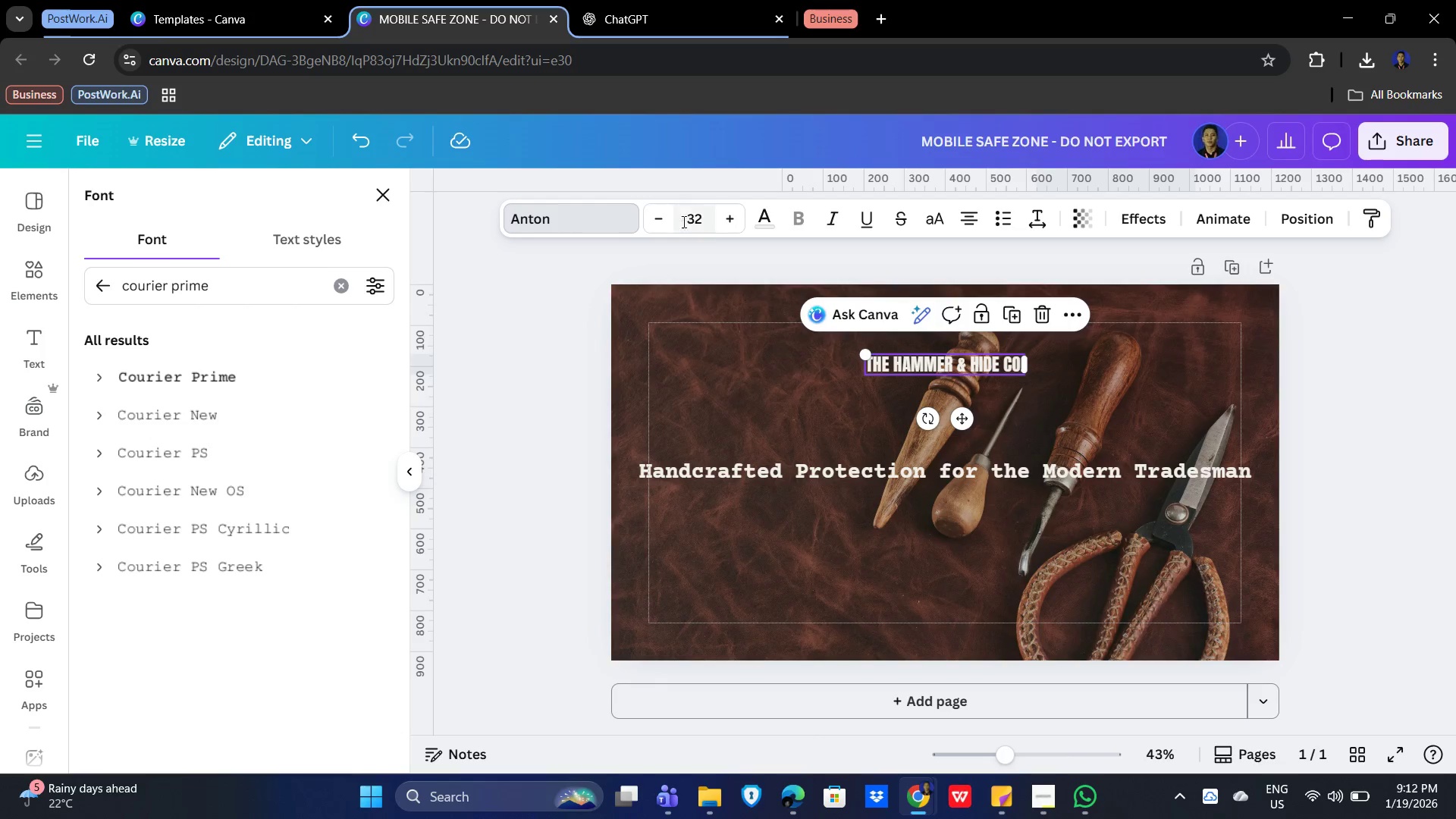 
left_click([686, 216])
 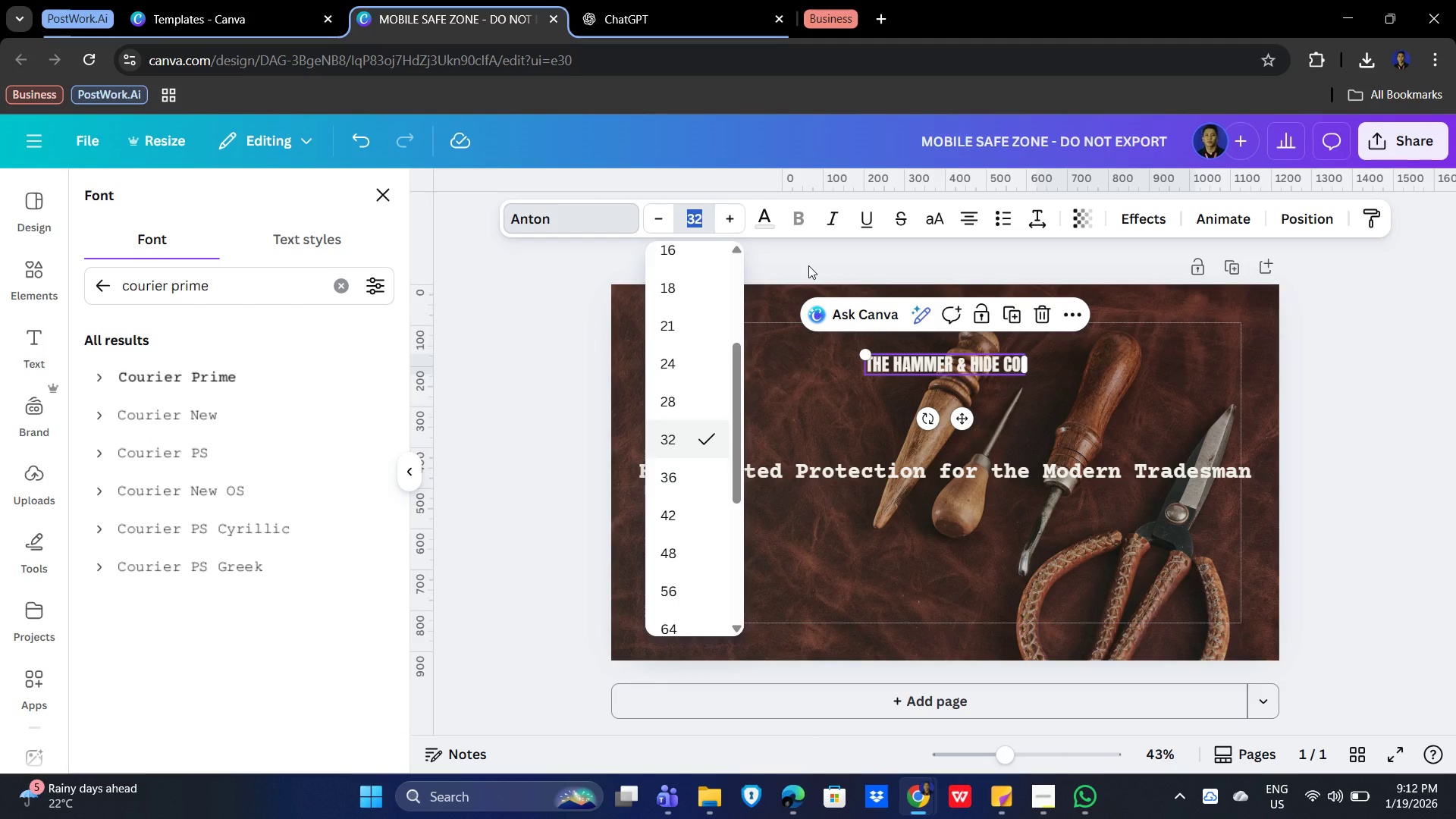 
key(Numpad4)
 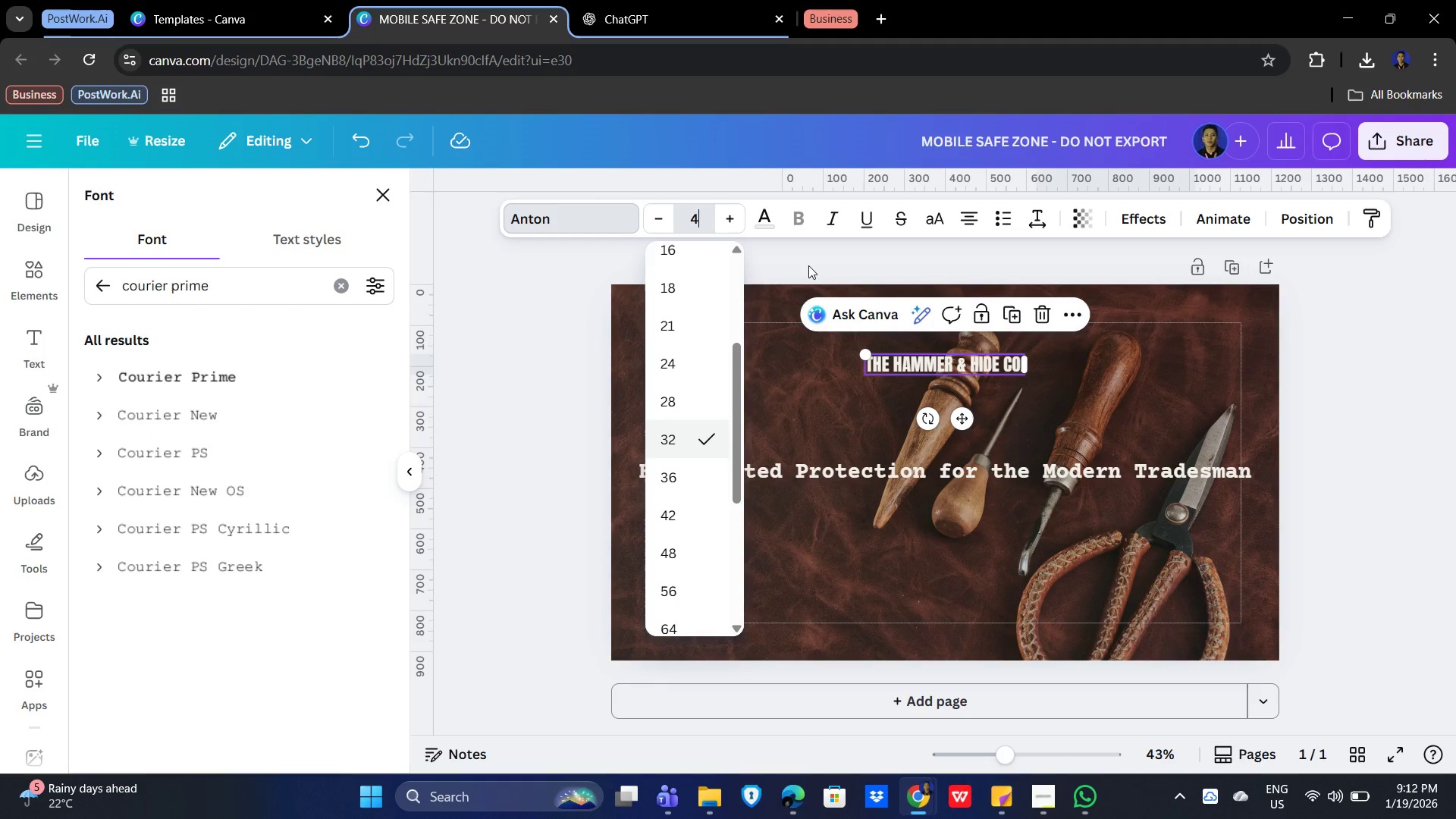 
key(Numpad0)
 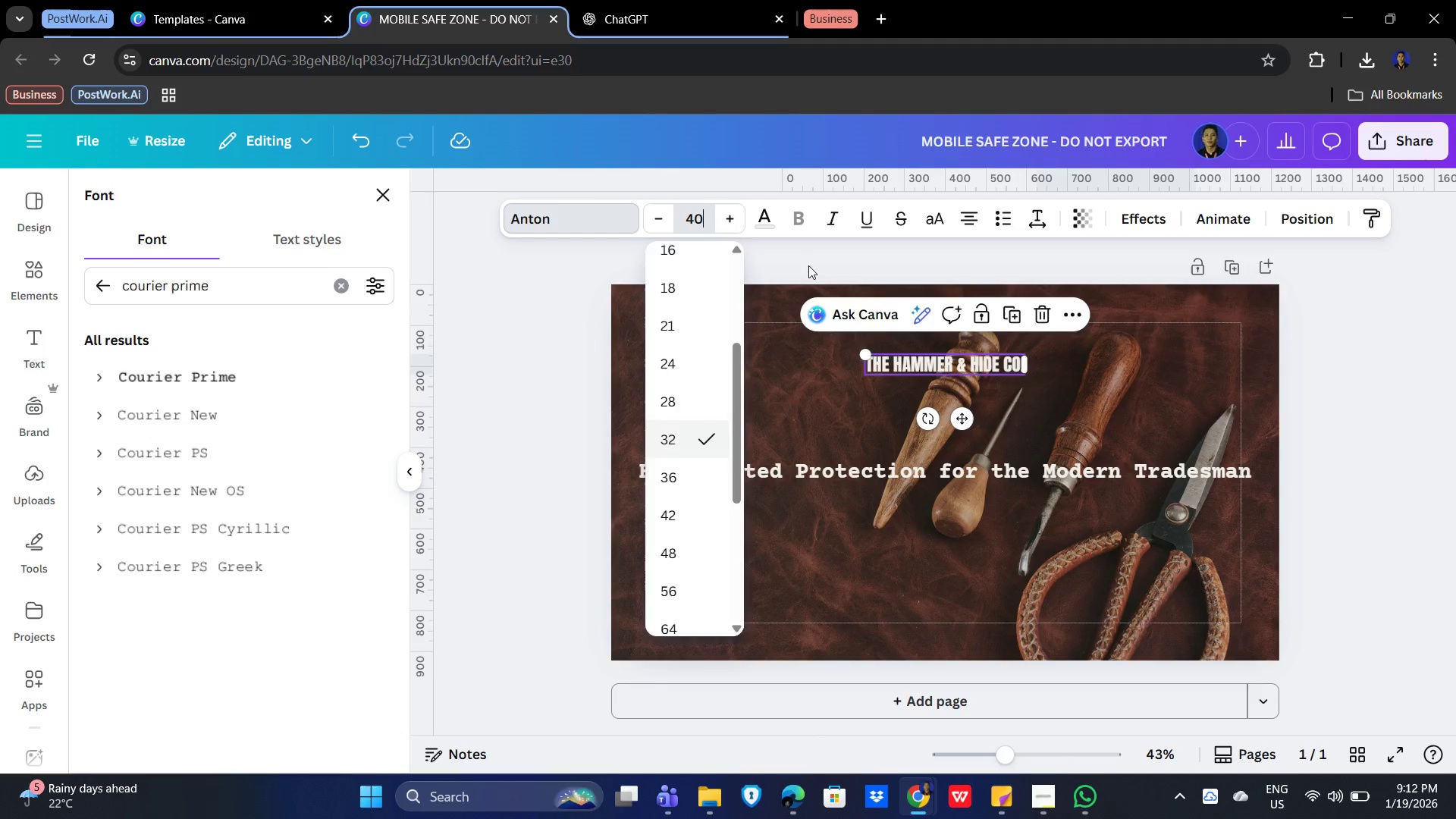 
key(NumpadEnter)
 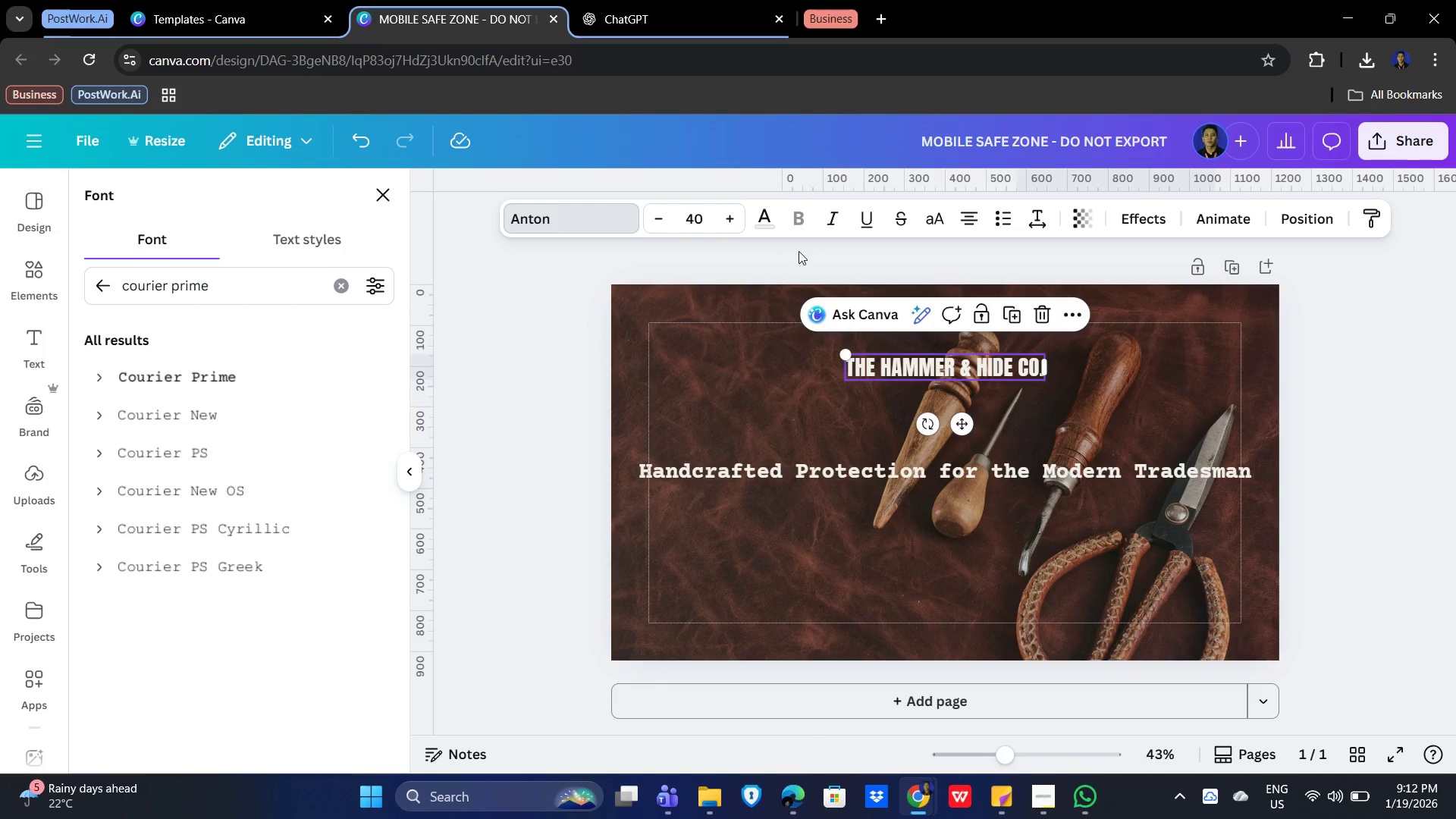 
left_click([699, 221])
 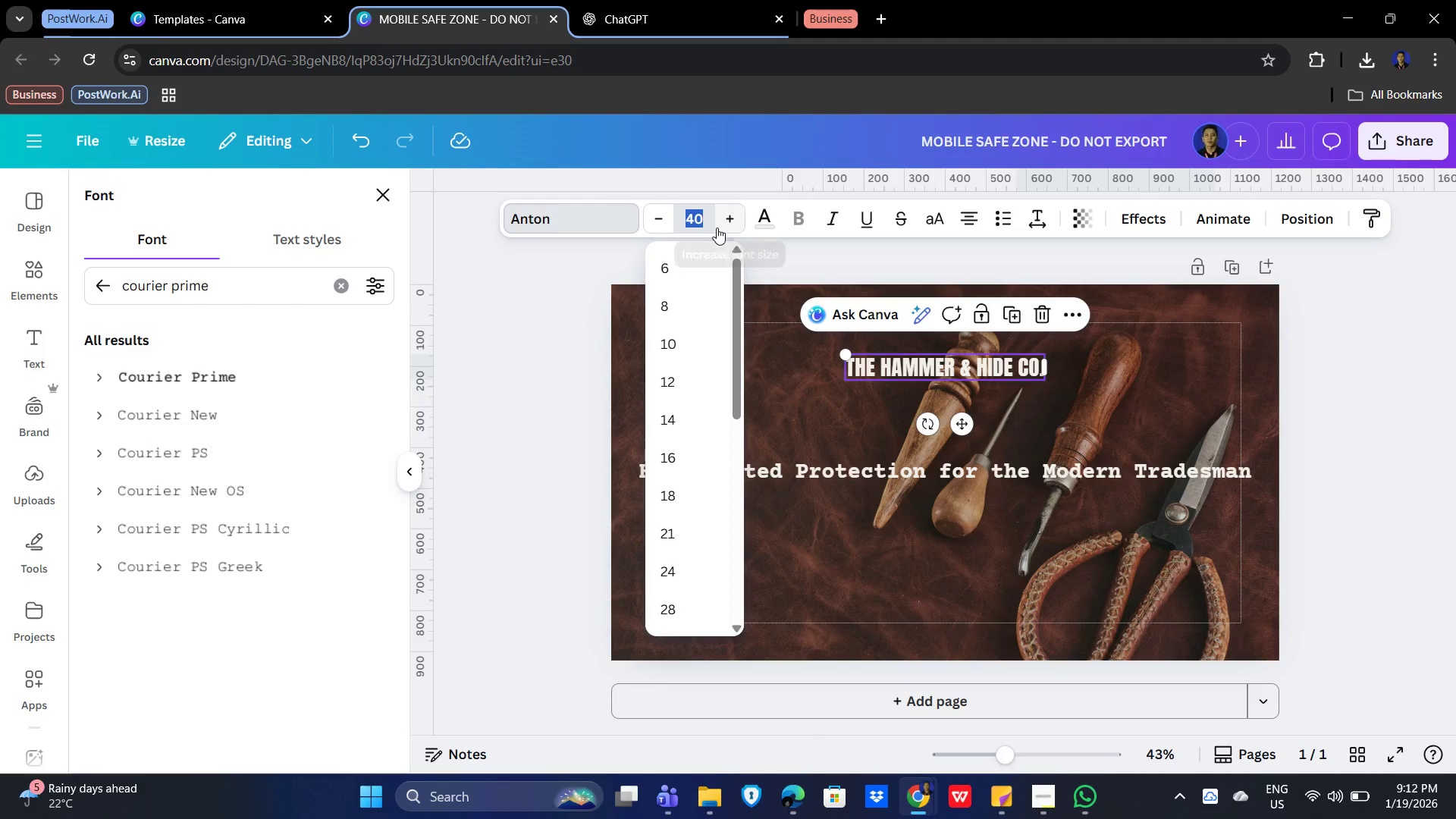 
key(Numpad5)
 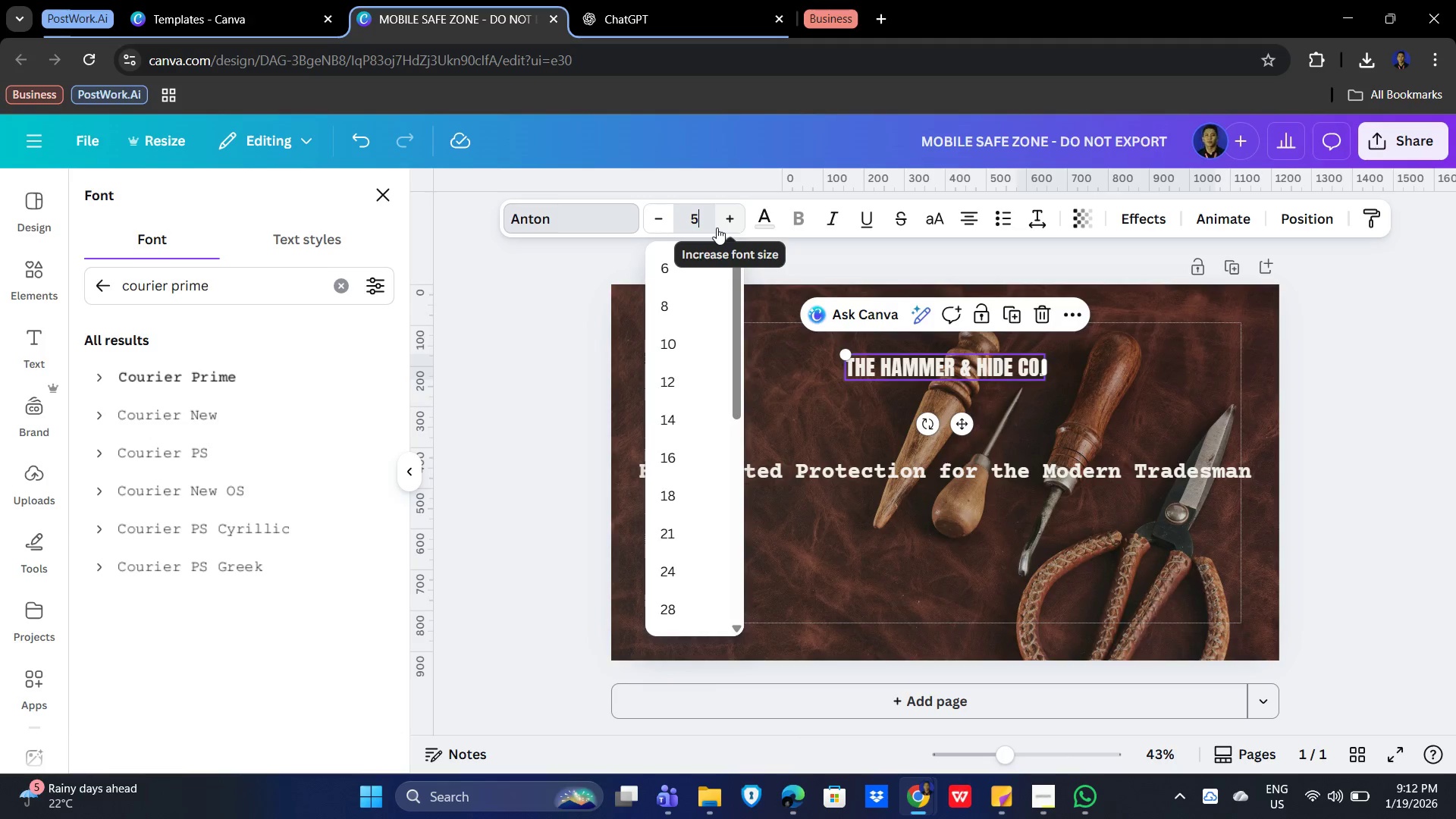 
key(Numpad0)
 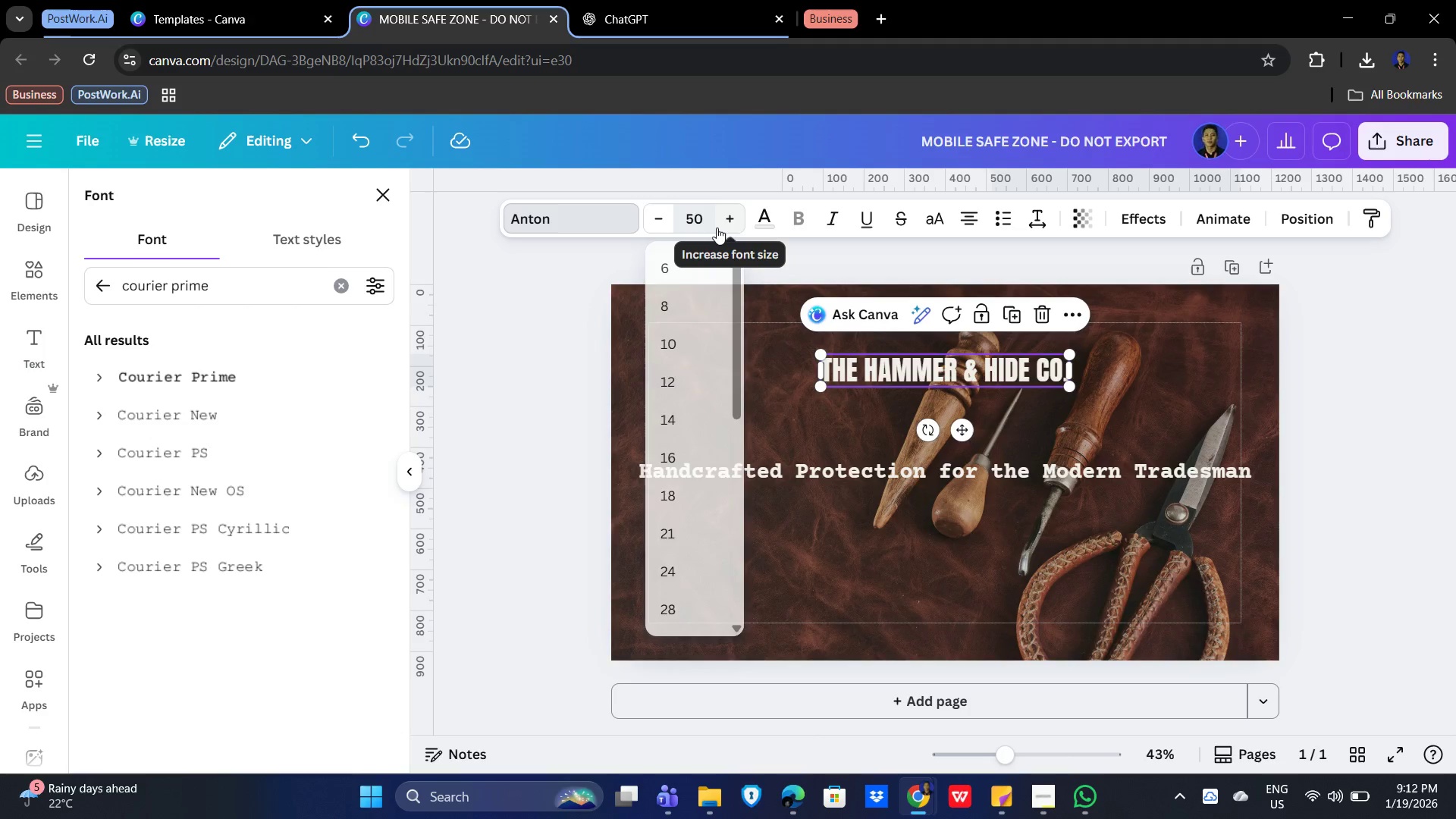 
key(NumpadEnter)
 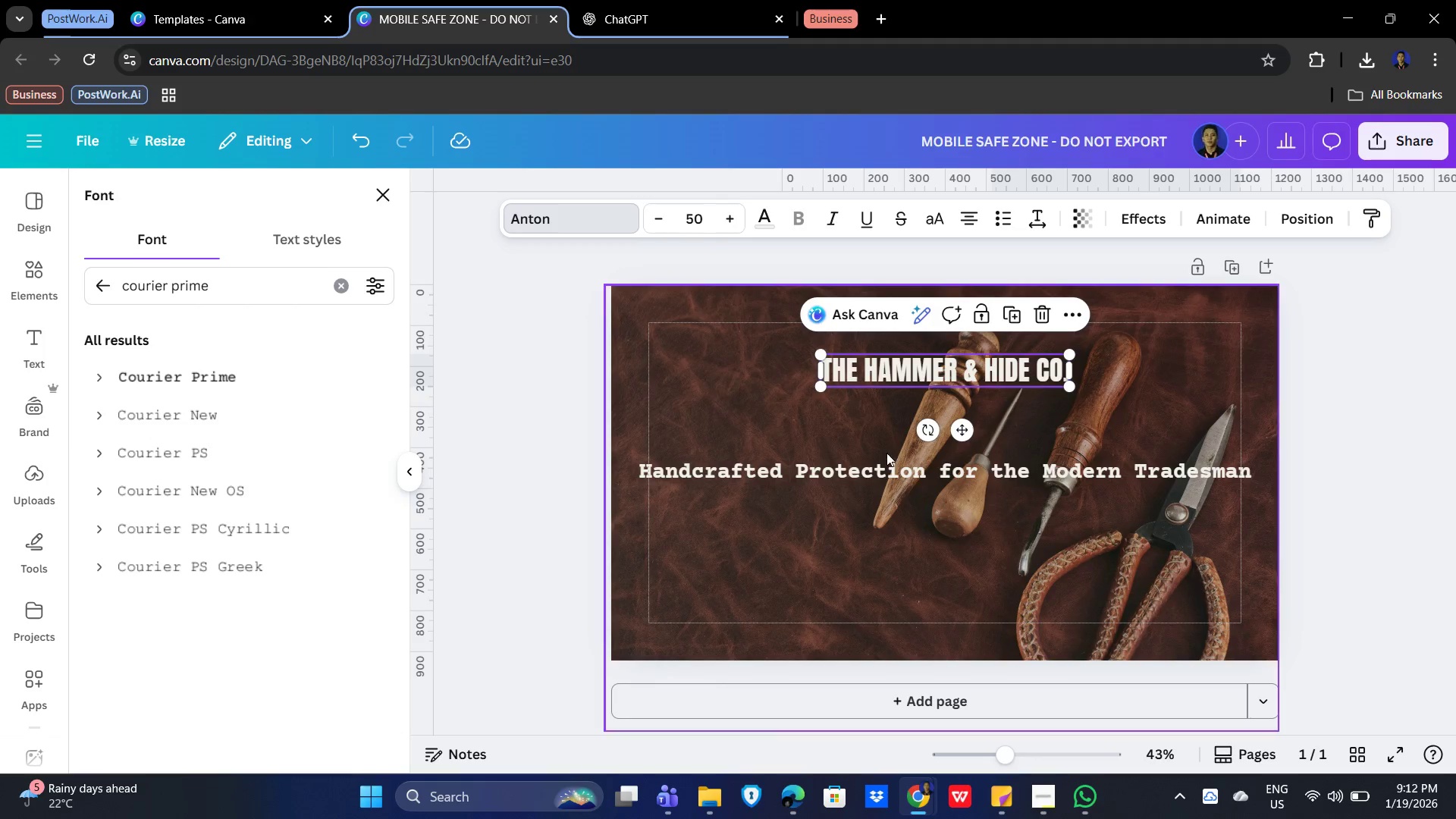 
left_click([845, 466])
 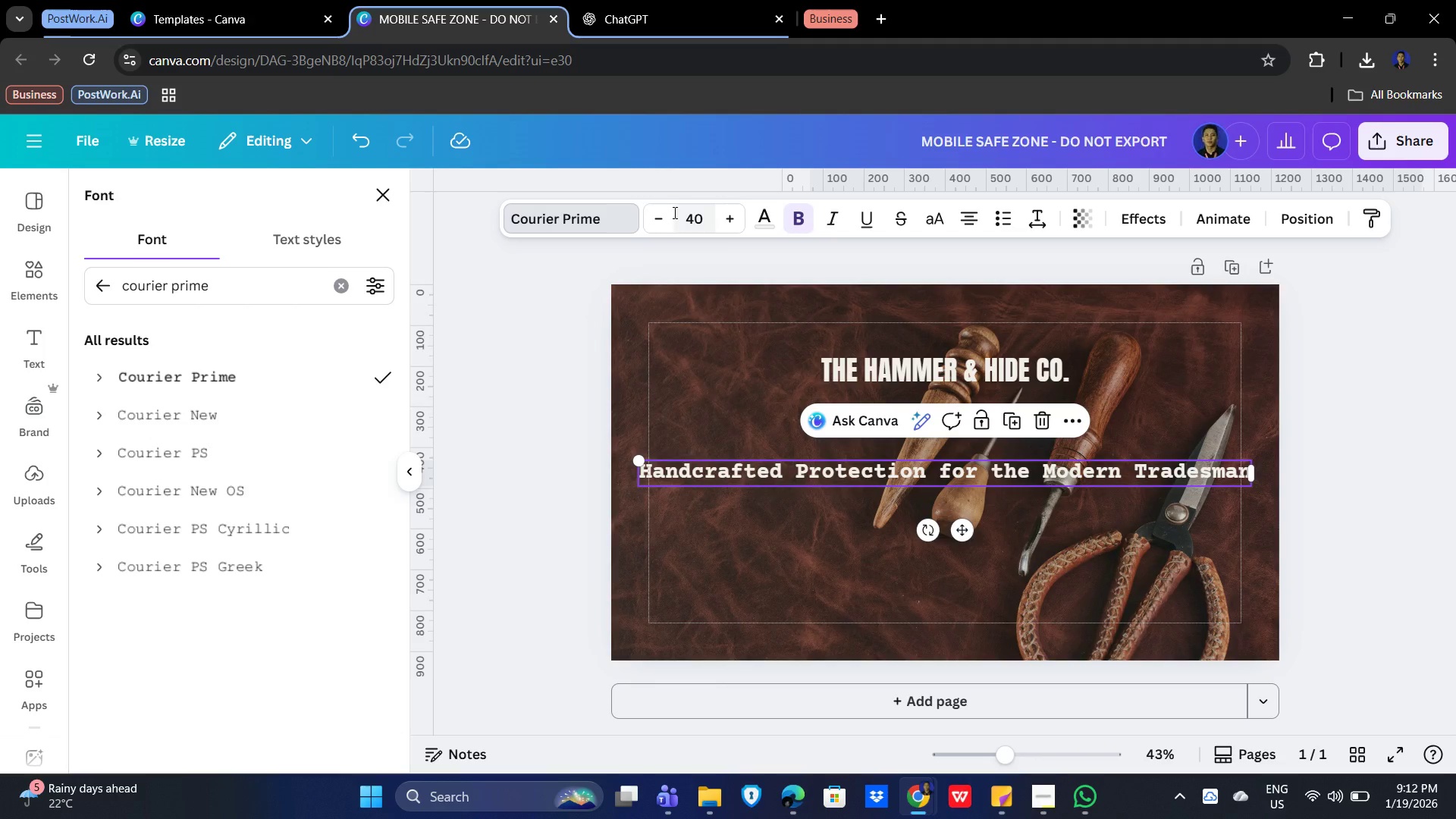 
left_click([695, 219])
 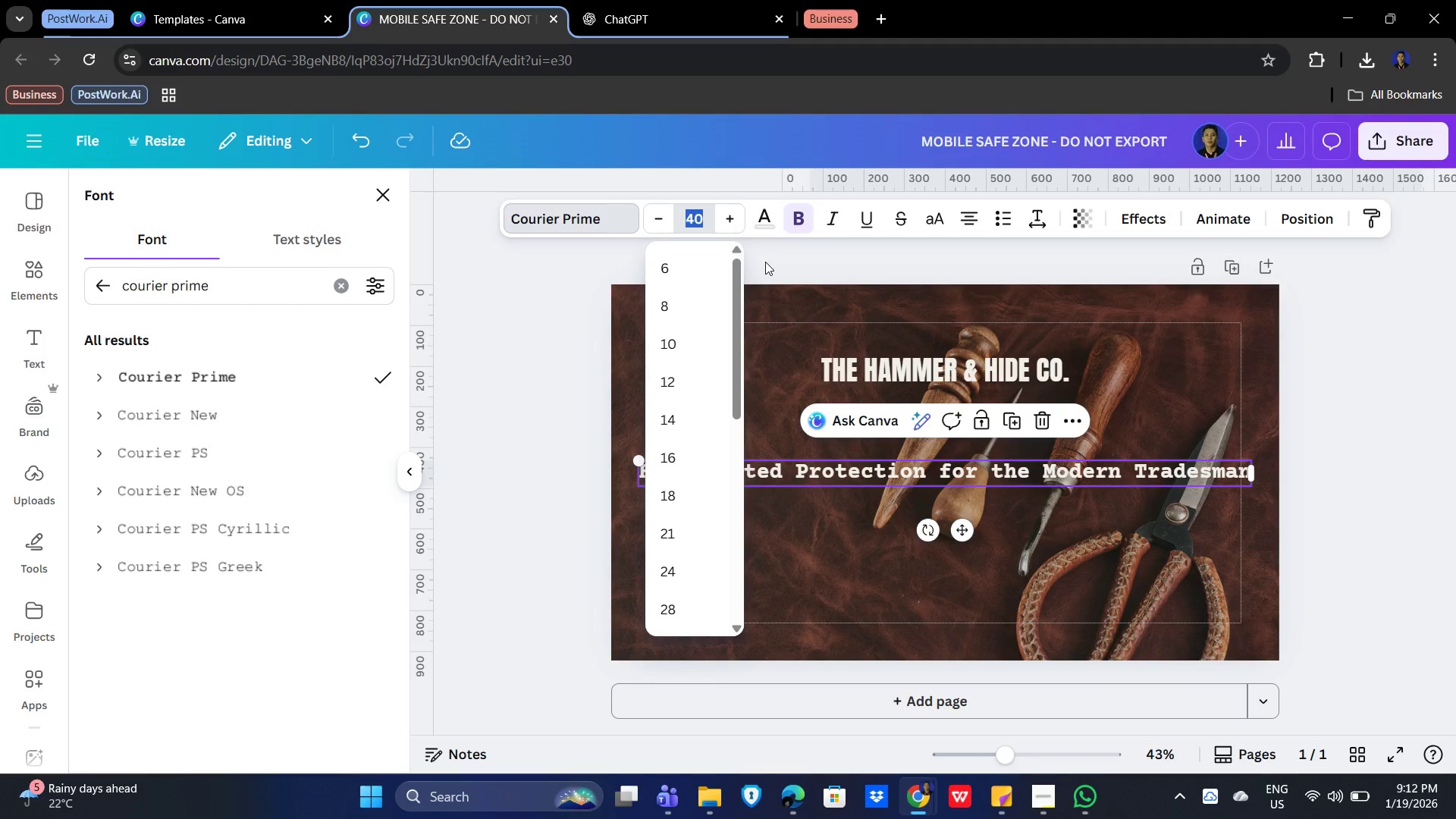 
key(Numpad3)
 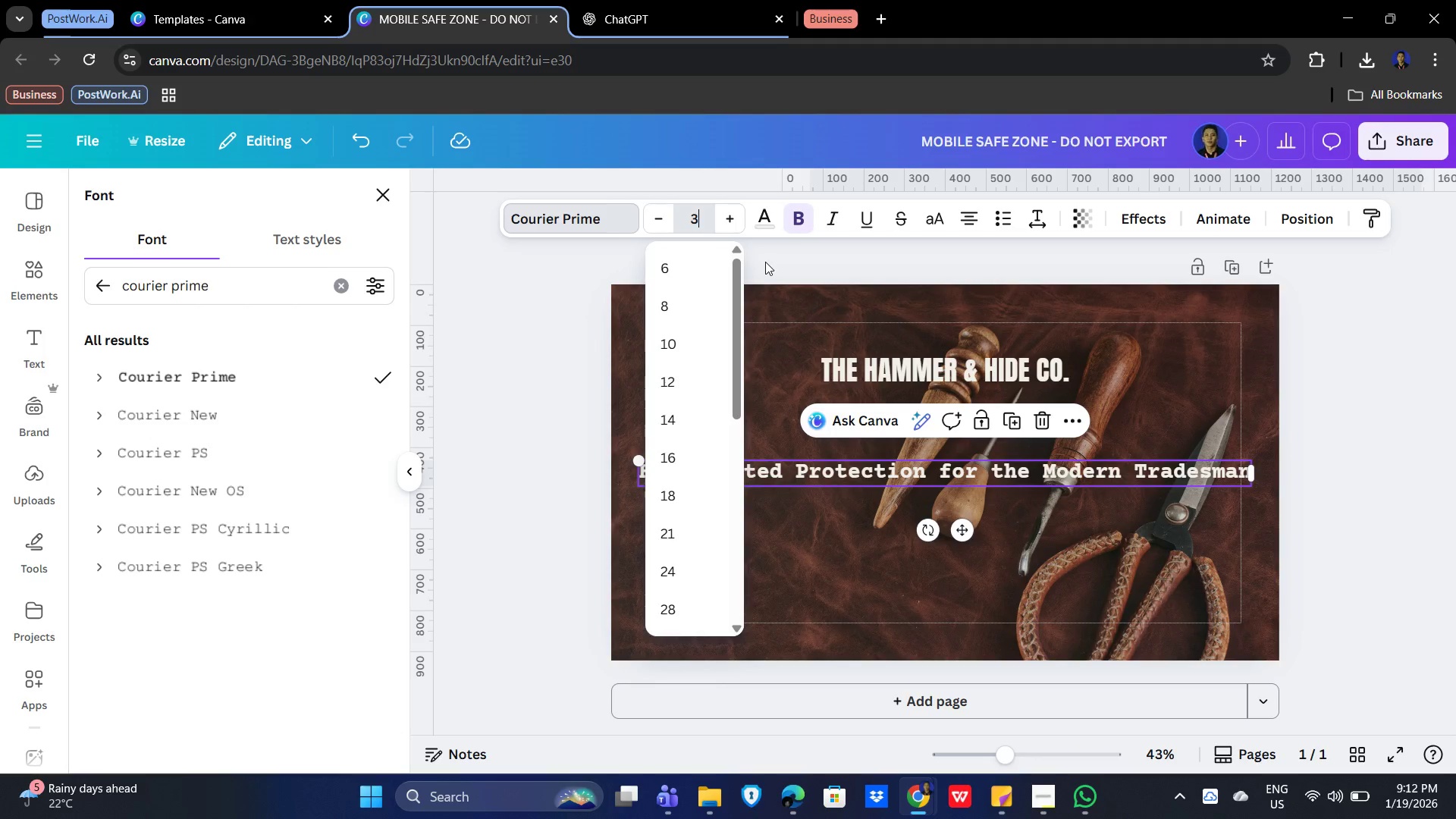 
key(Numpad5)
 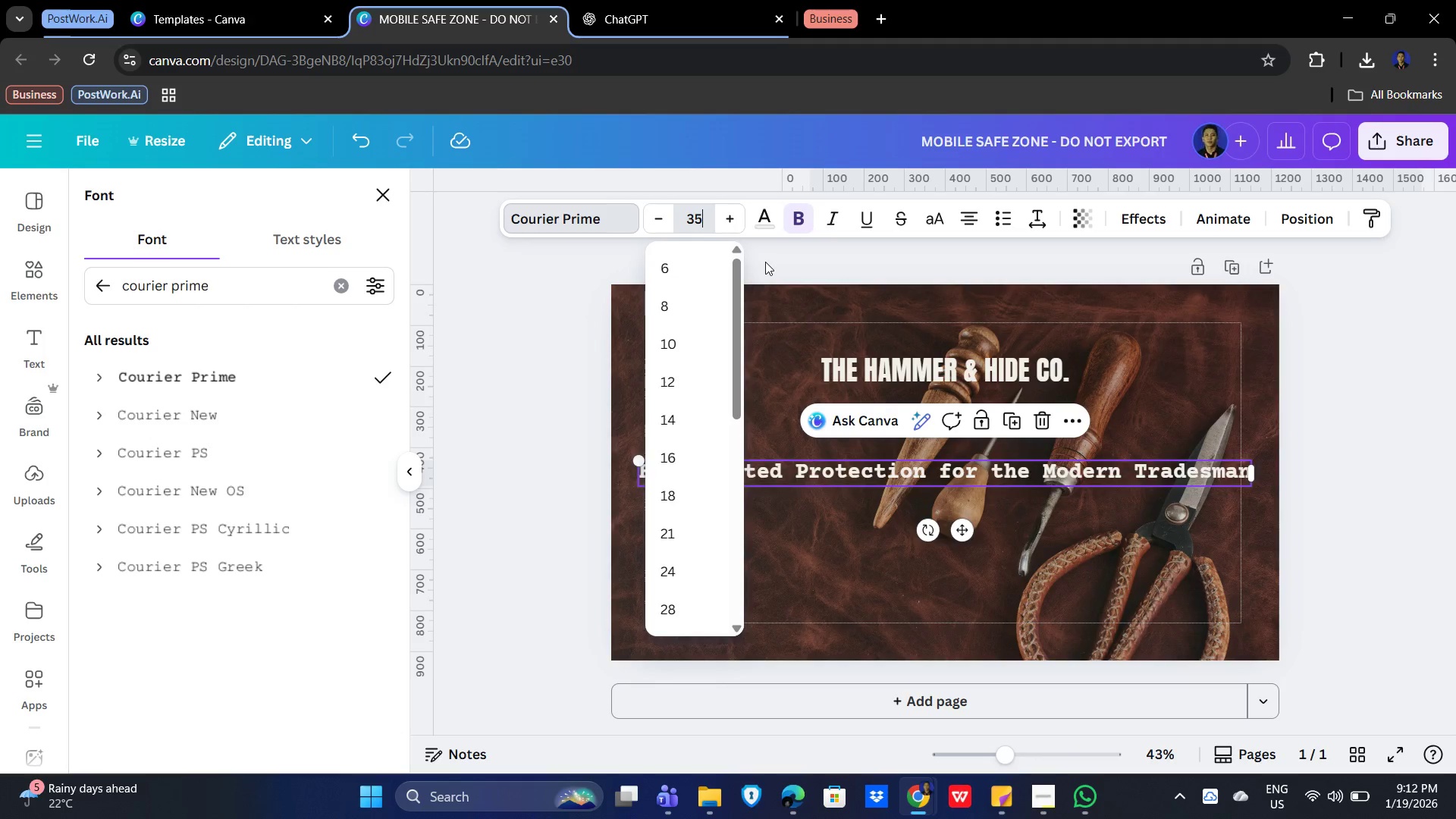 
key(NumpadEnter)
 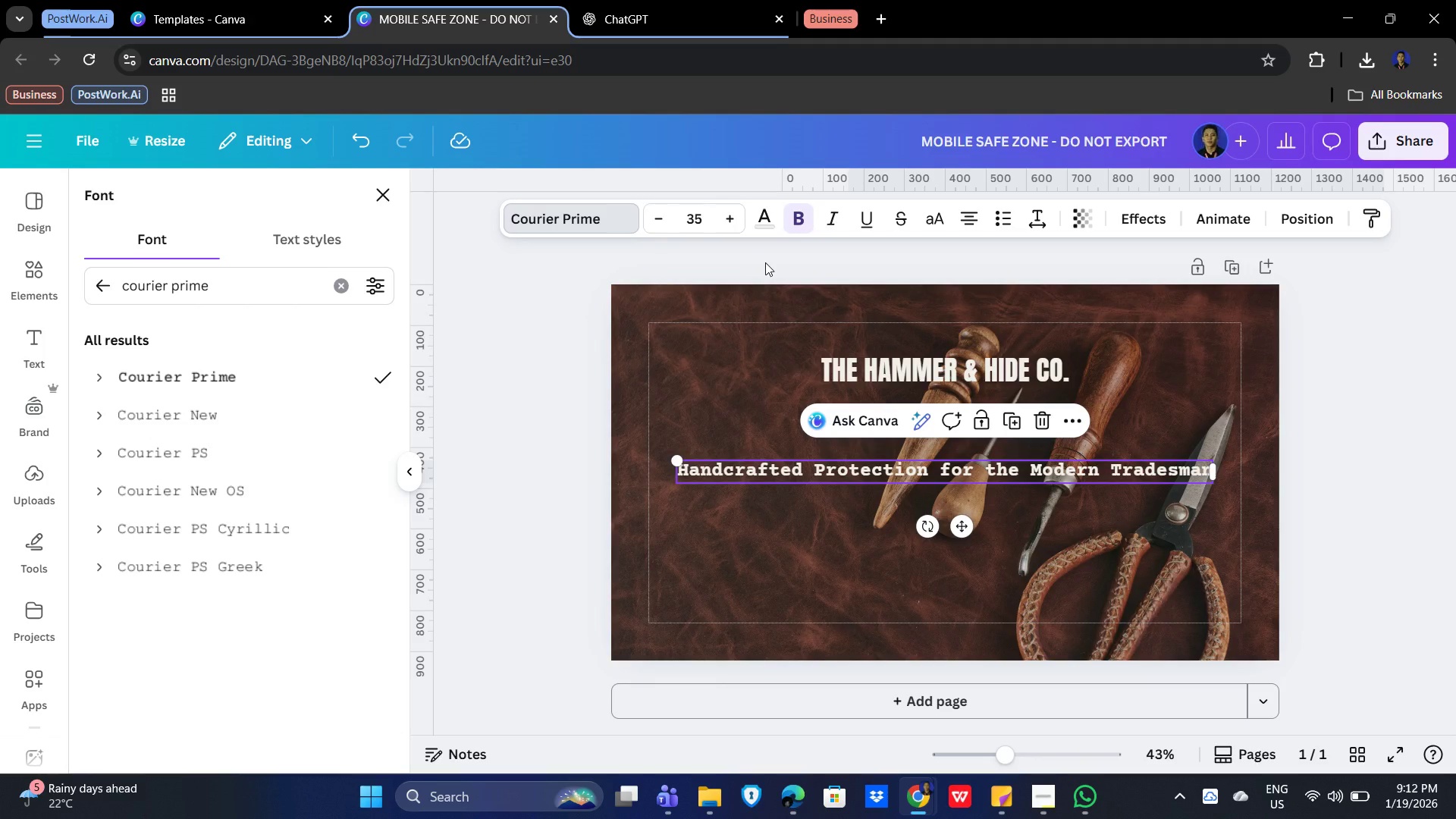 
wait(9.53)
 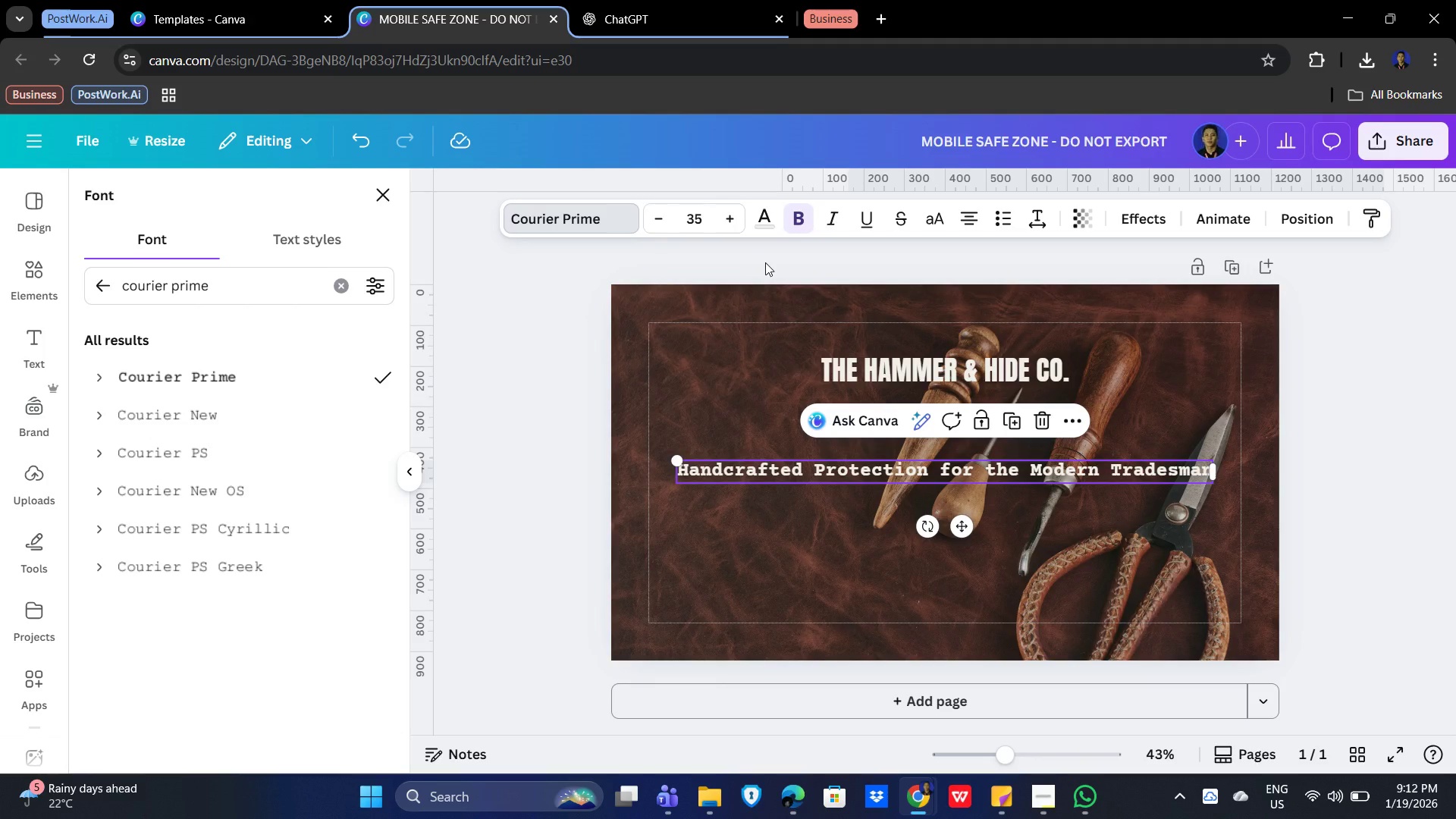 
left_click([1300, 215])
 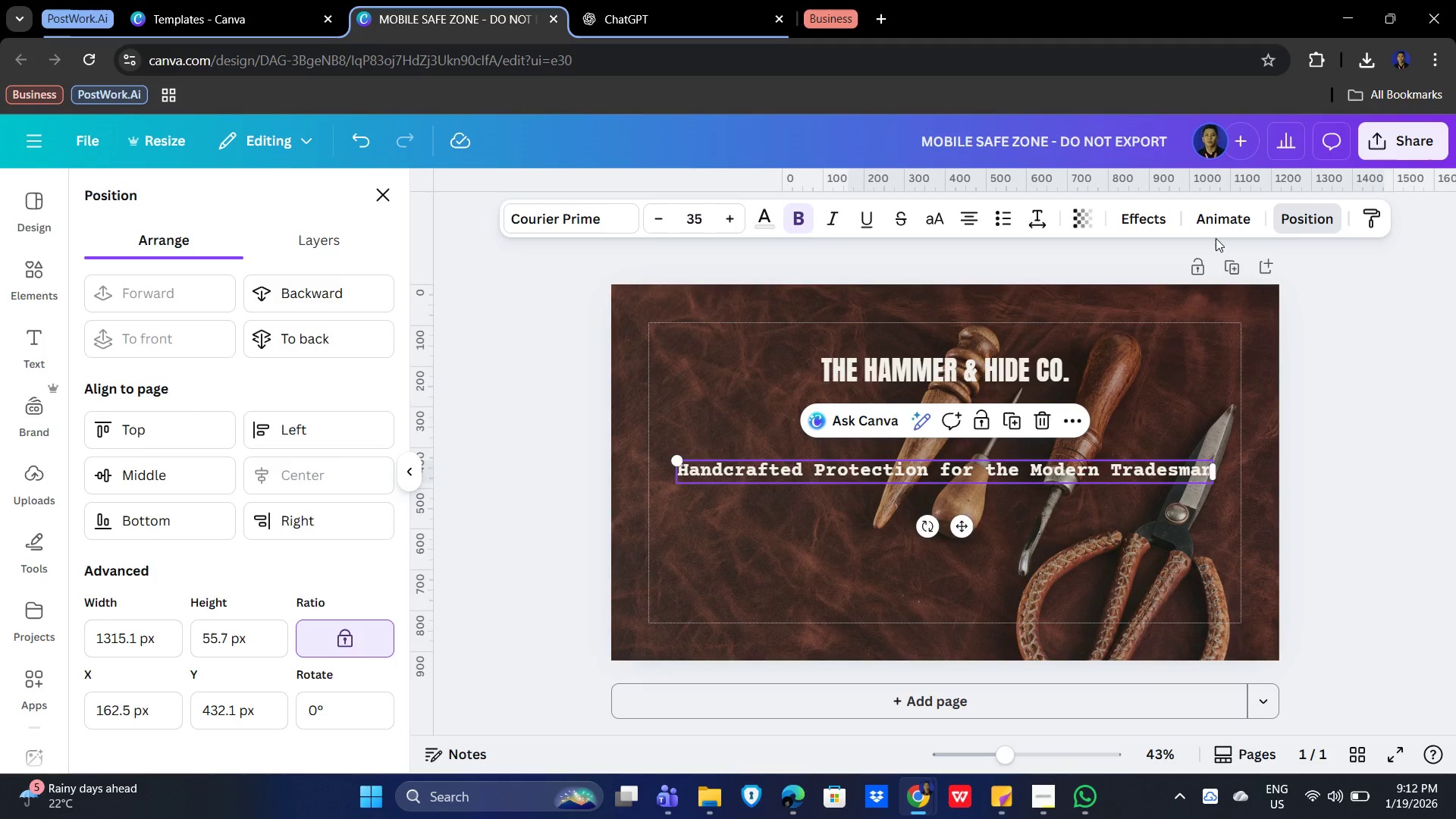 
wait(8.33)
 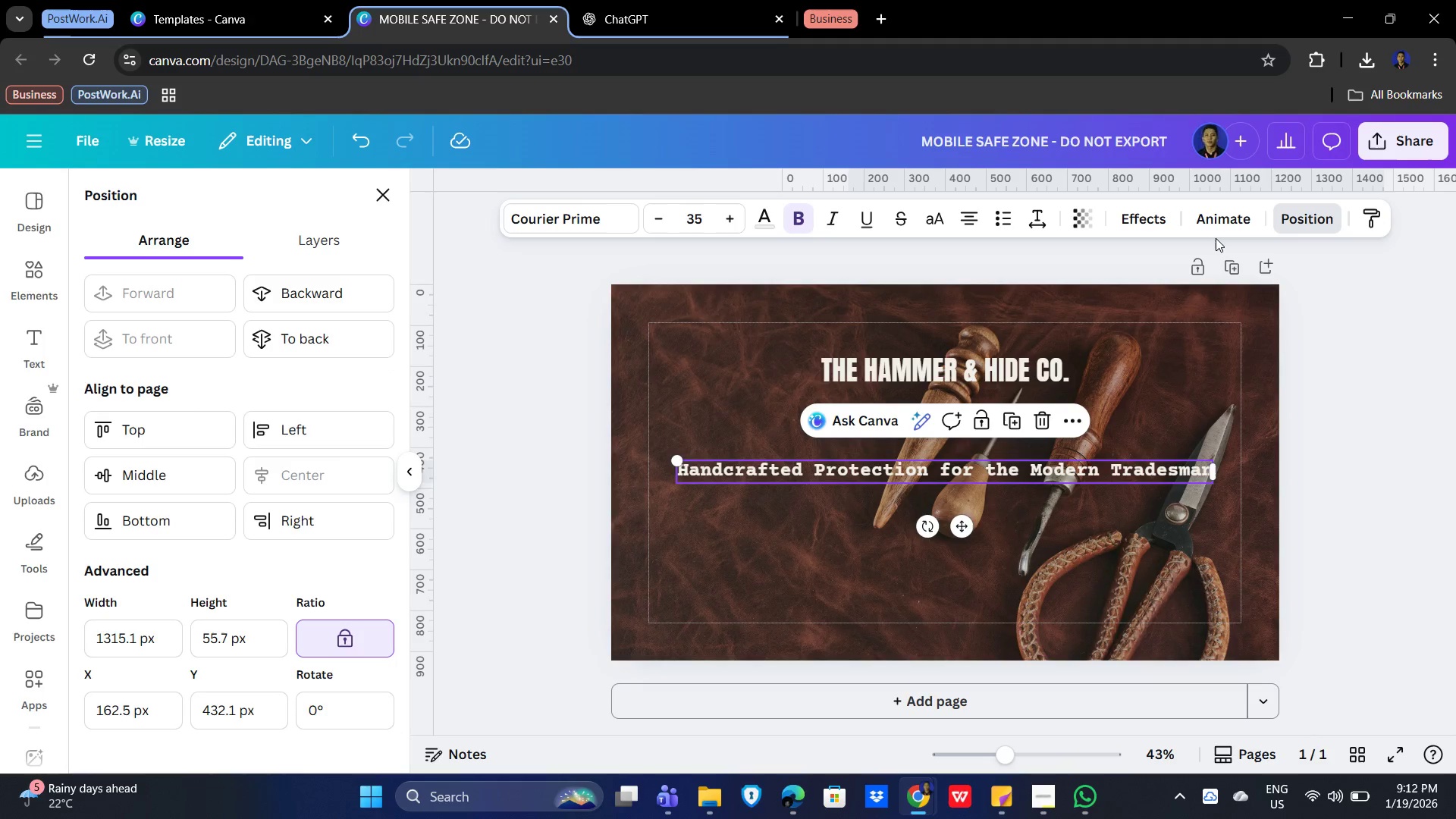 
left_click_drag(start_coordinate=[963, 529], to_coordinate=[963, 469])
 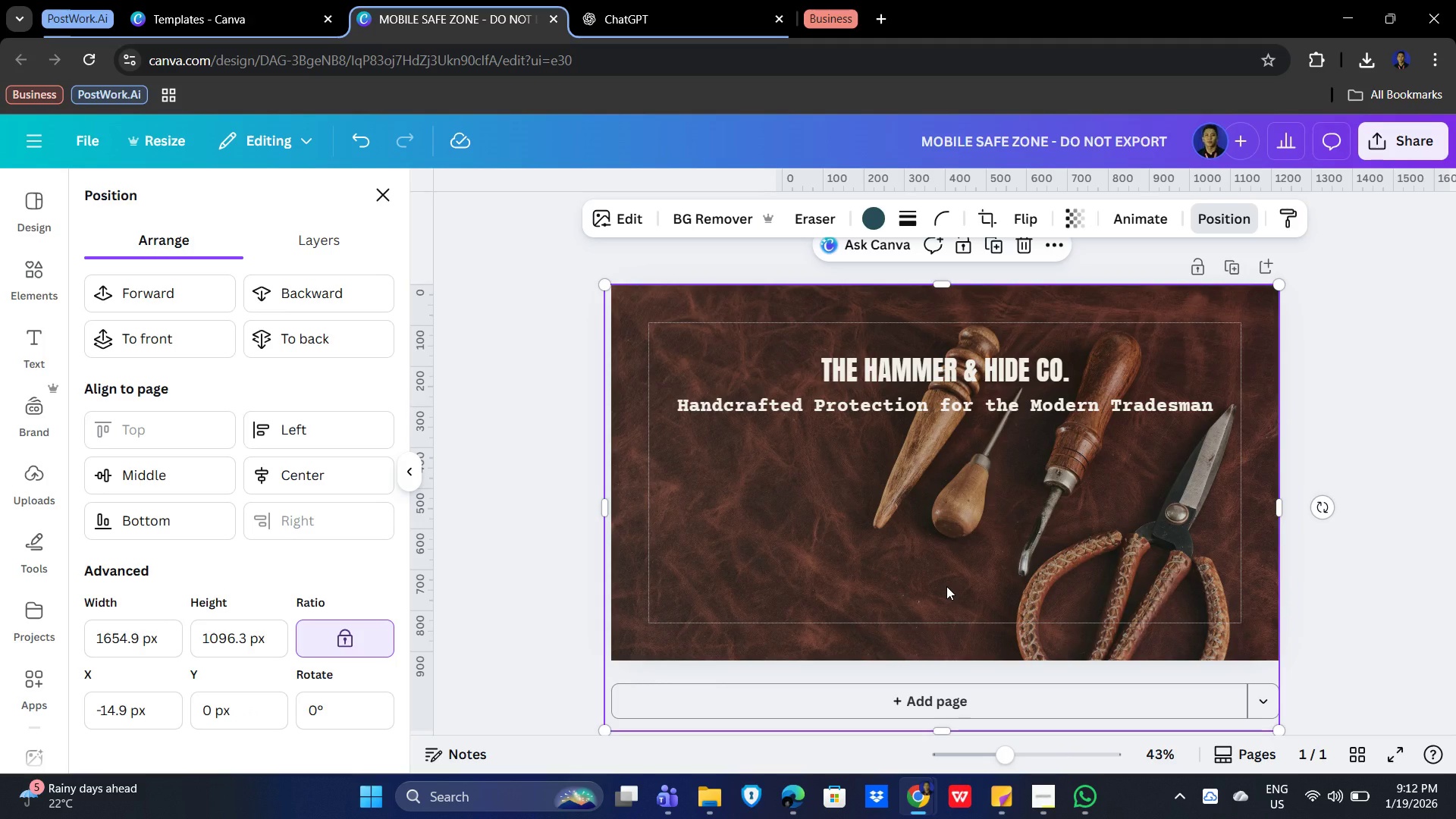 
wait(10.03)
 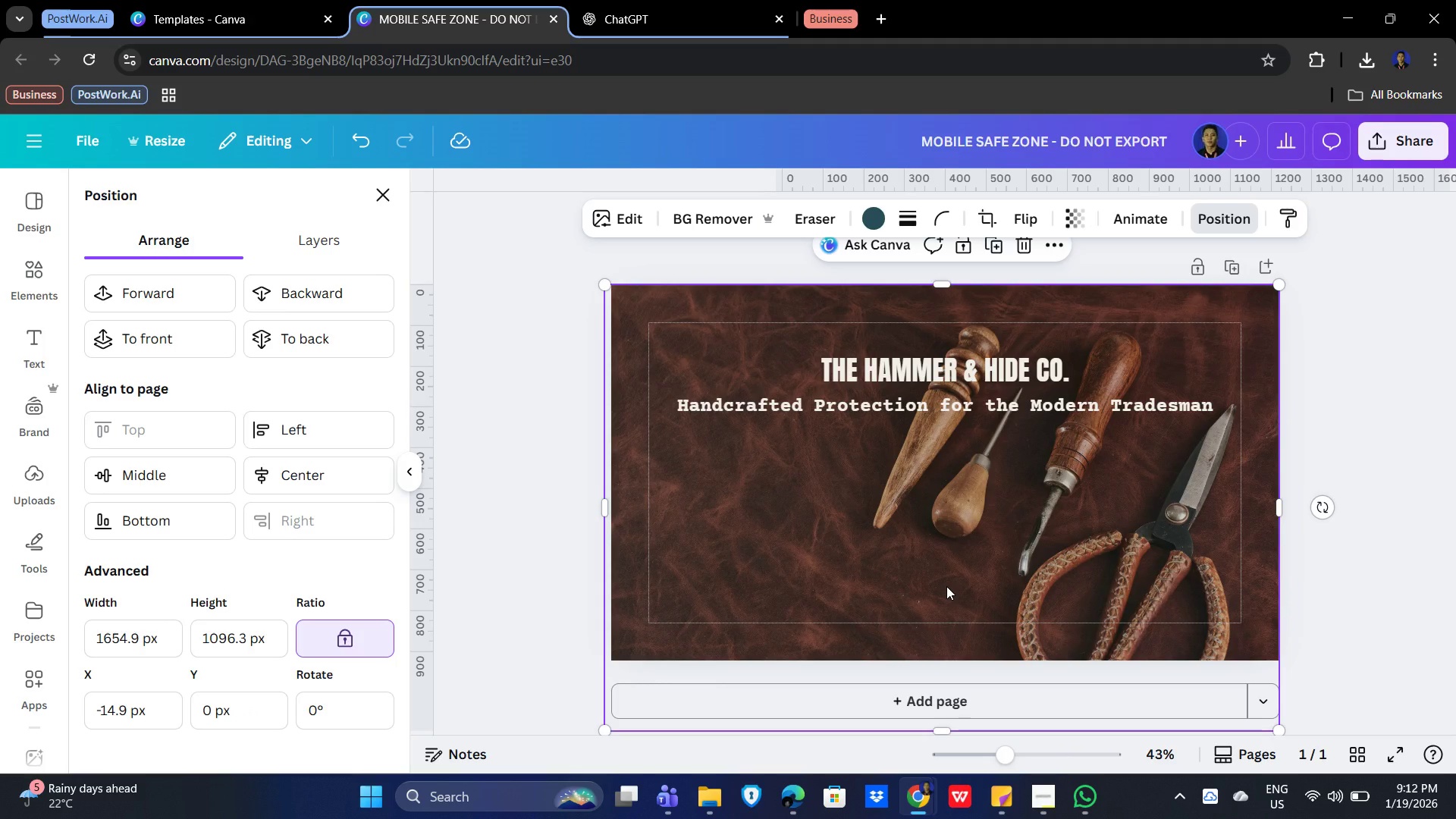 
left_click([1012, 397])
 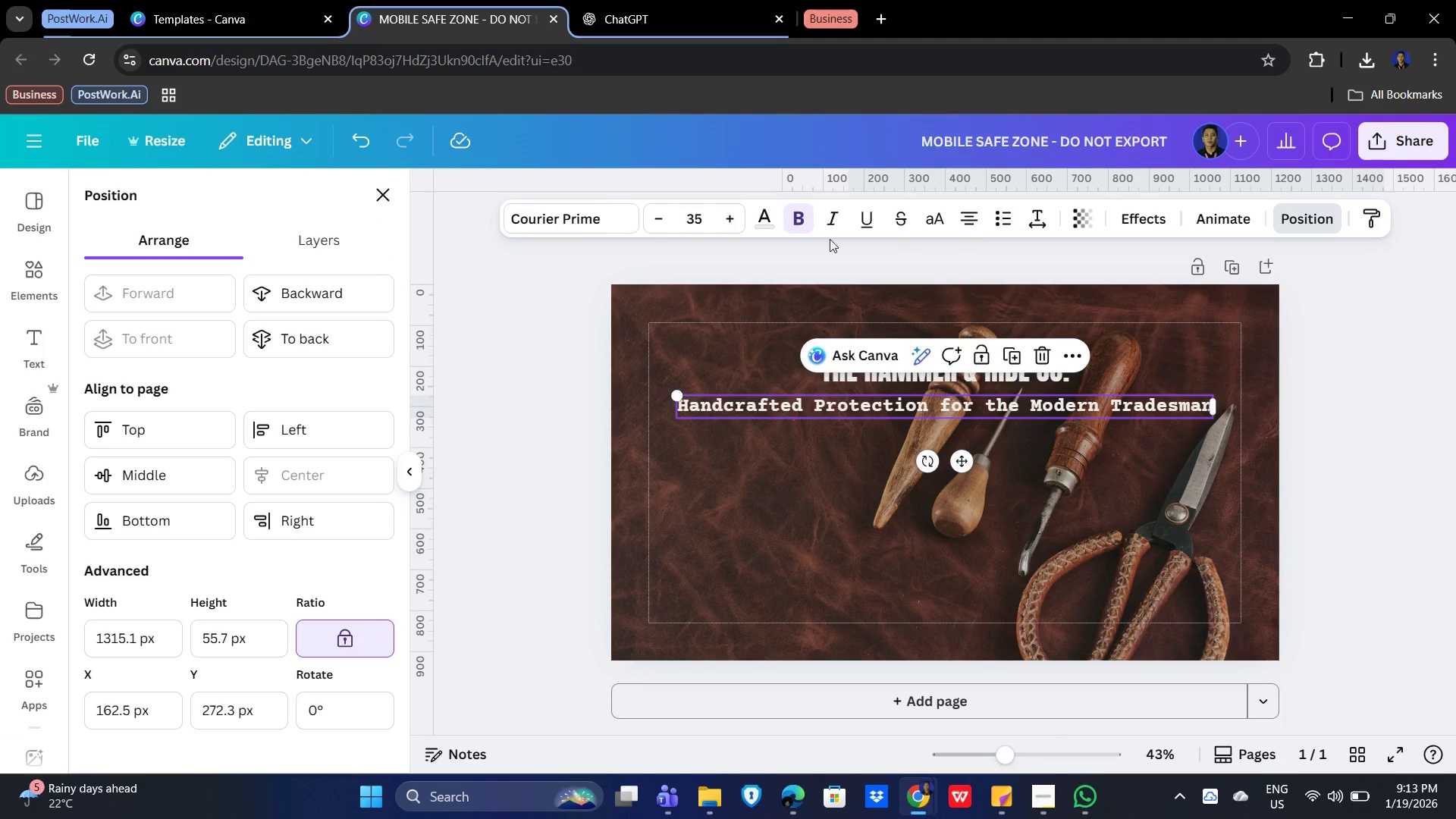 
left_click([757, 218])
 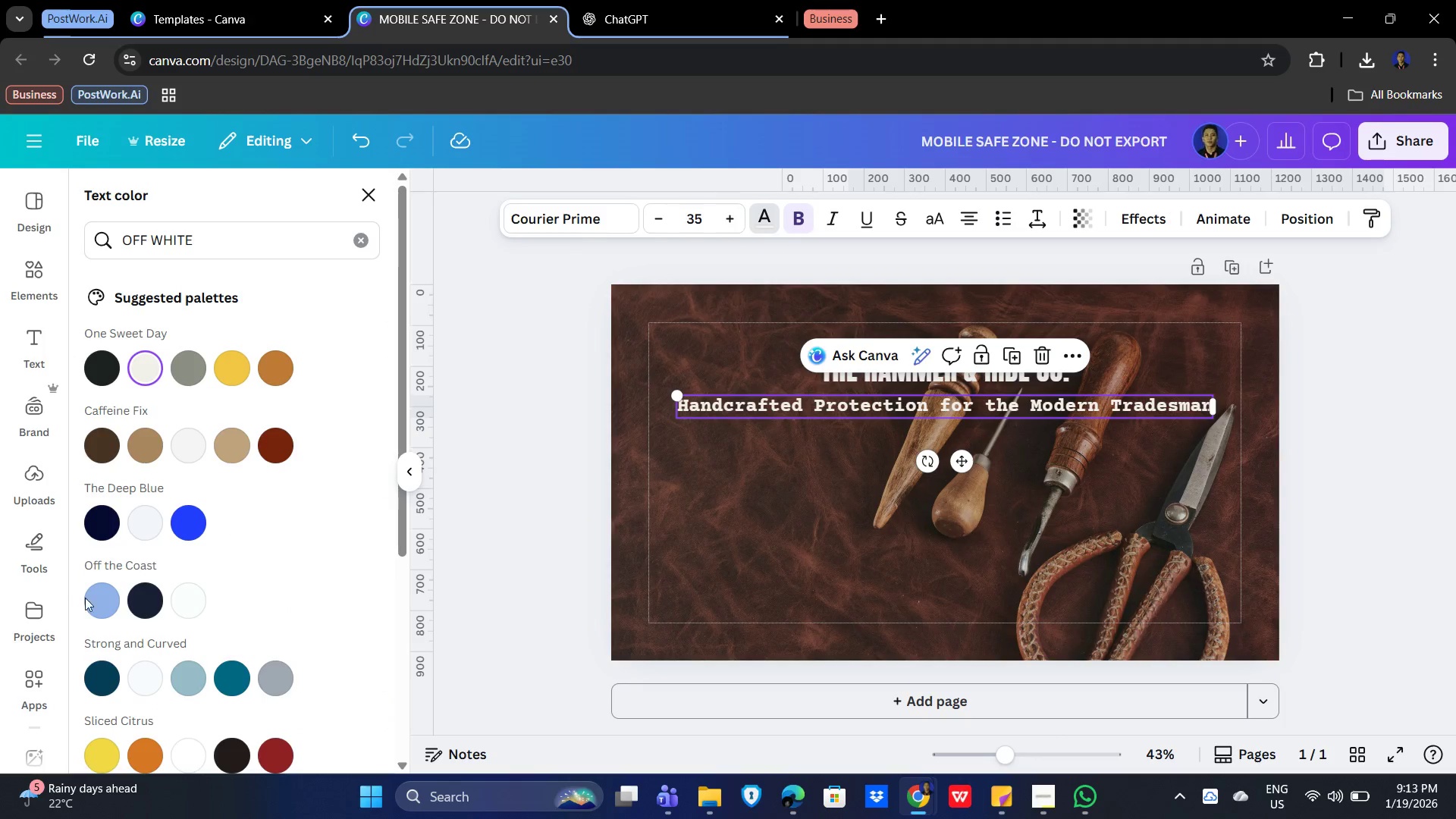 
mouse_move([97, 432])
 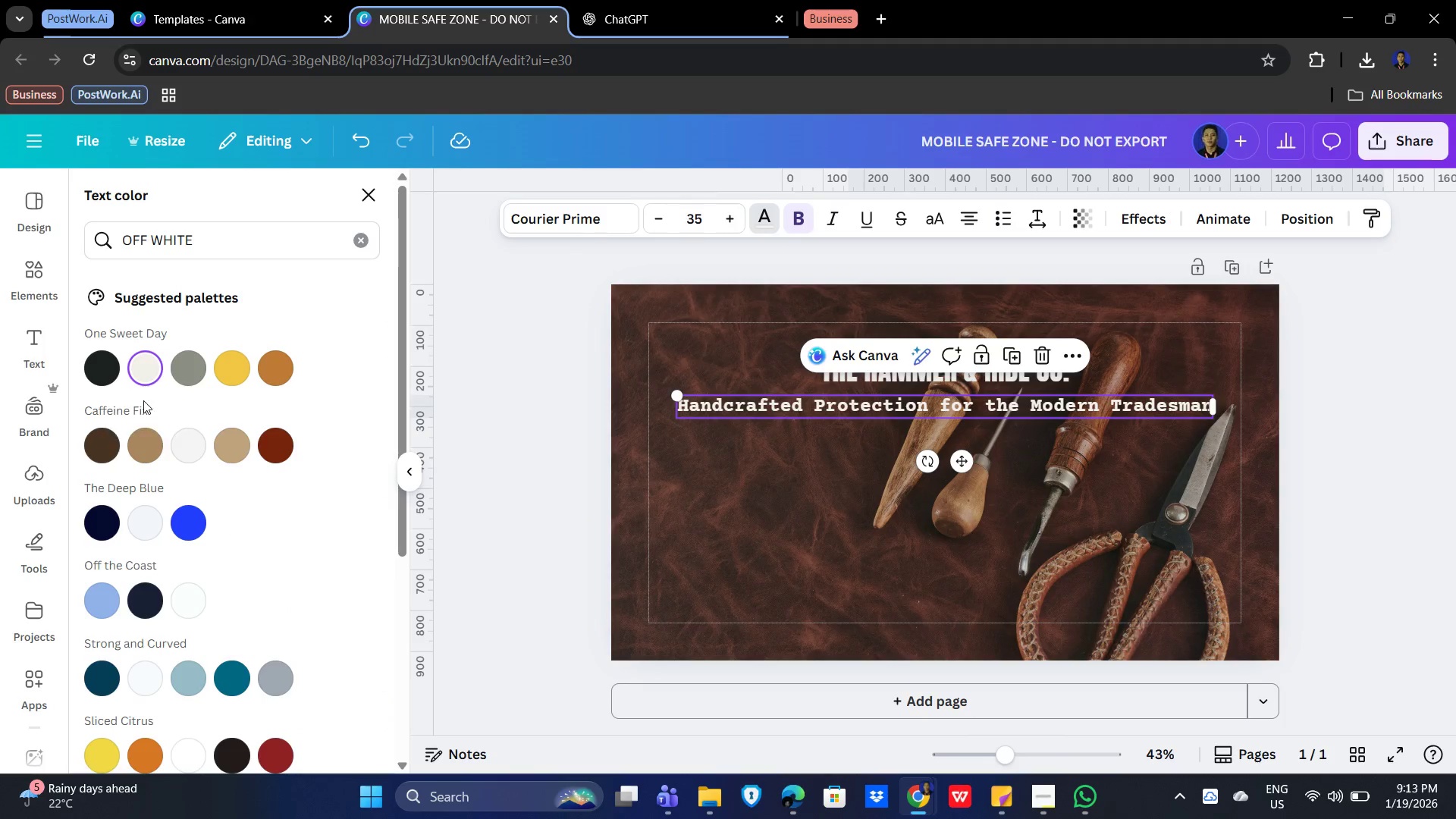 
scroll: coordinate [143, 402], scroll_direction: up, amount: 1.0
 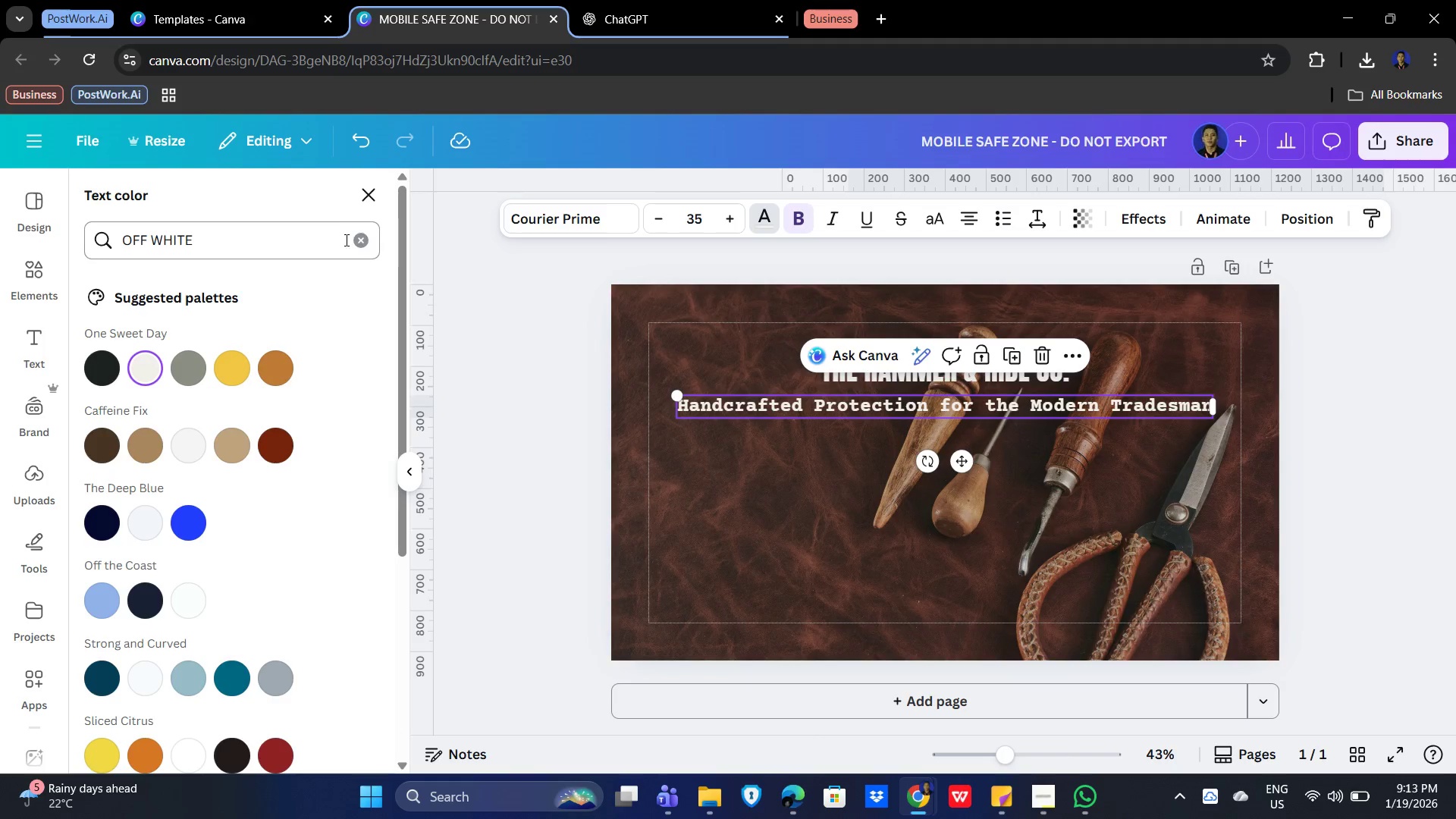 
left_click([359, 240])
 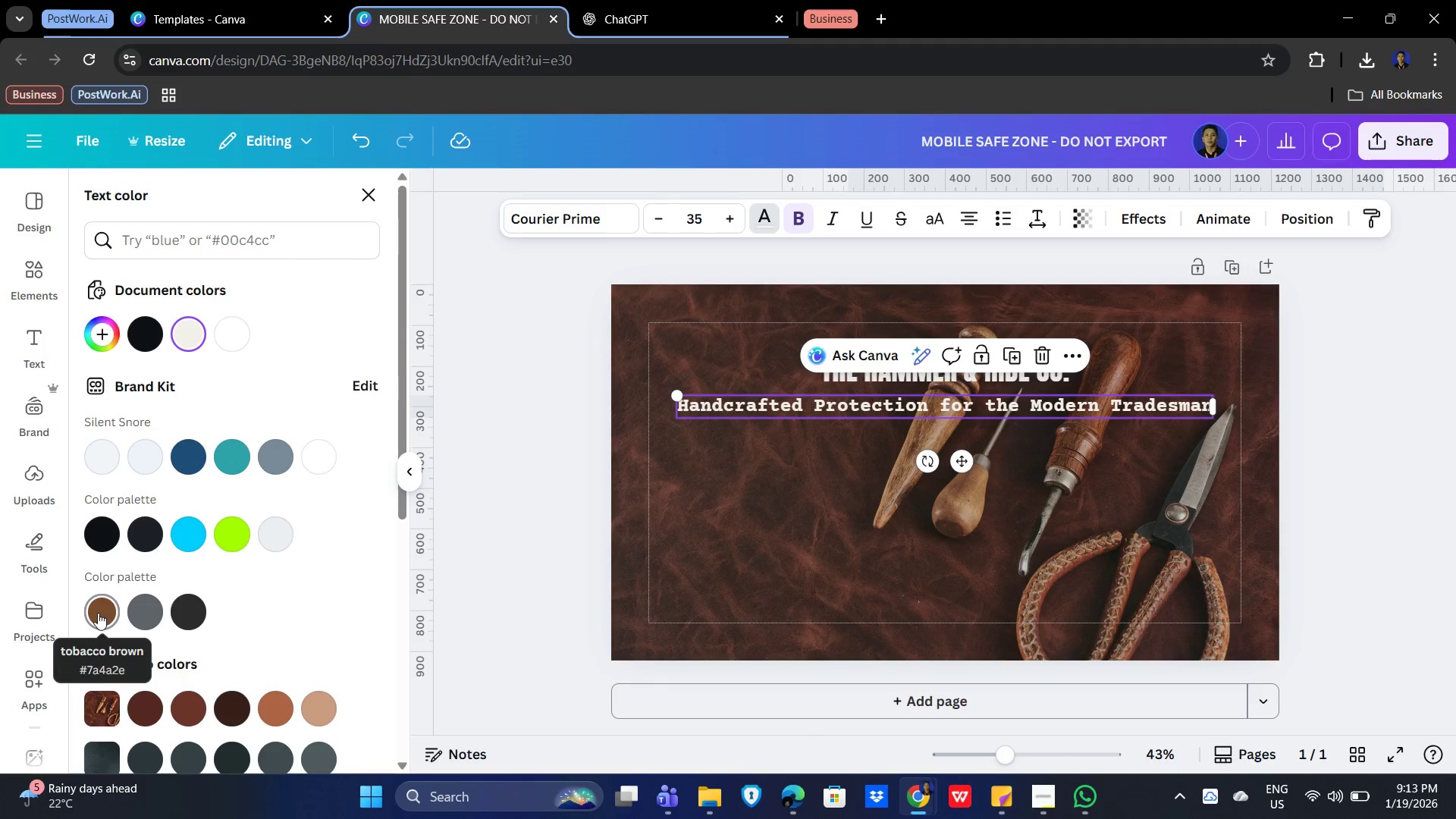 
left_click([98, 613])
 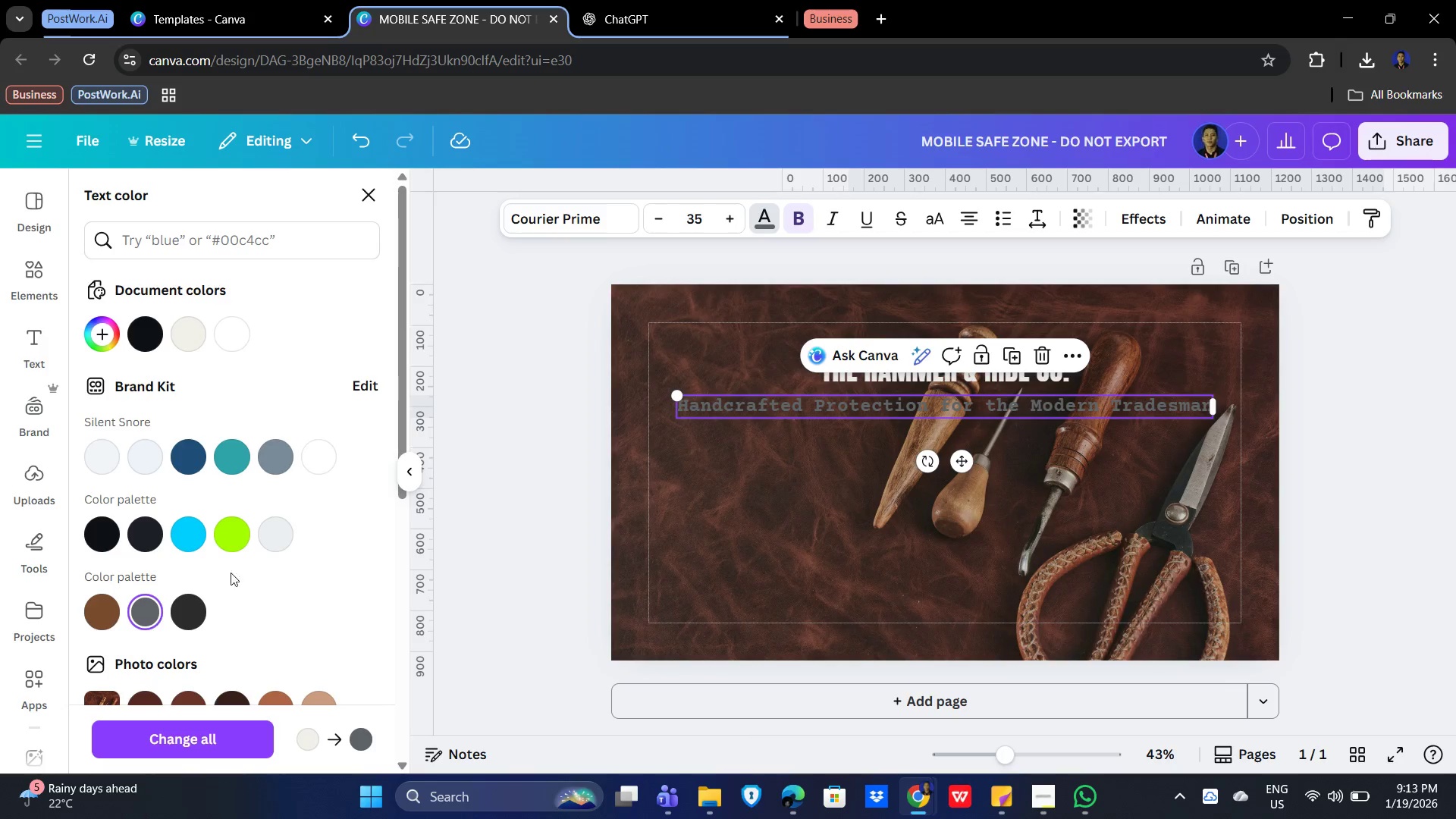 
wait(6.81)
 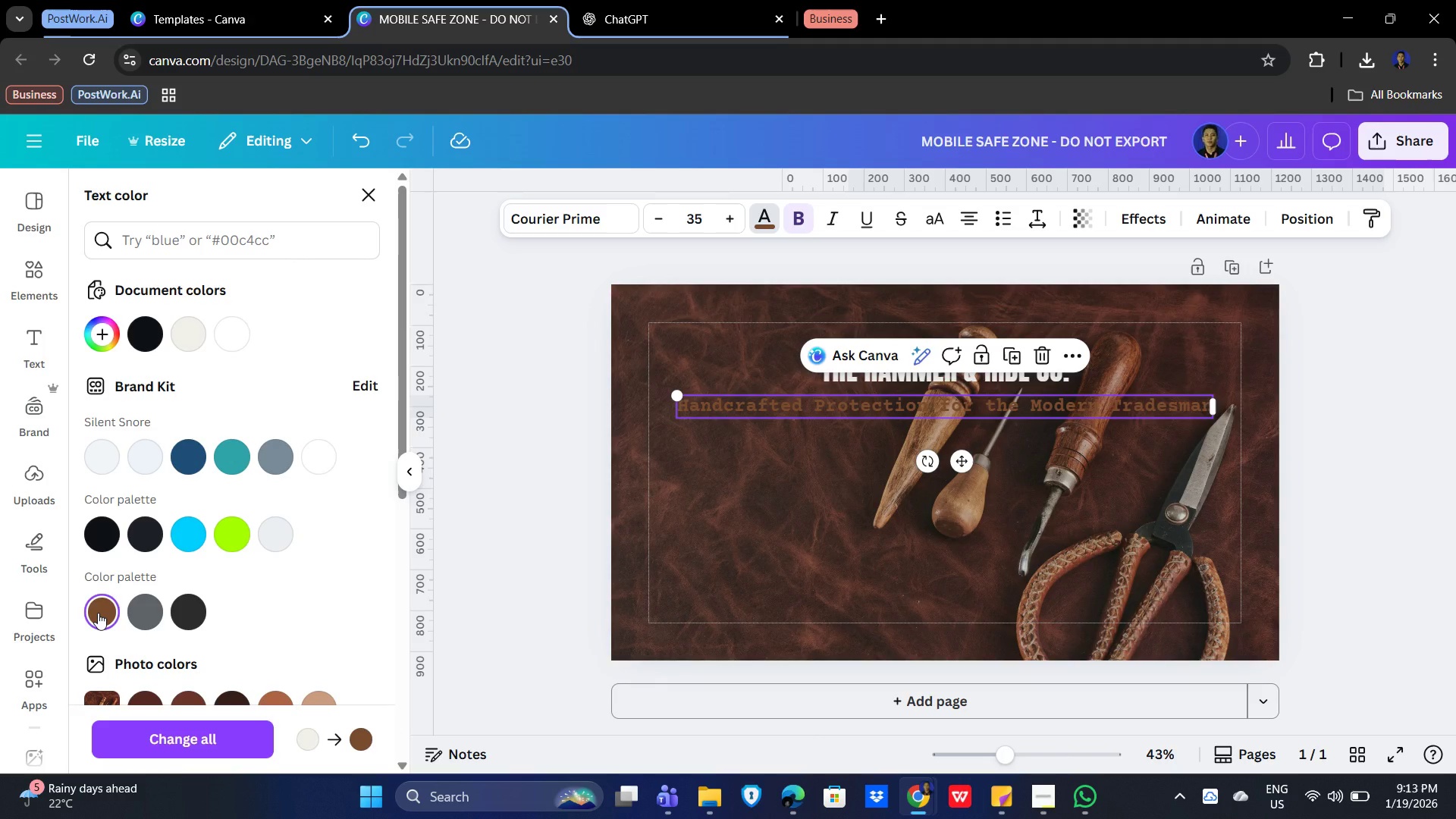 
left_click([268, 536])
 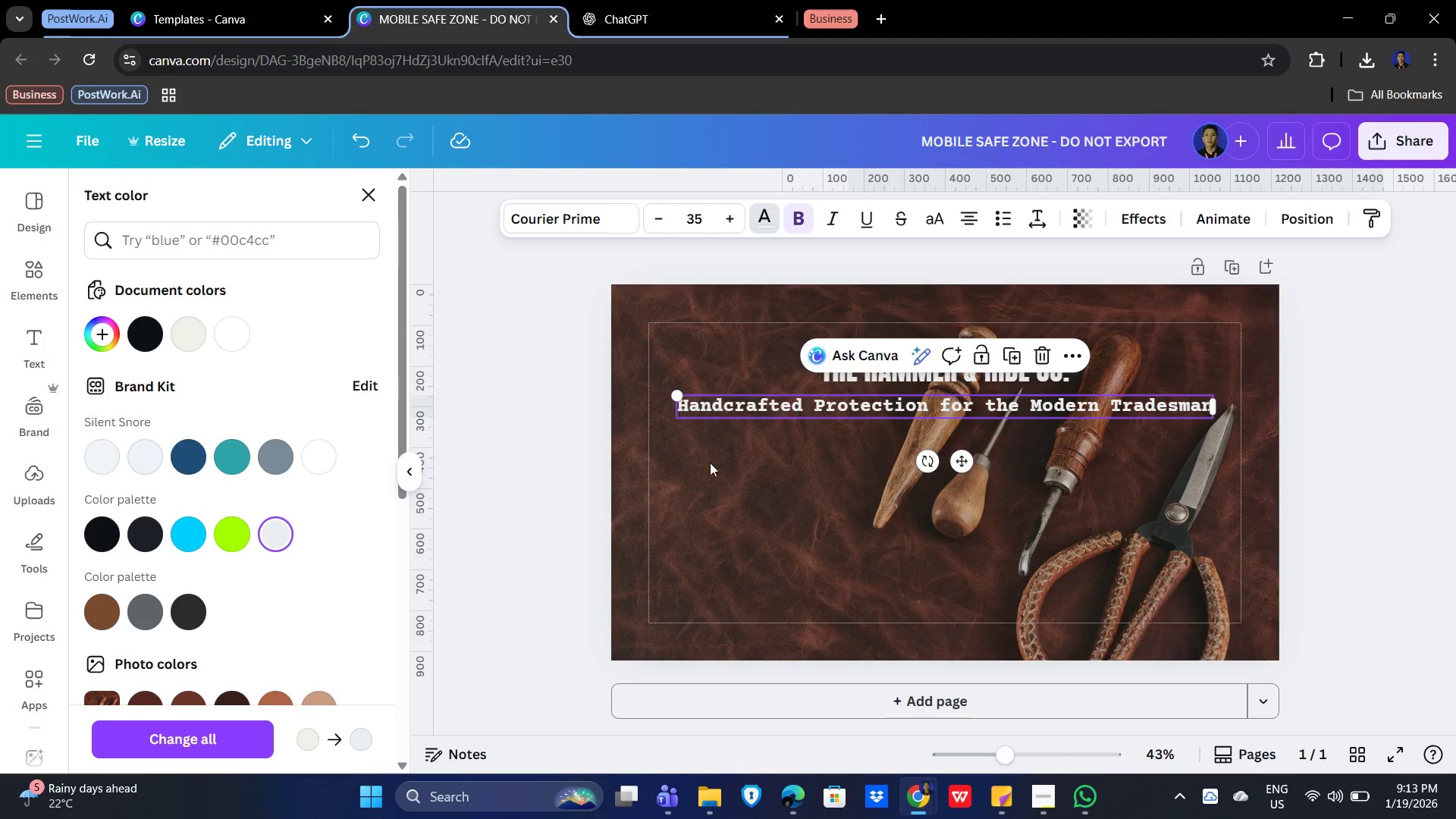 
left_click([739, 463])
 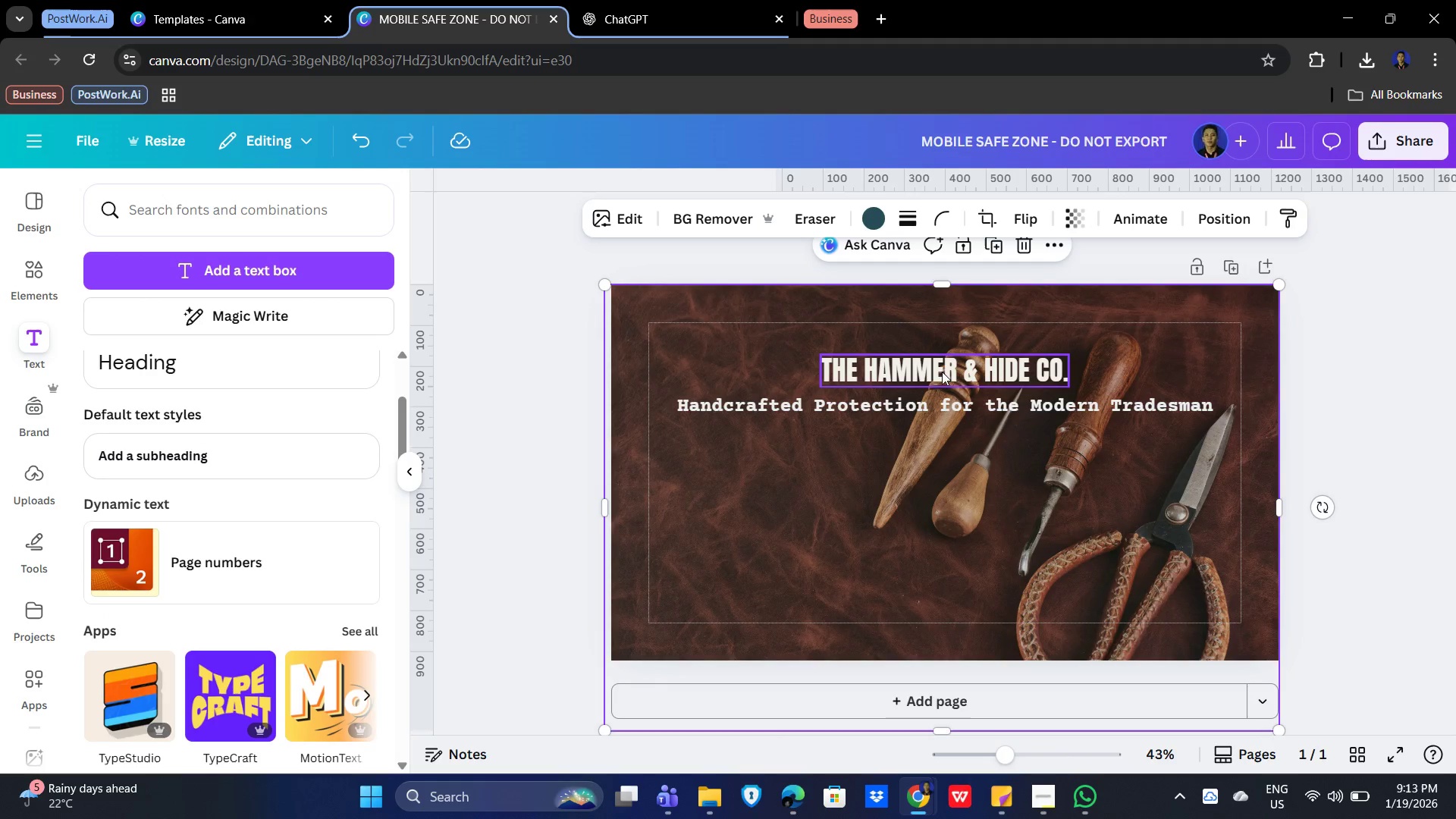 
left_click([951, 369])
 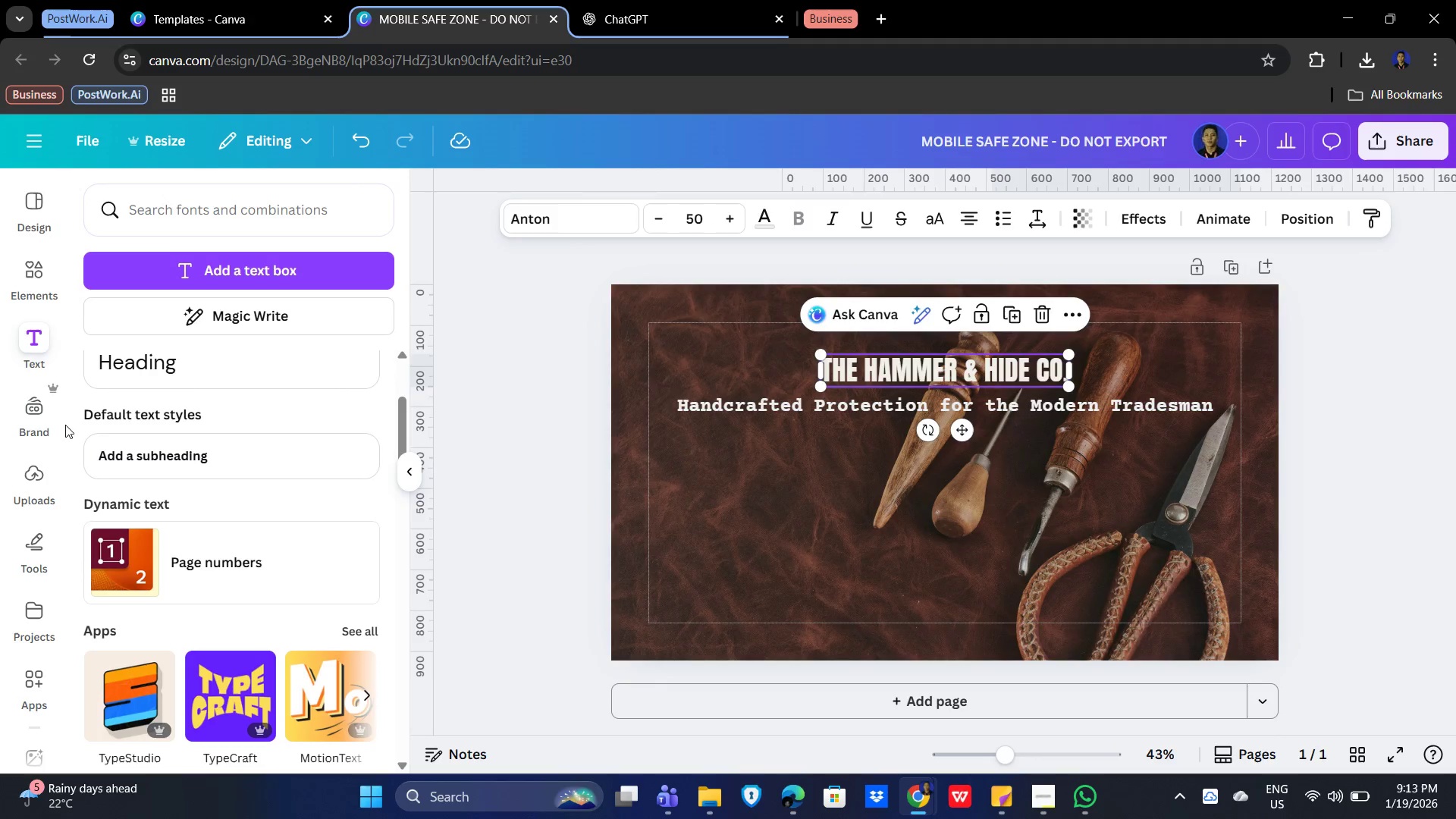 
left_click([38, 412])
 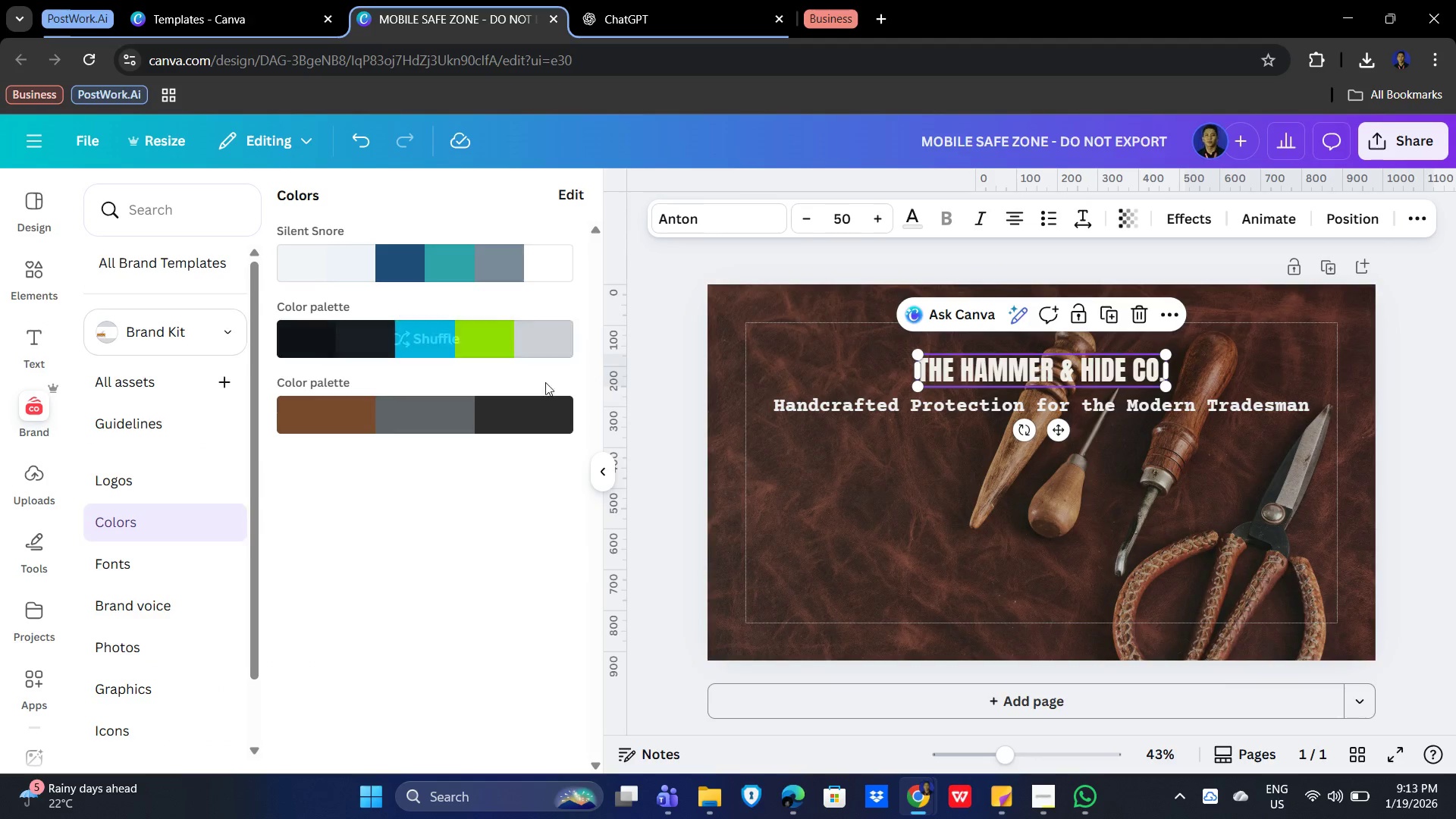 
left_click([637, 333])
 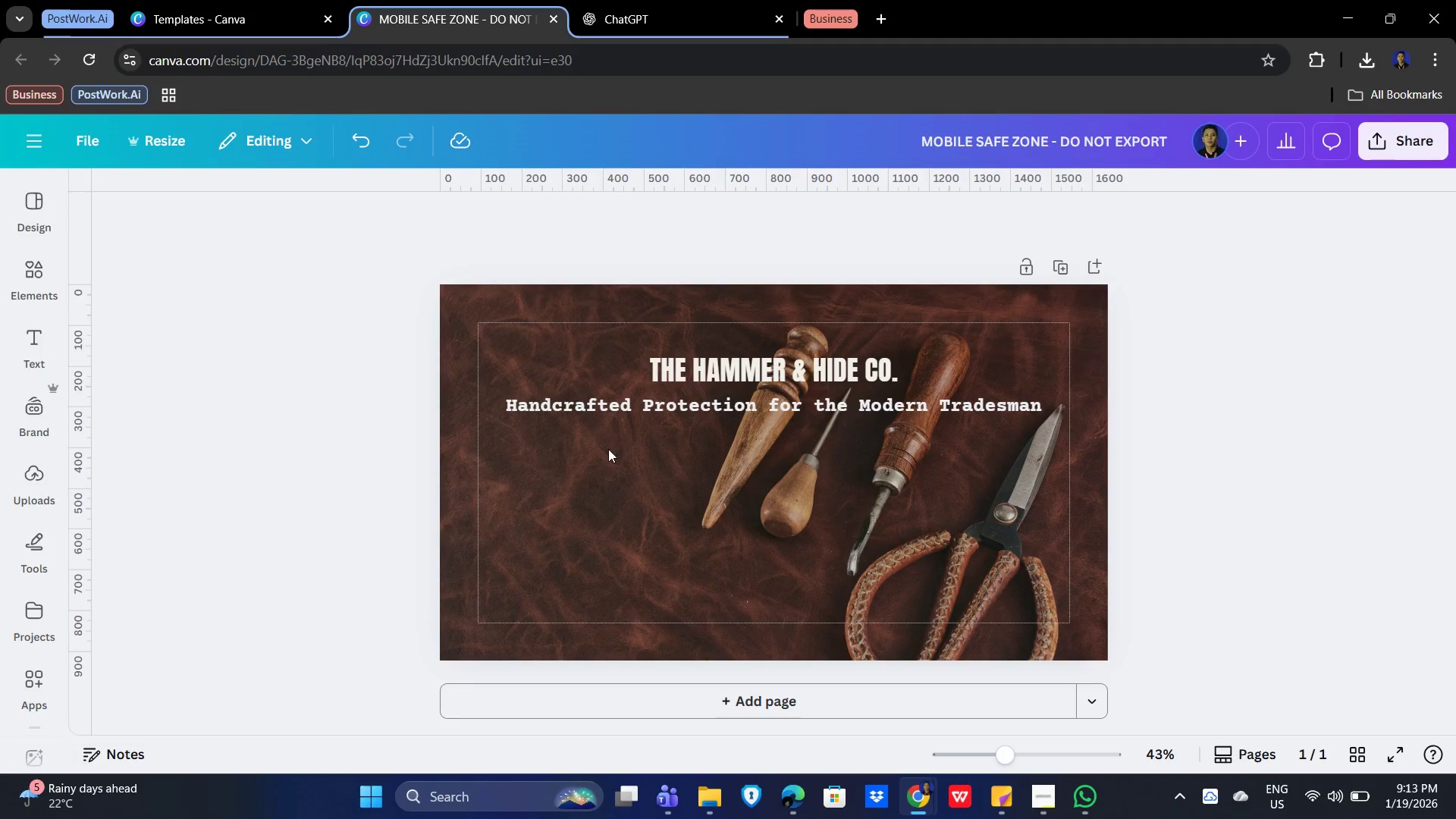 
left_click([782, 375])
 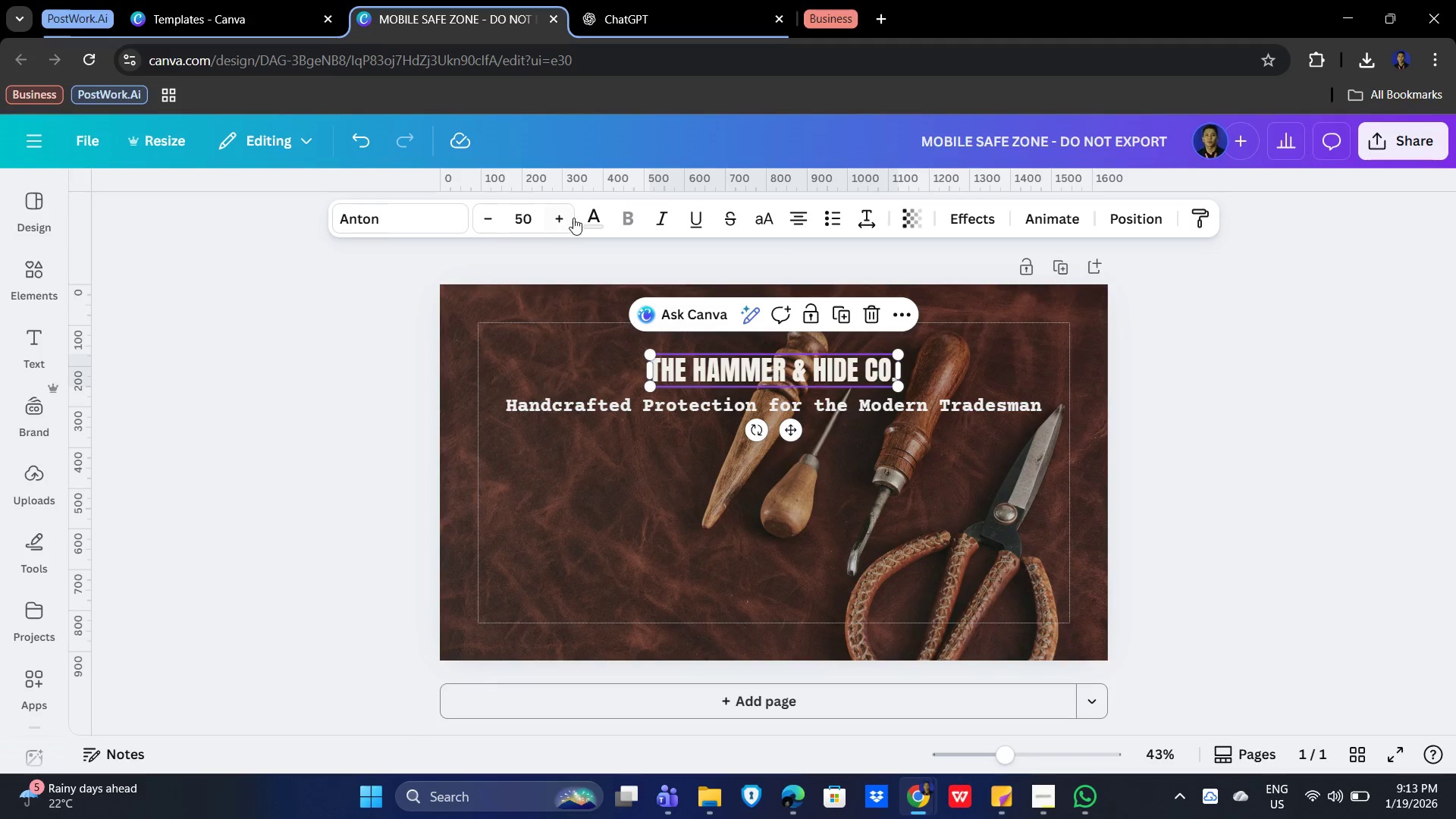 
left_click([587, 216])
 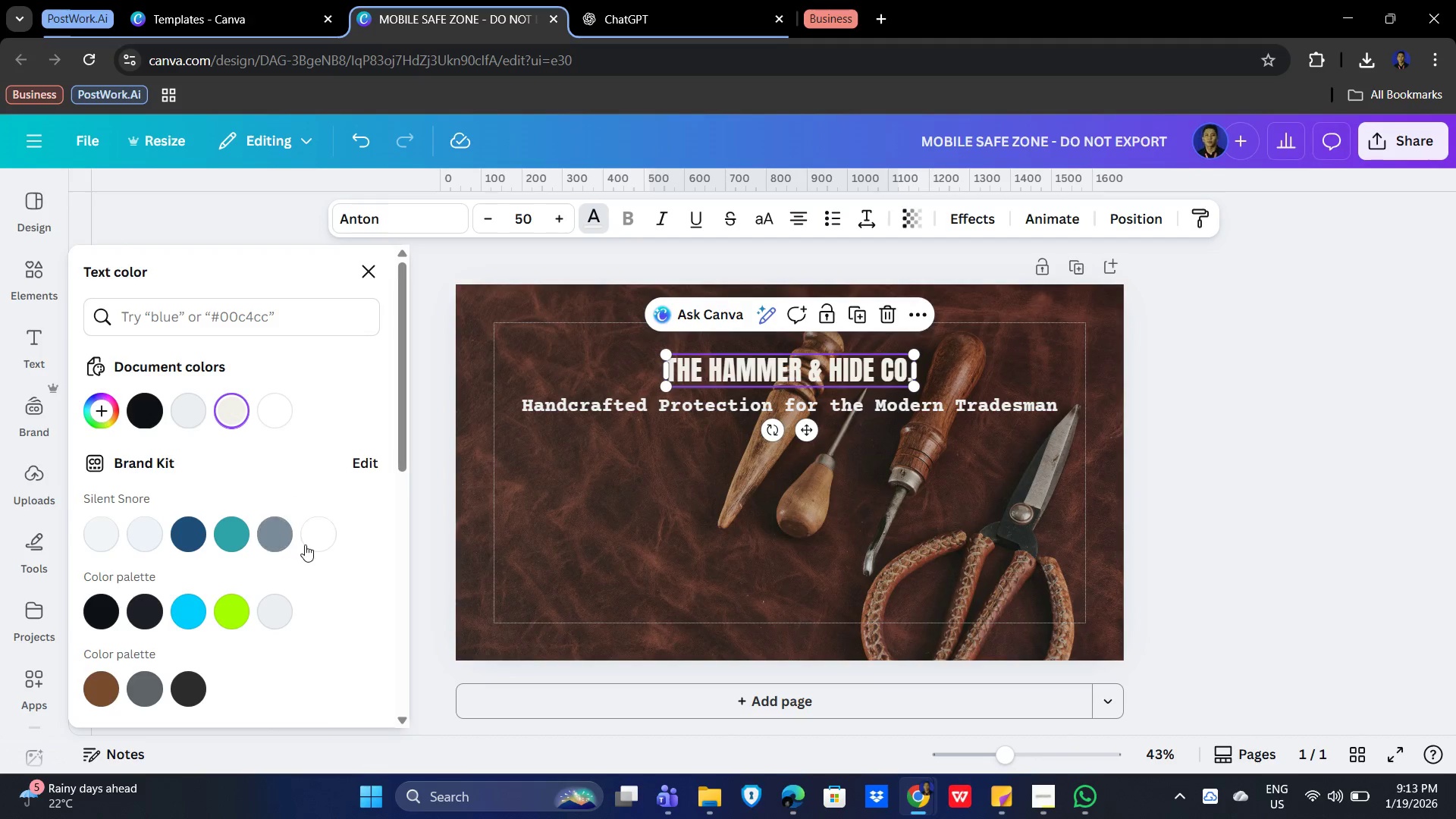 
left_click([279, 607])
 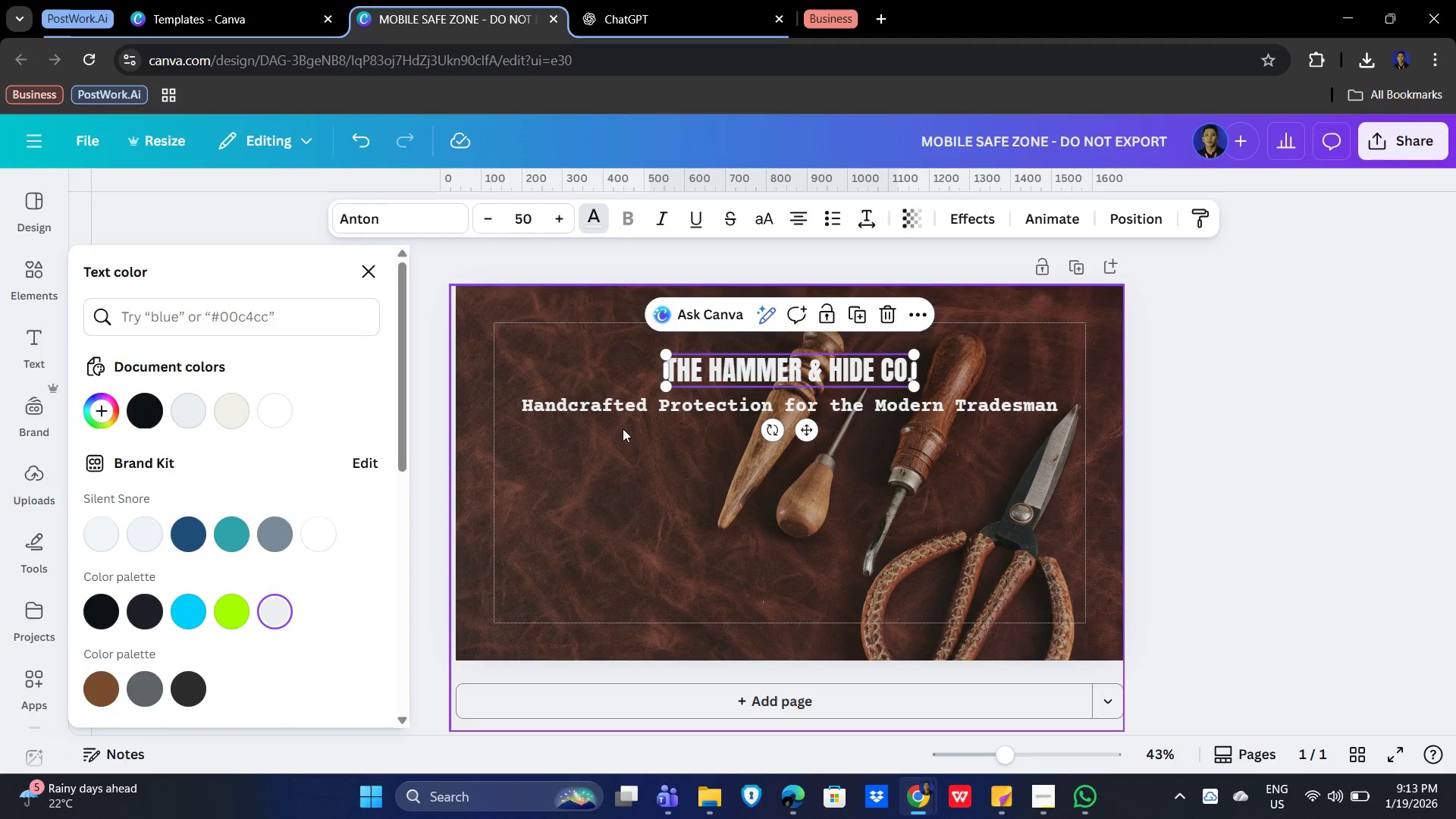 
left_click([666, 408])
 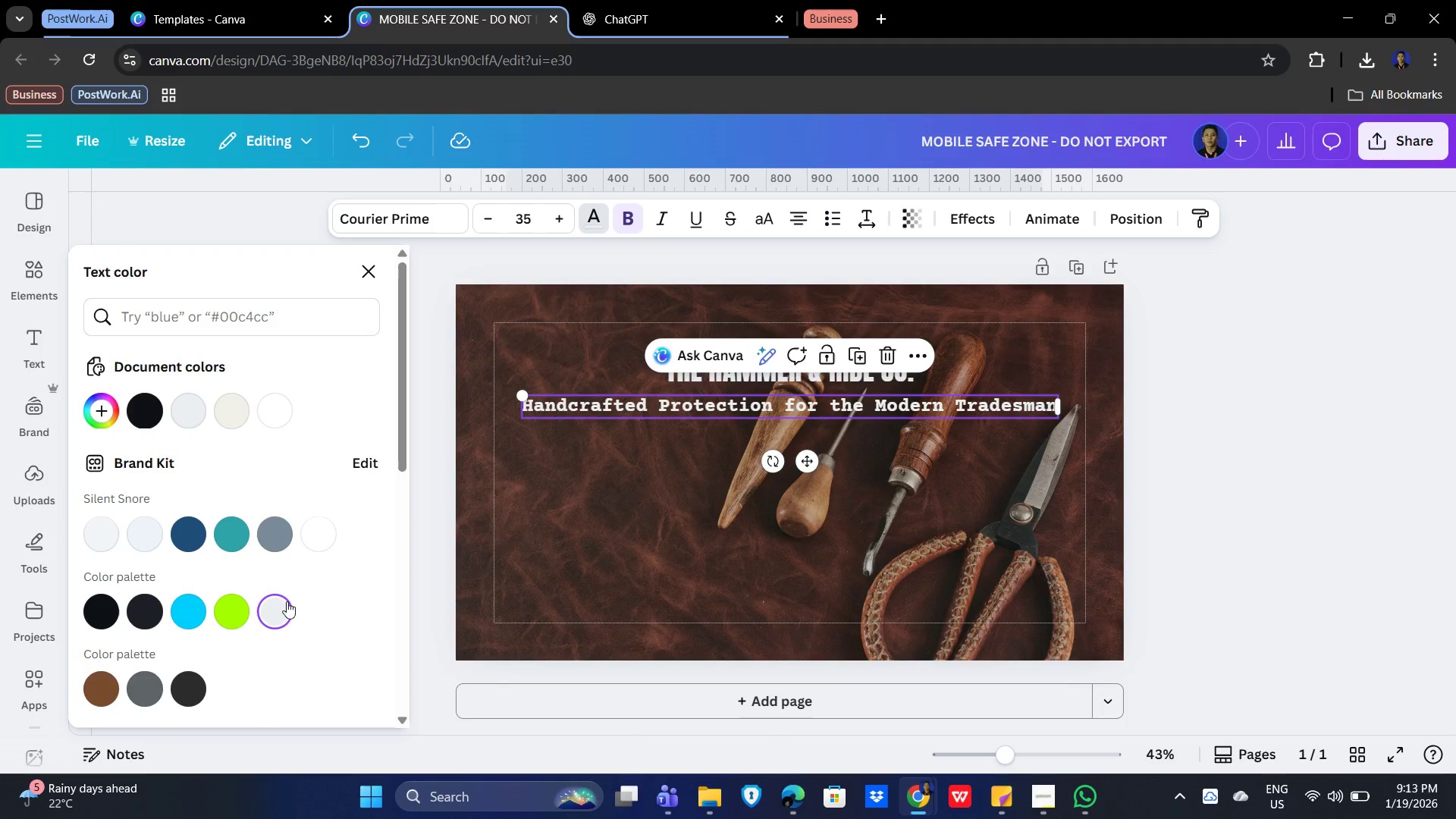 
left_click([281, 611])
 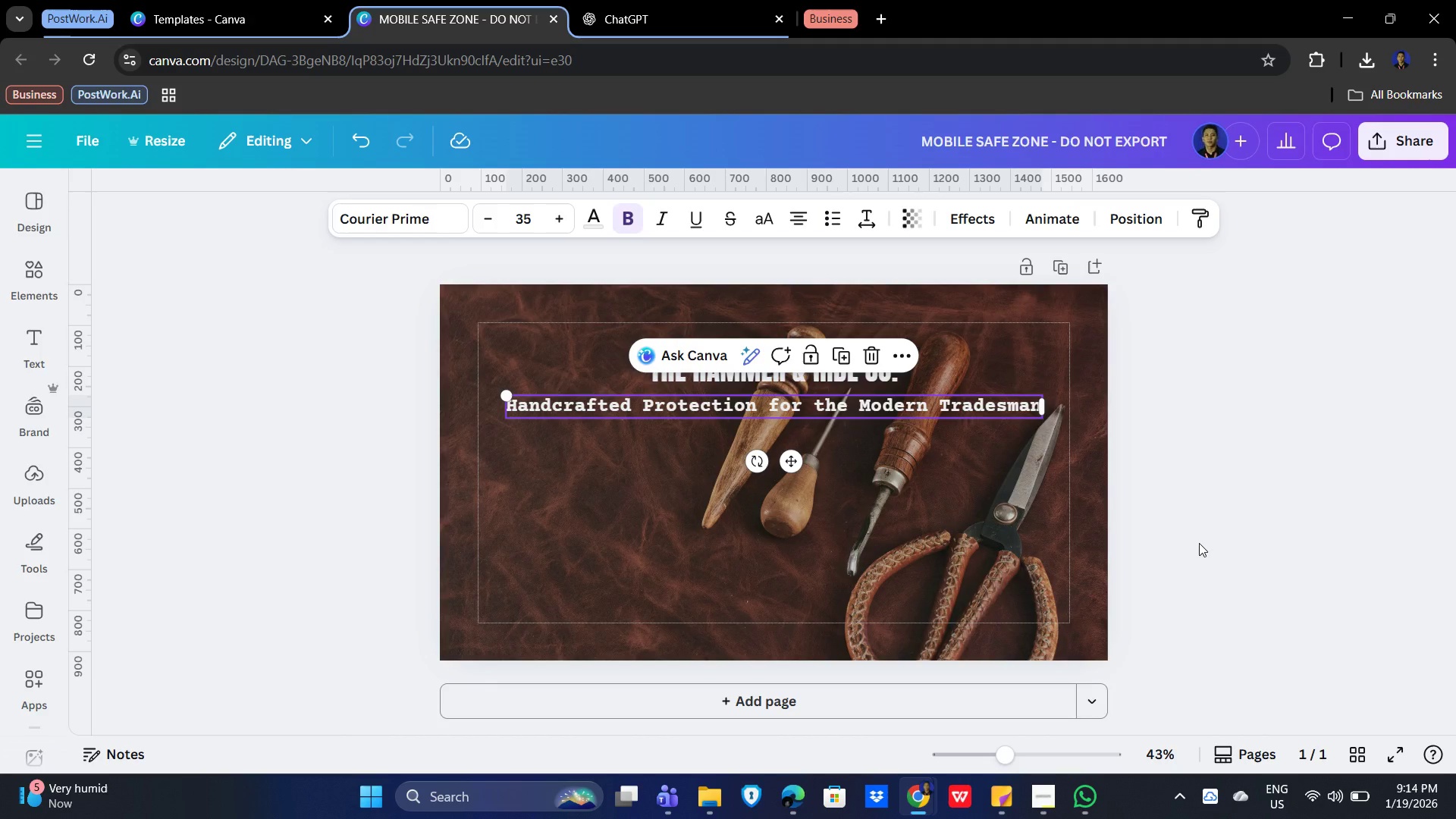 
wait(38.02)
 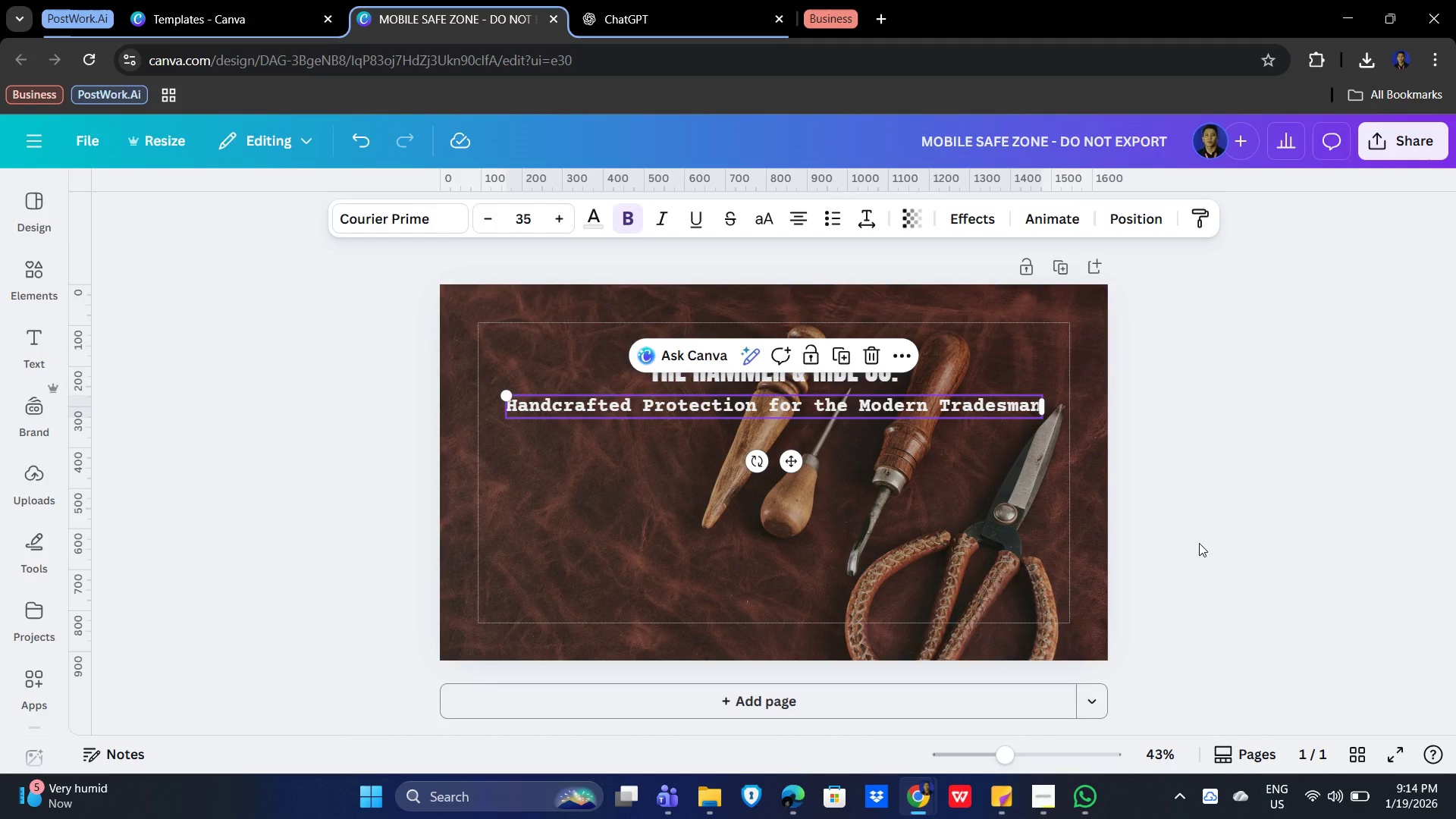 
left_click([30, 288])
 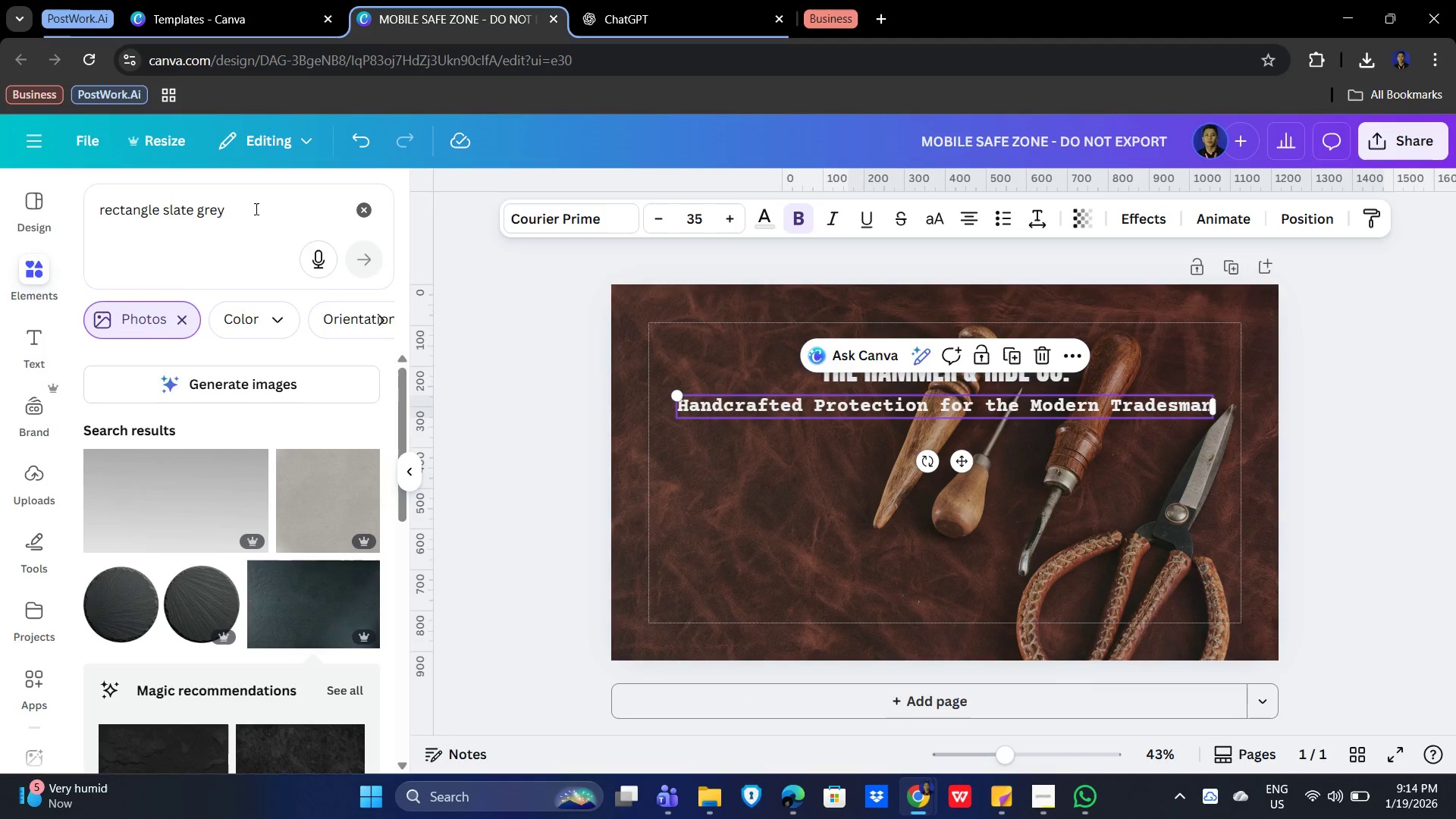 
left_click_drag(start_coordinate=[254, 209], to_coordinate=[64, 208])
 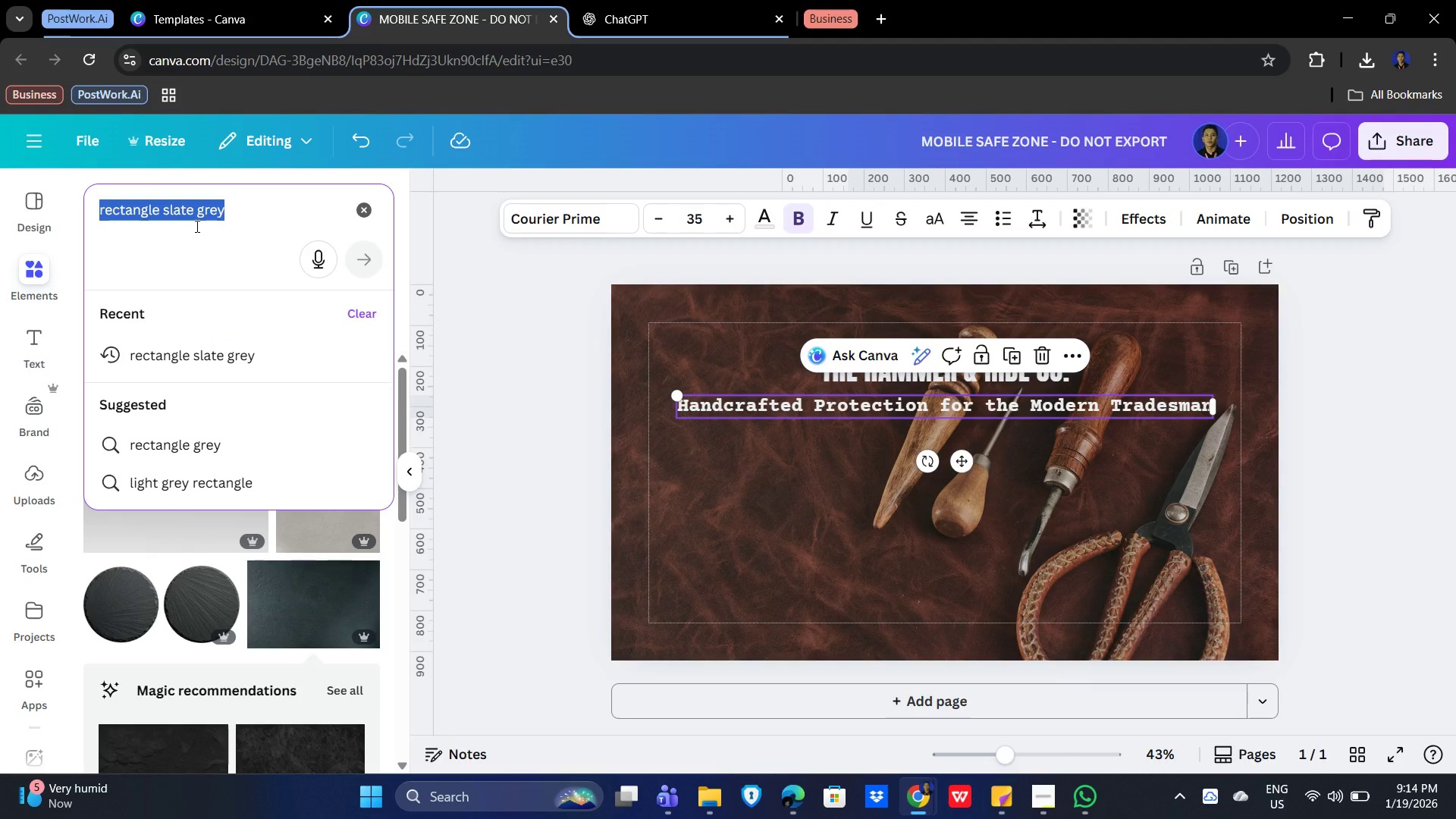 
key(Backspace)
 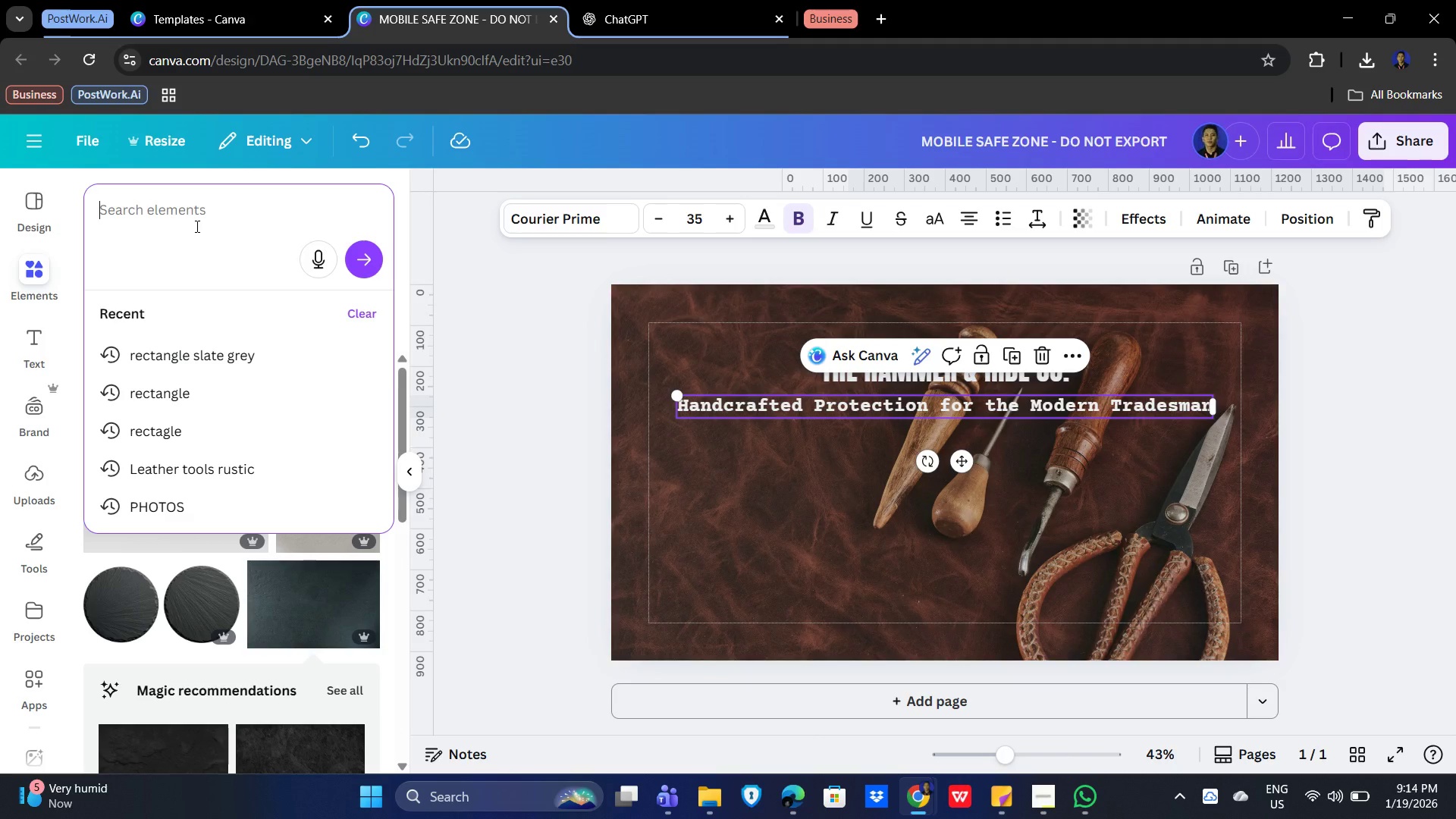 
type(rectangle)
 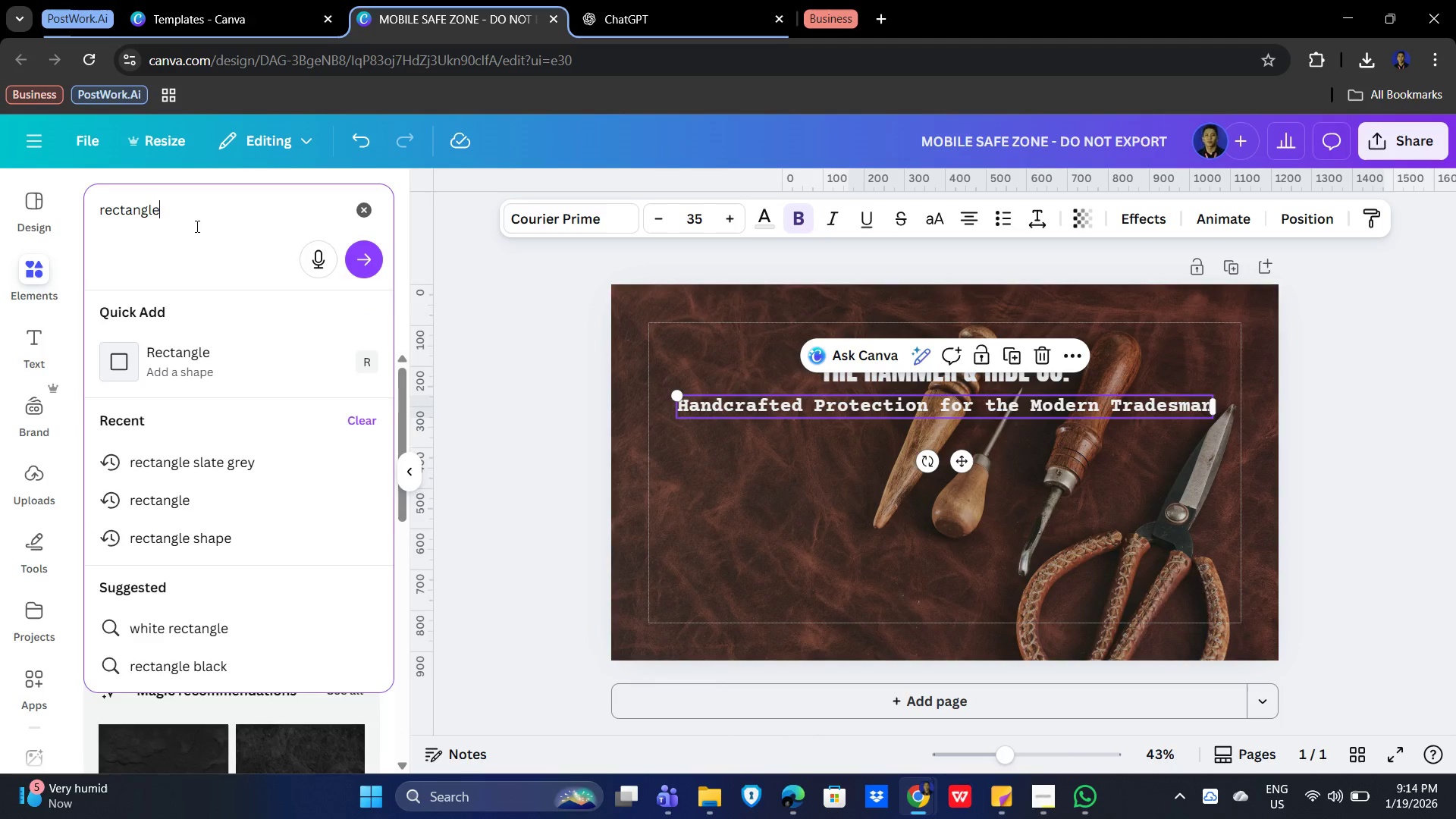 
key(Enter)
 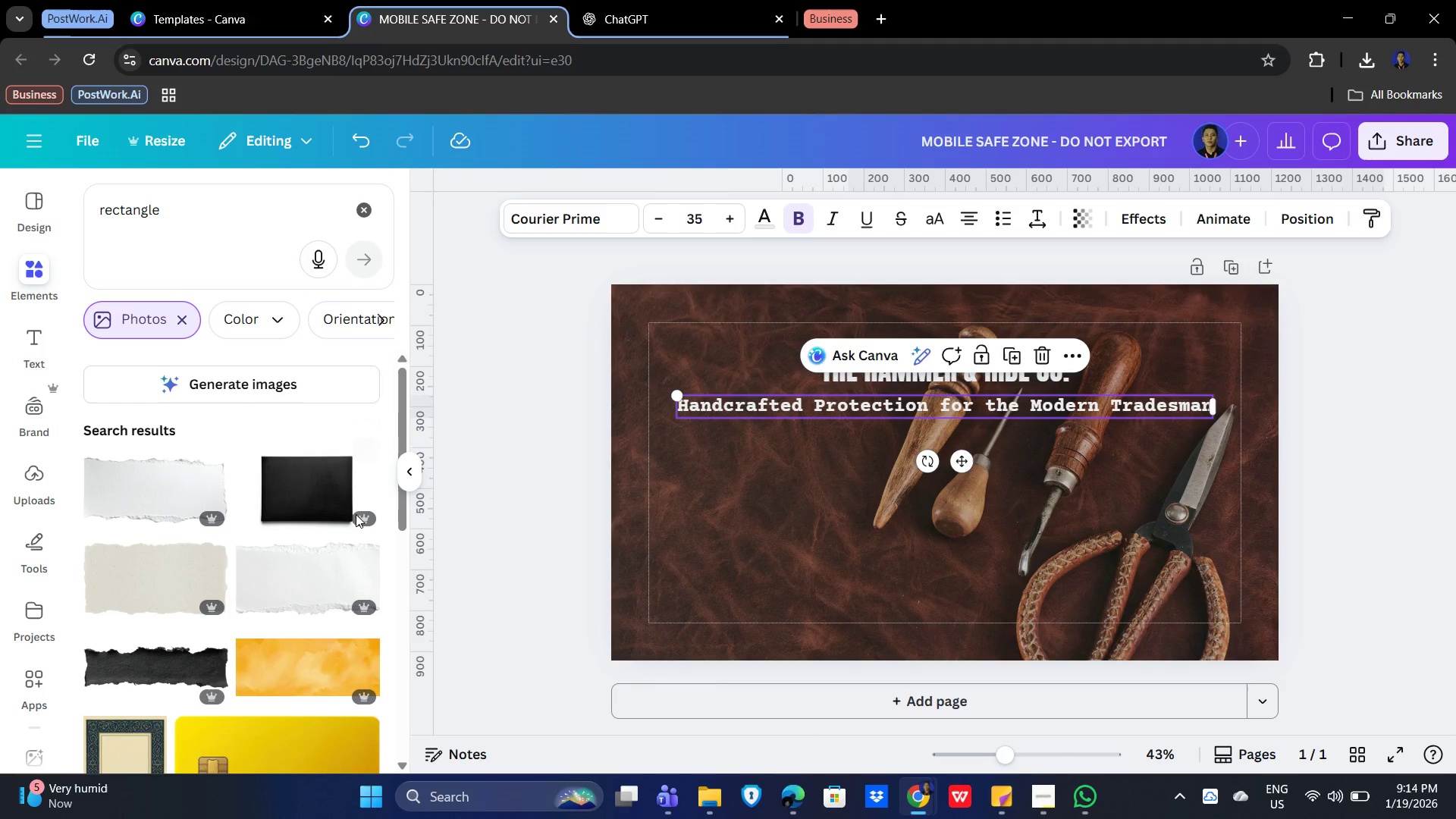 
mouse_move([243, 550])
 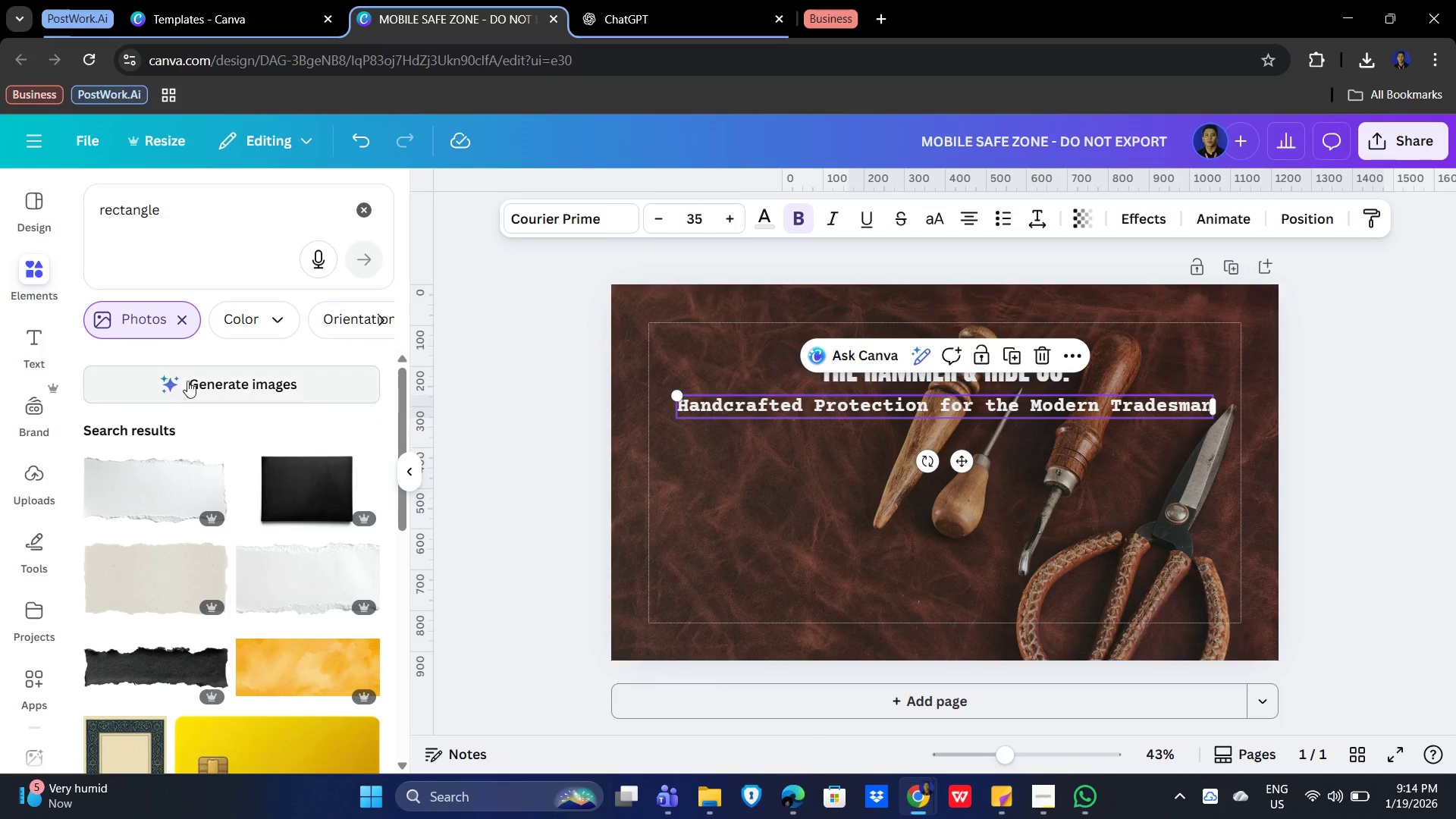 
scroll: coordinate [236, 565], scroll_direction: up, amount: 1.0
 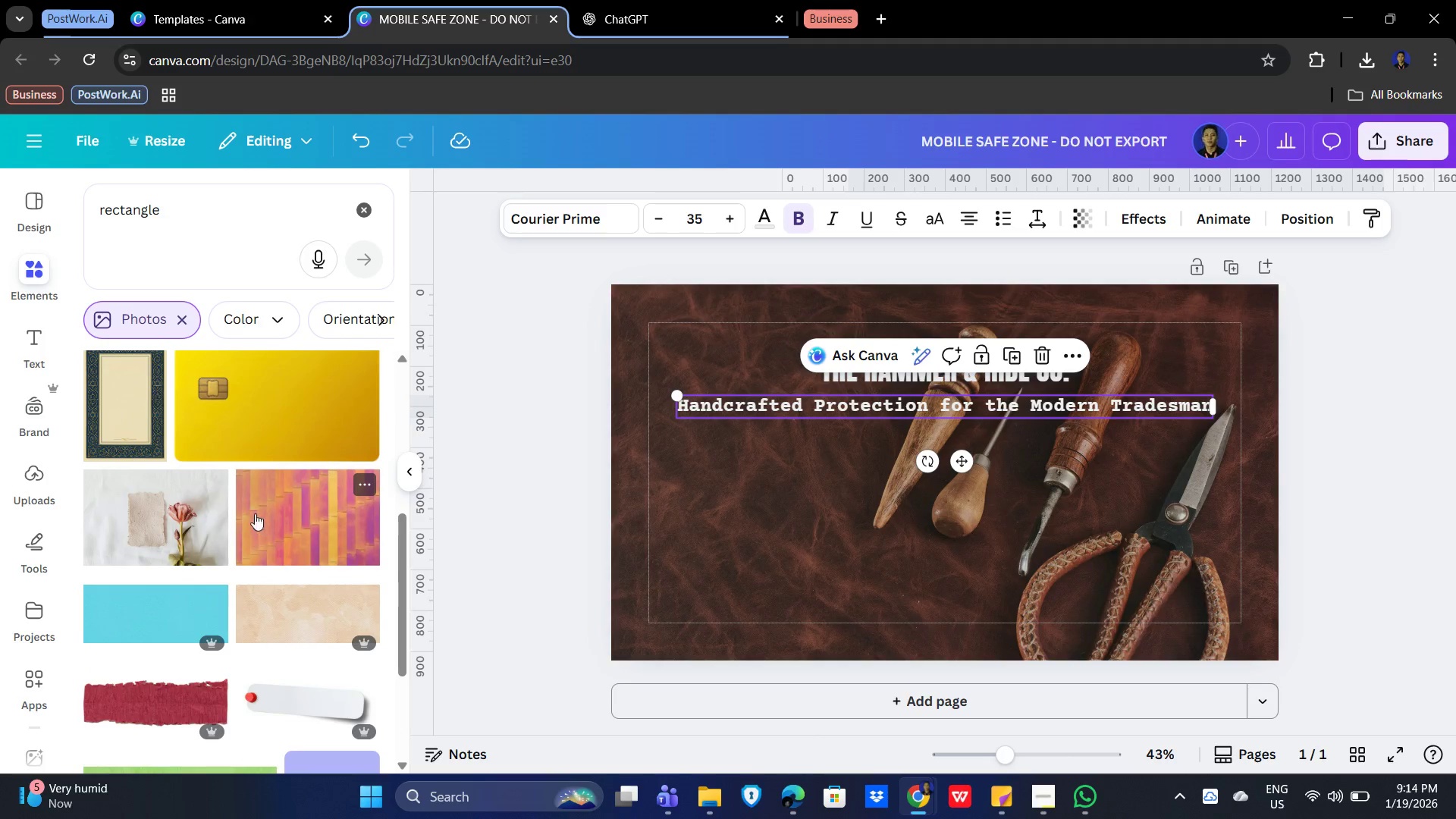 
left_click([299, 560])
 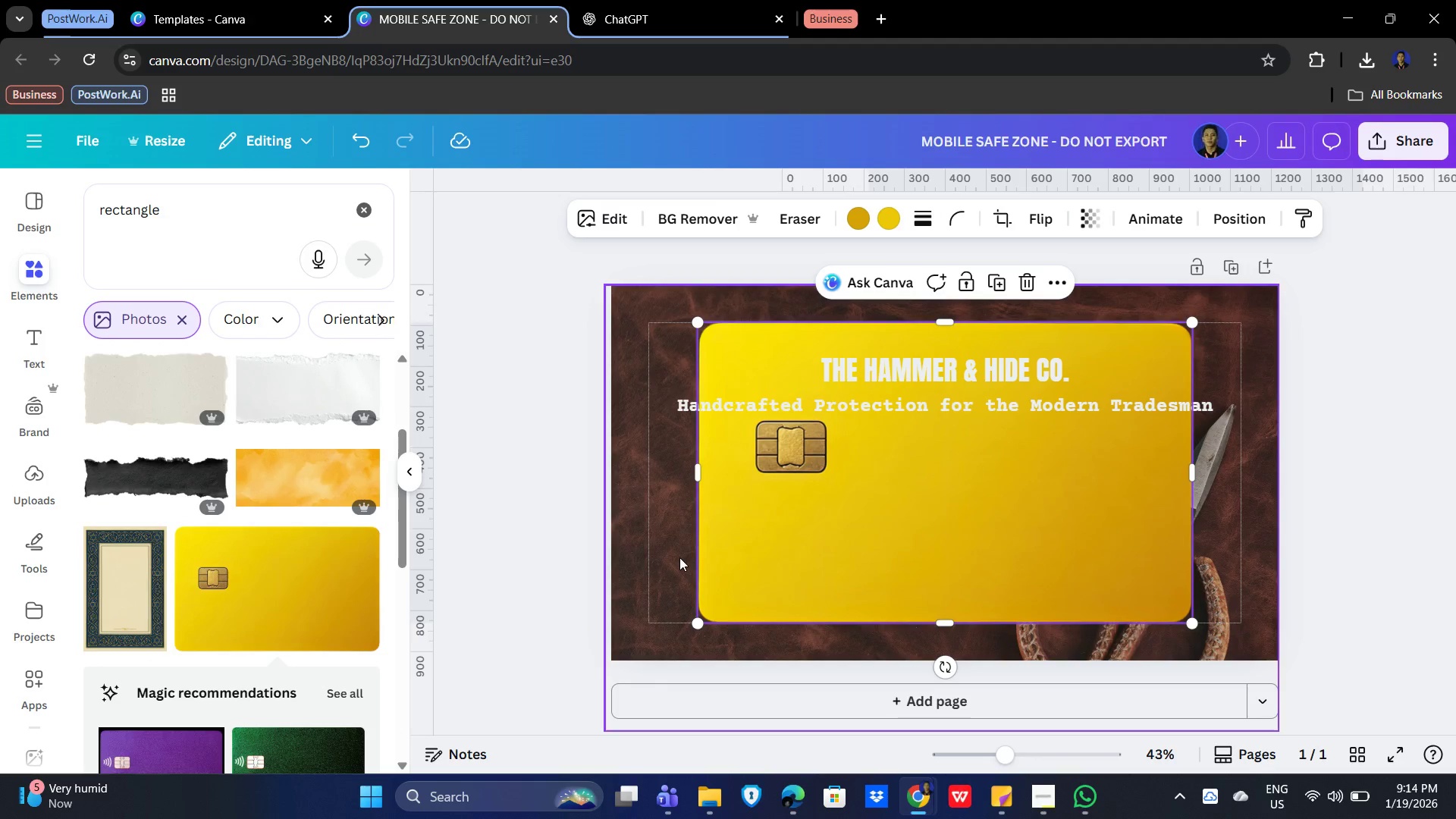 
scroll: coordinate [265, 541], scroll_direction: up, amount: 2.0
 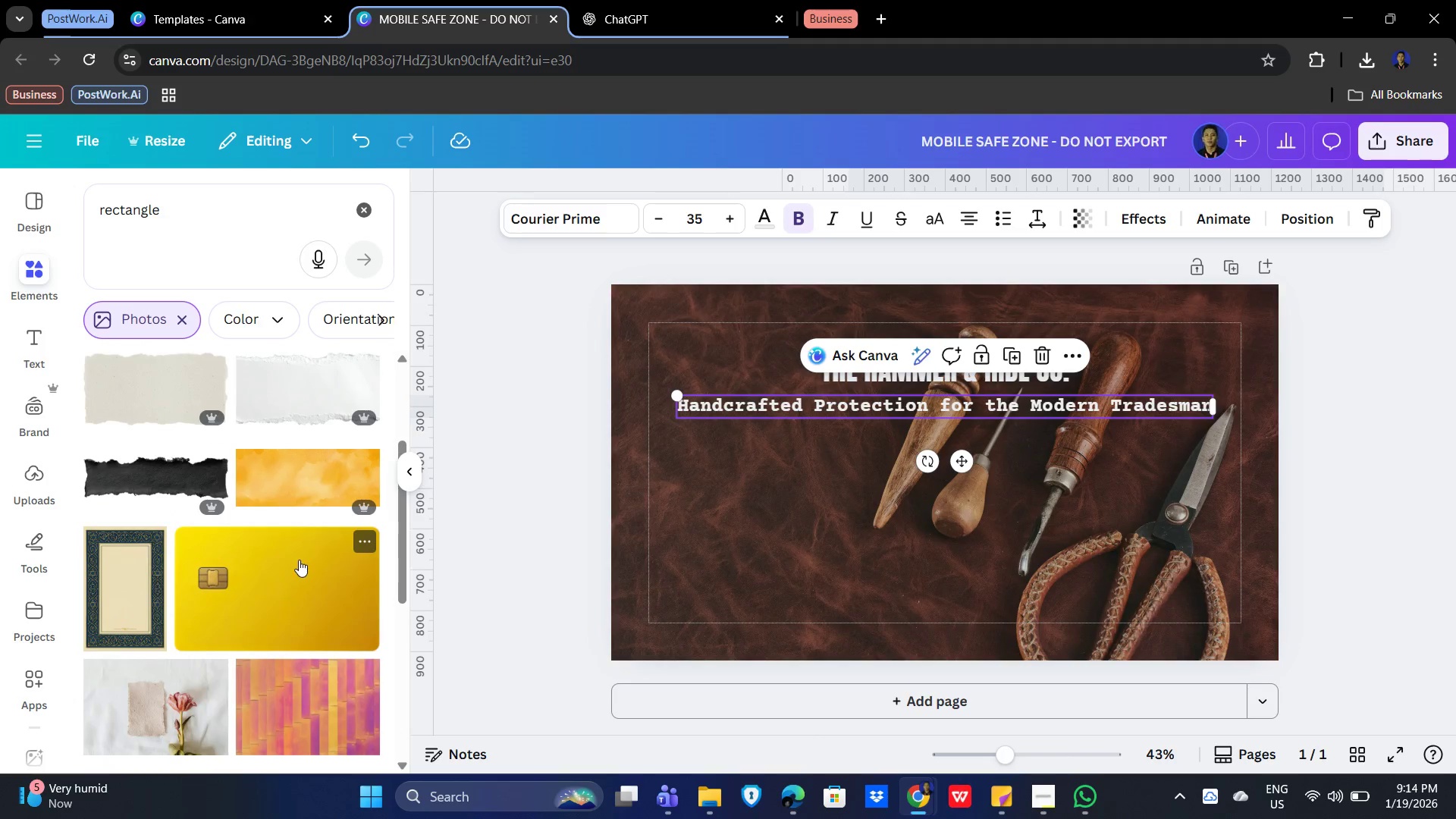 
left_click([891, 548])
 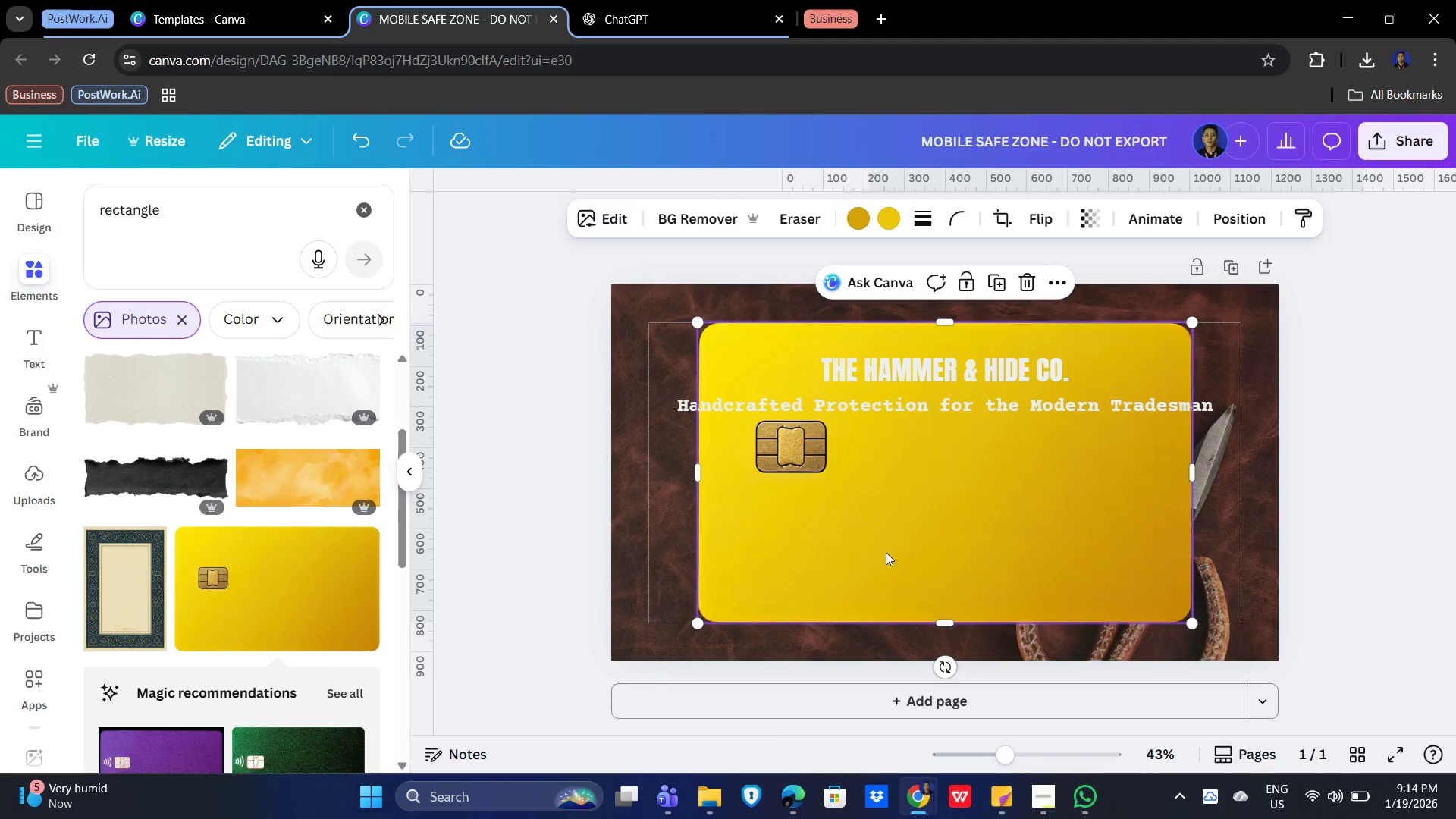 
key(Delete)
 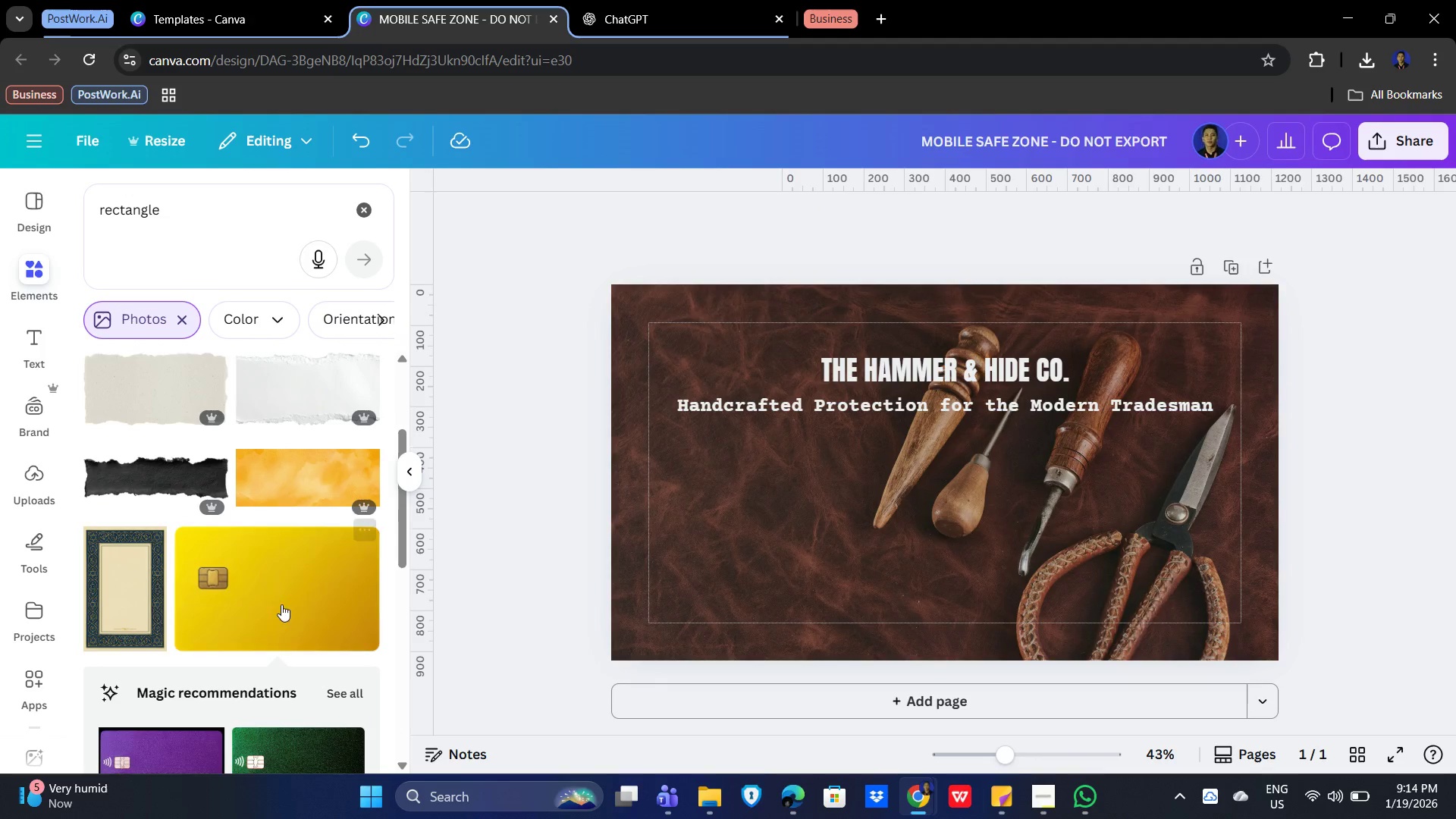 
scroll: coordinate [197, 611], scroll_direction: down, amount: 13.0
 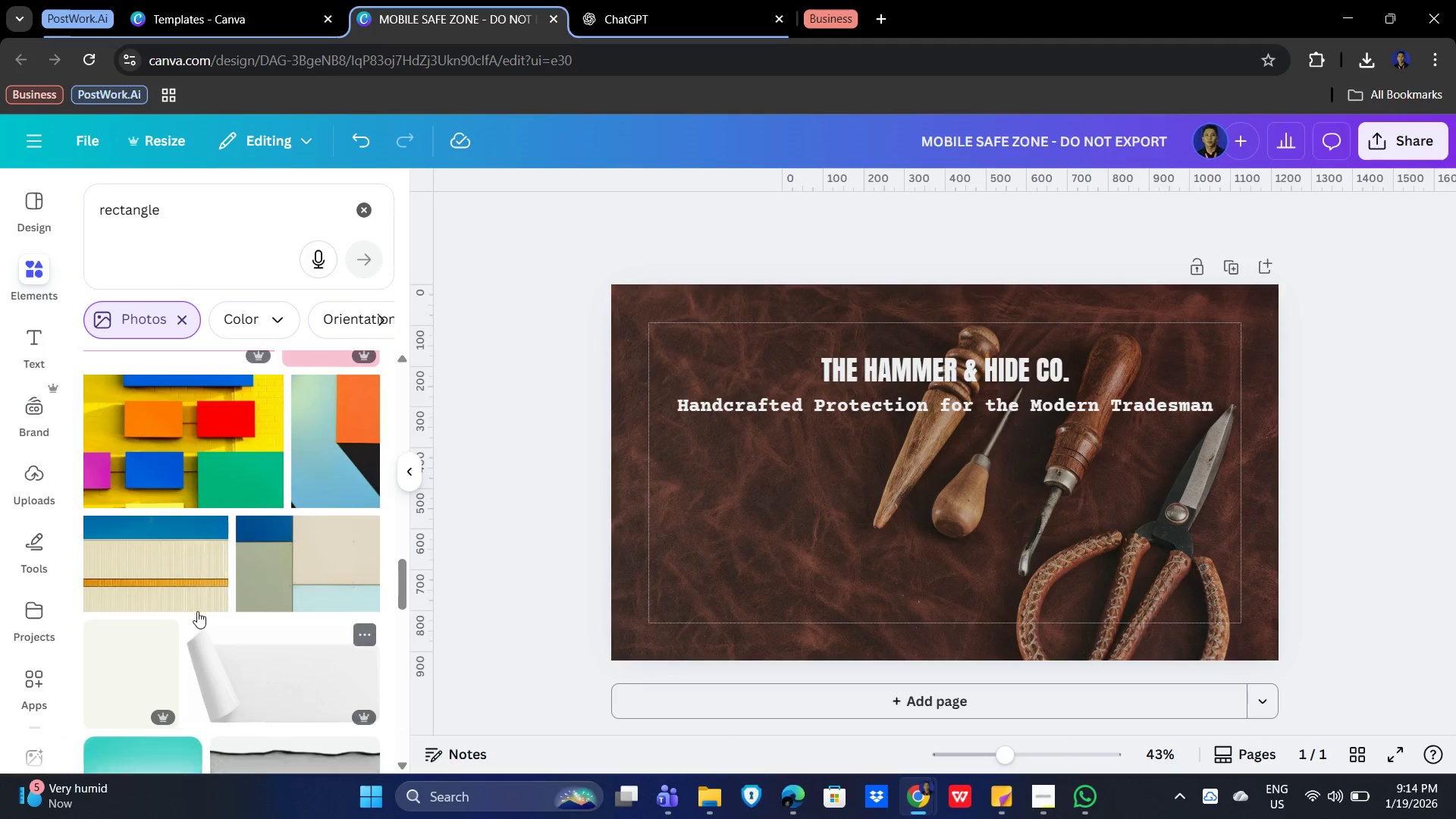 
scroll: coordinate [199, 605], scroll_direction: down, amount: 5.0
 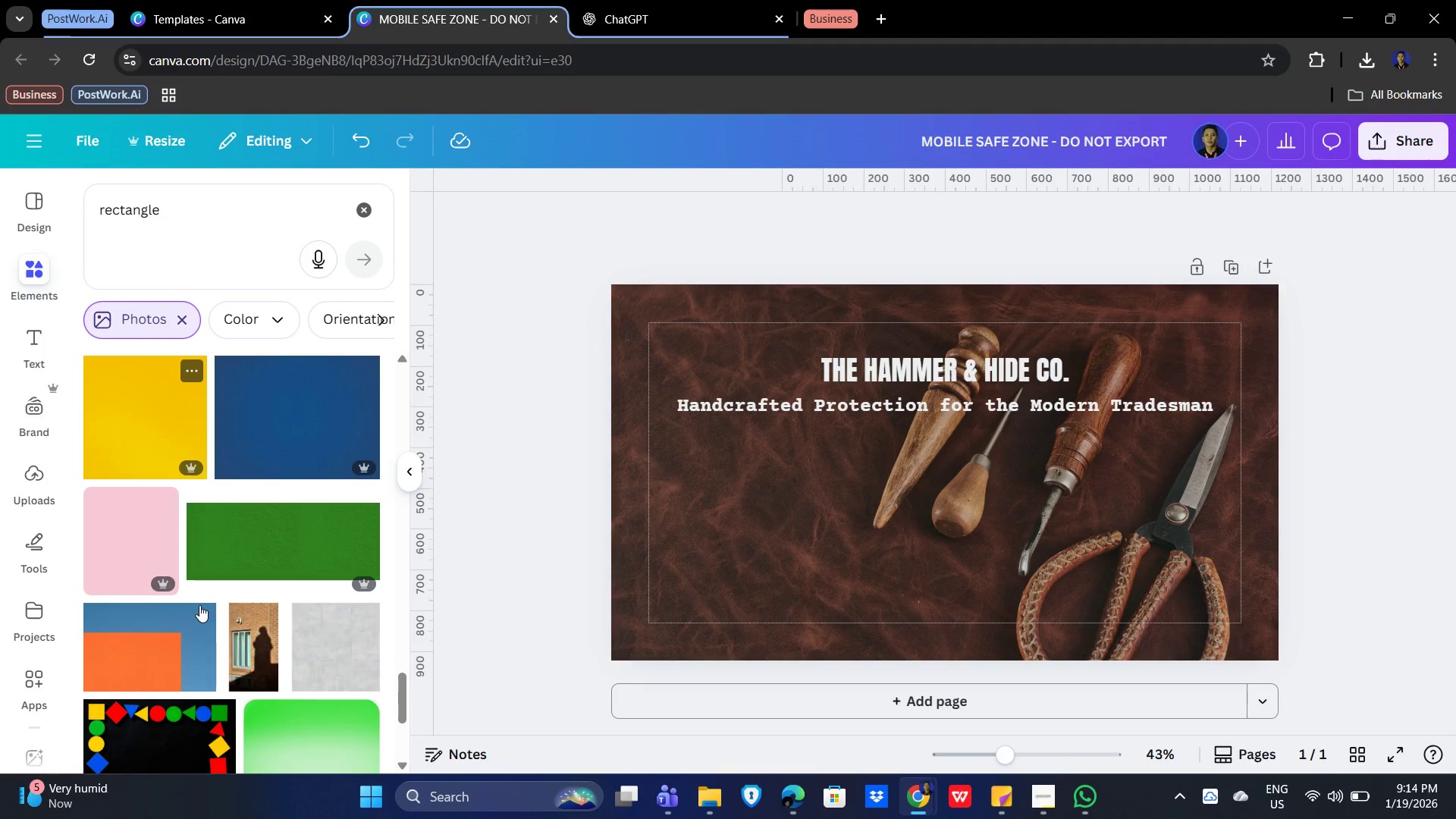 
scroll: coordinate [212, 568], scroll_direction: up, amount: 35.0
 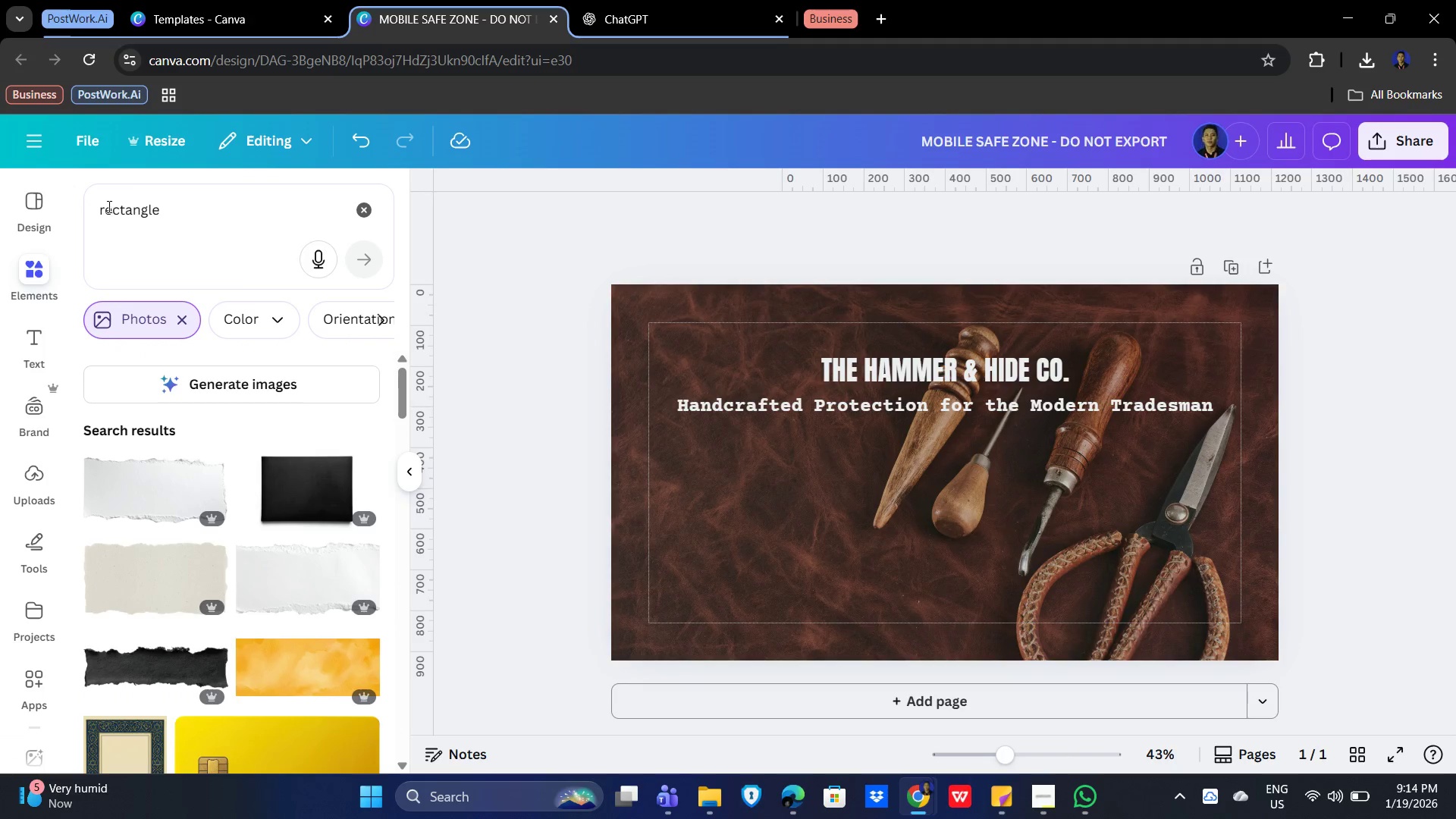 
left_click([106, 205])
 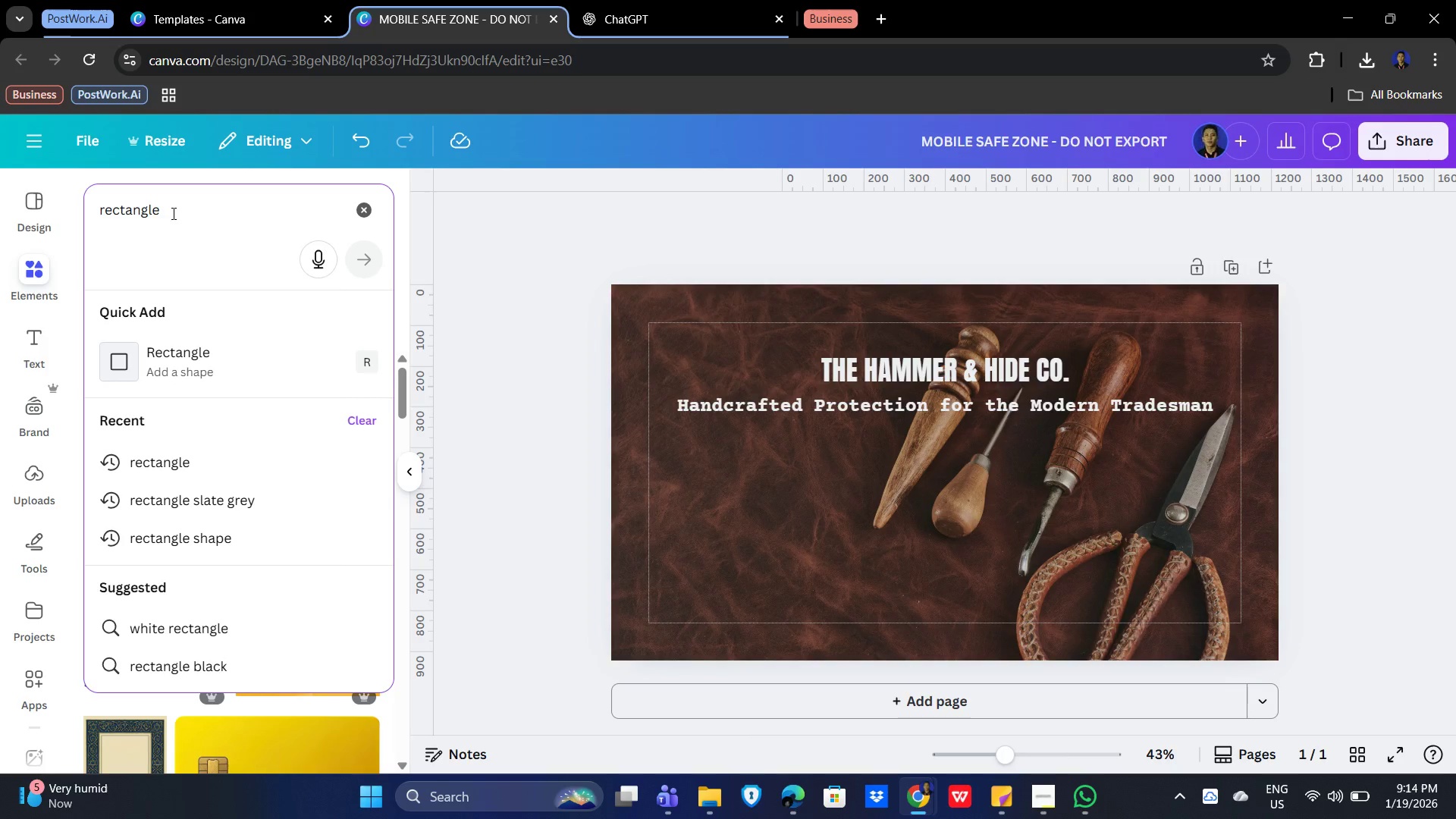 
key(ArrowLeft)
 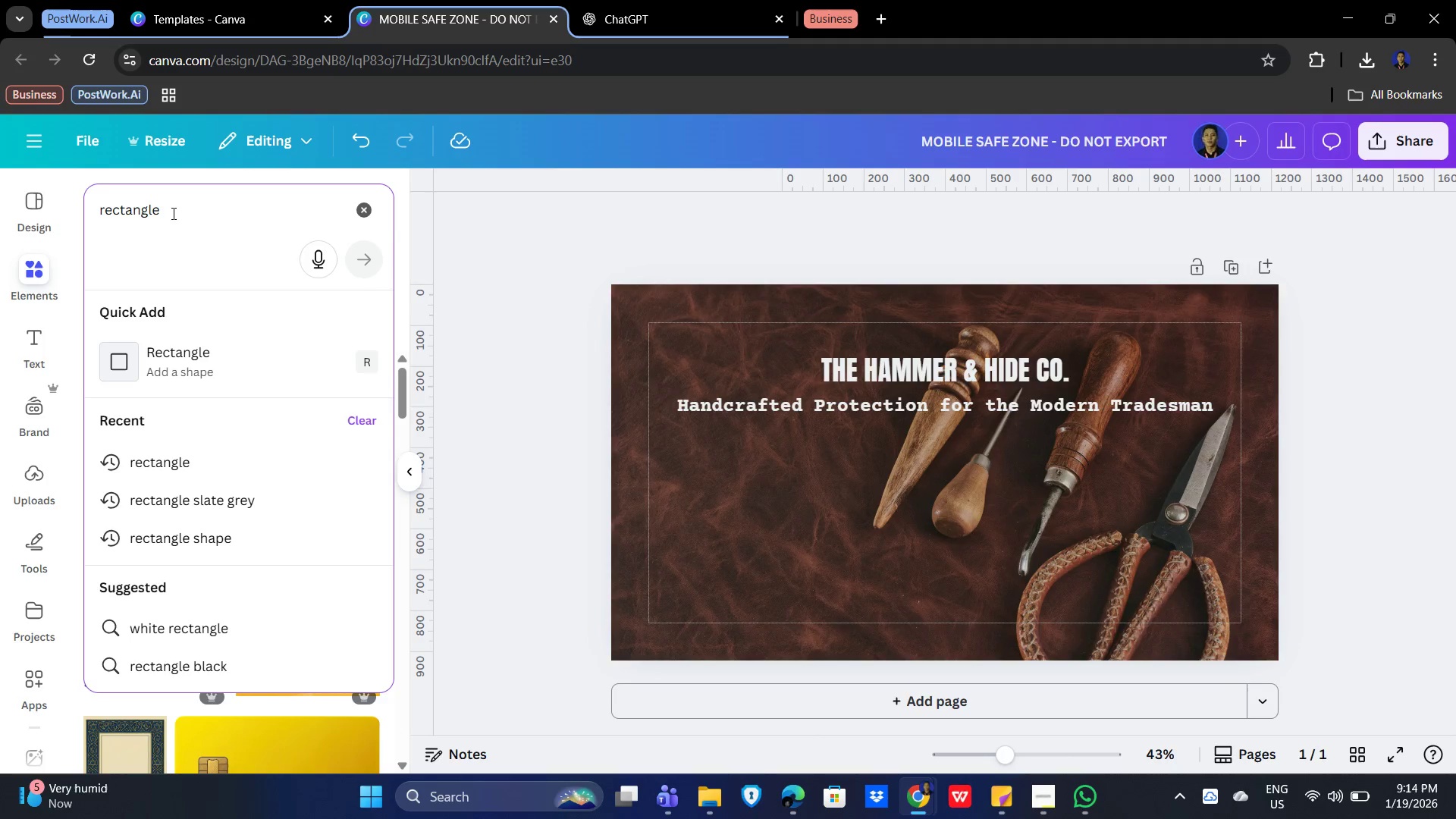 
type(rounded )
 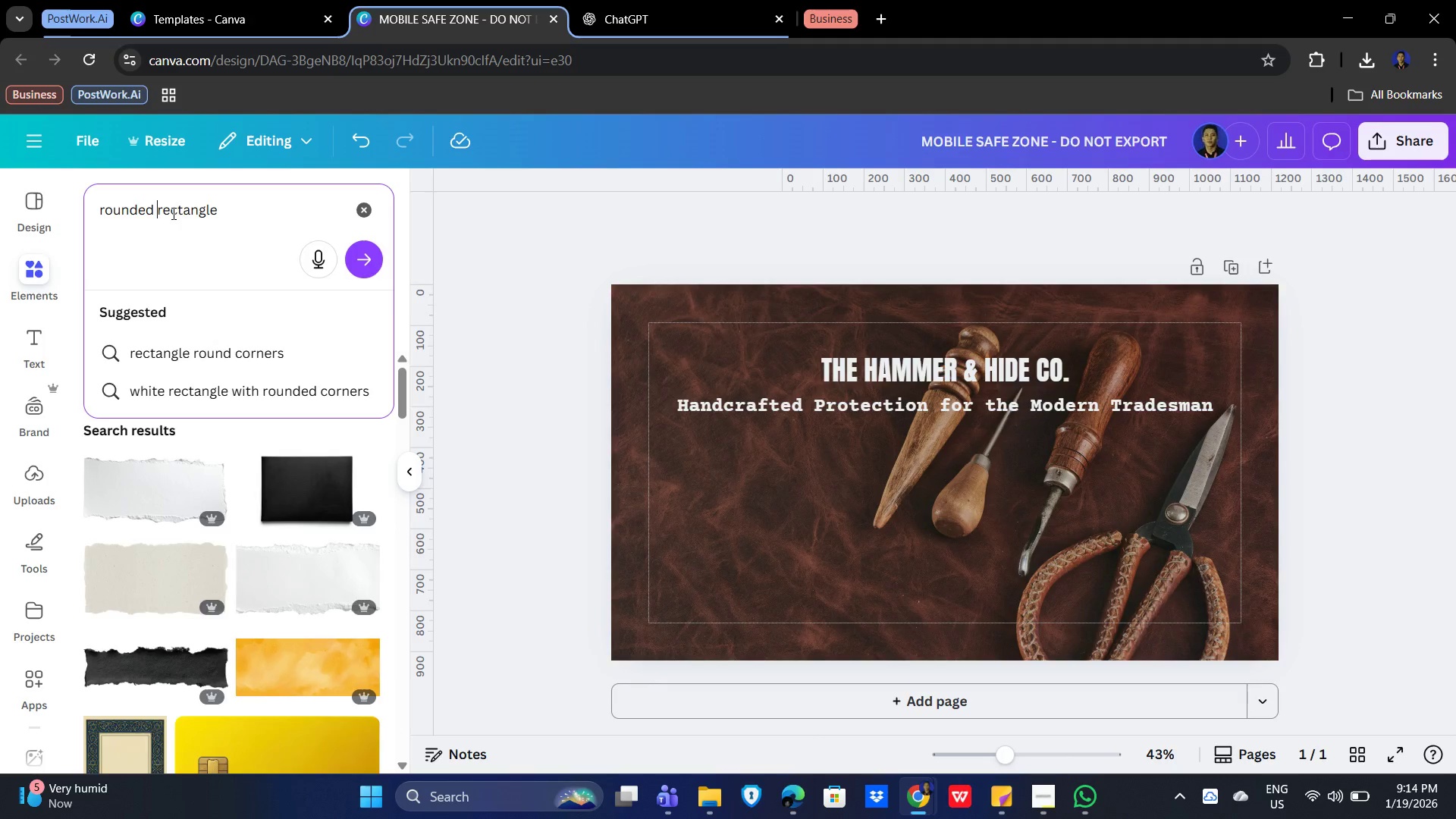 
key(Enter)
 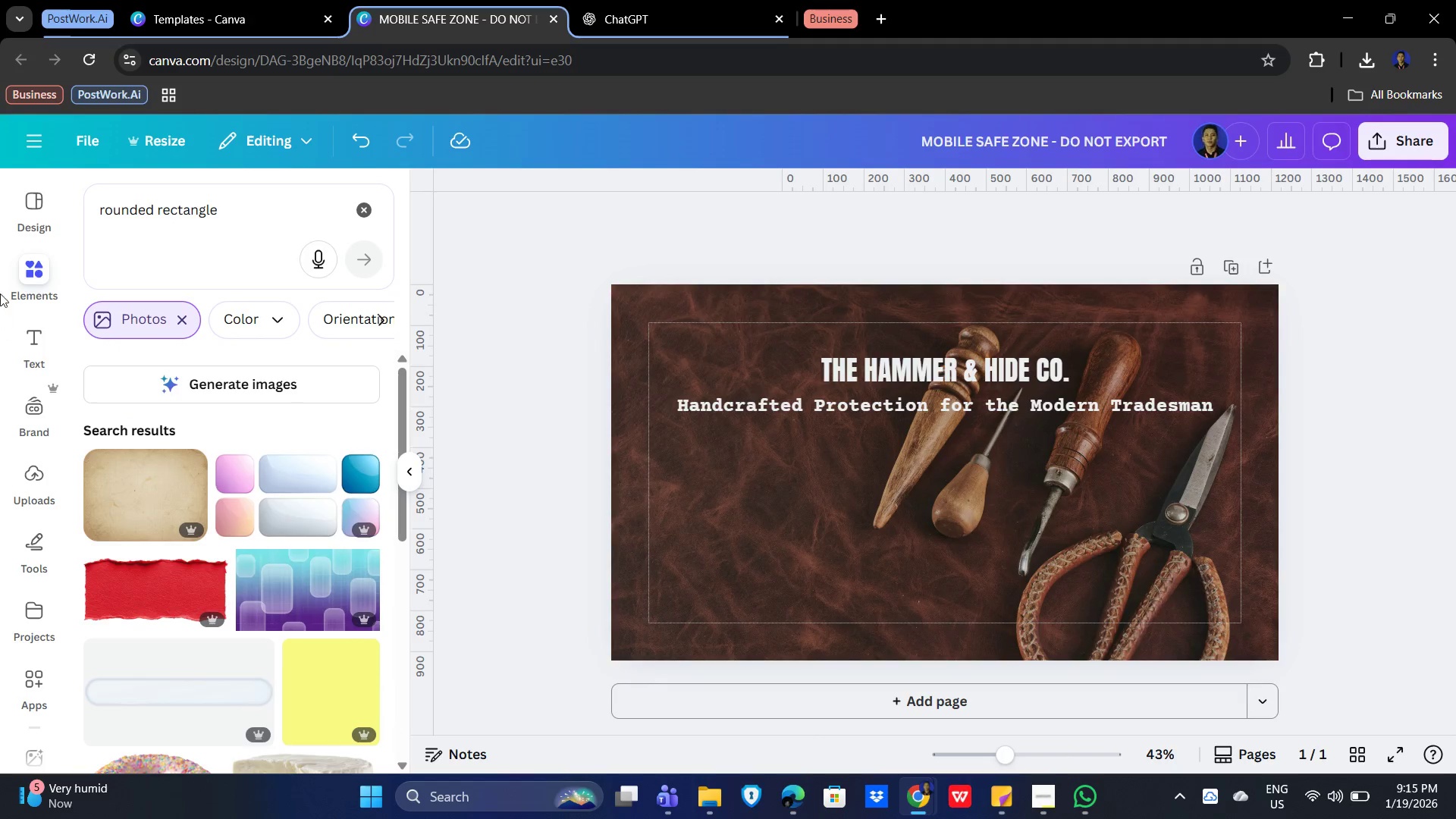 
left_click([116, 501])
 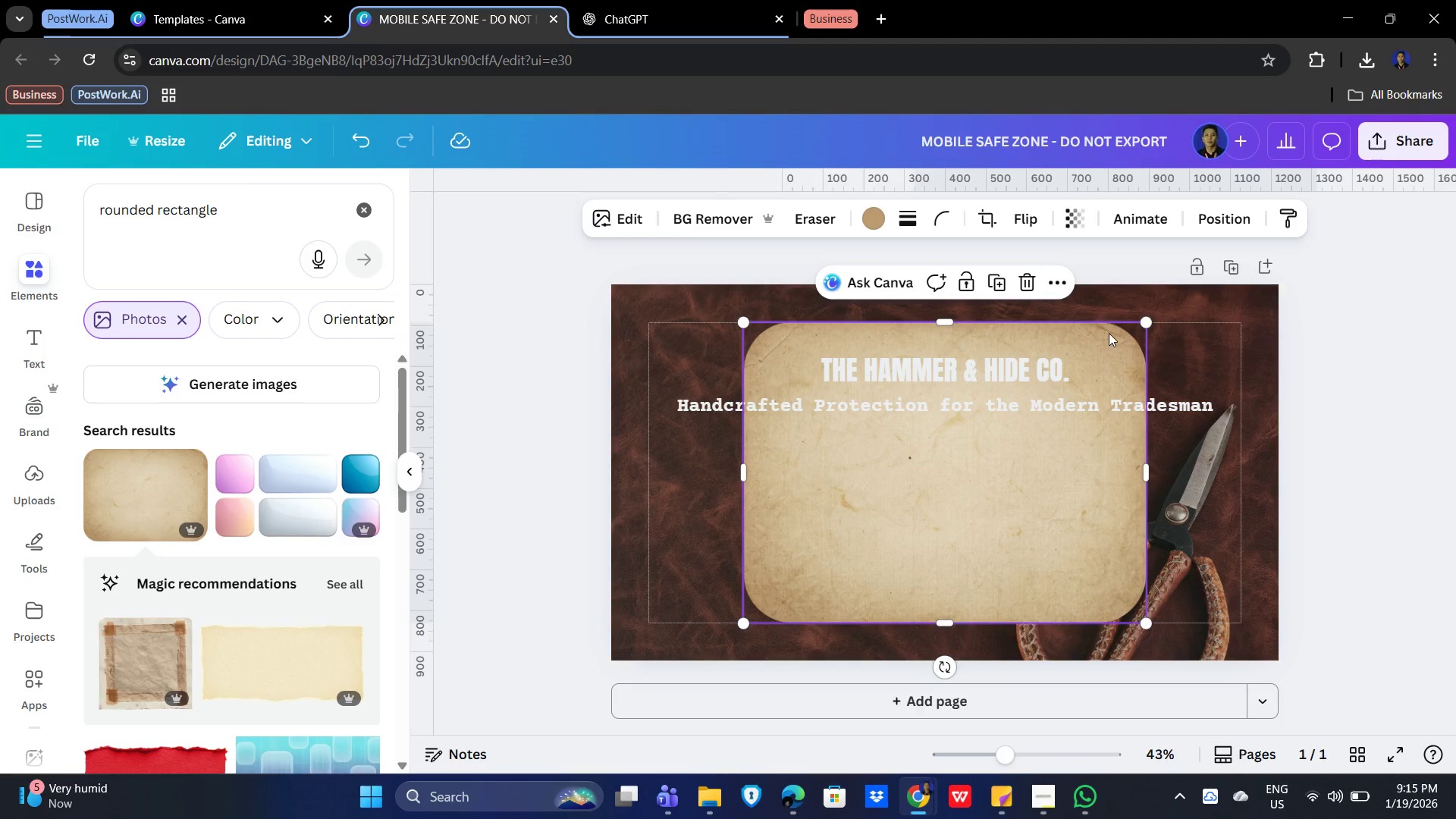 
left_click_drag(start_coordinate=[1143, 320], to_coordinate=[871, 560])
 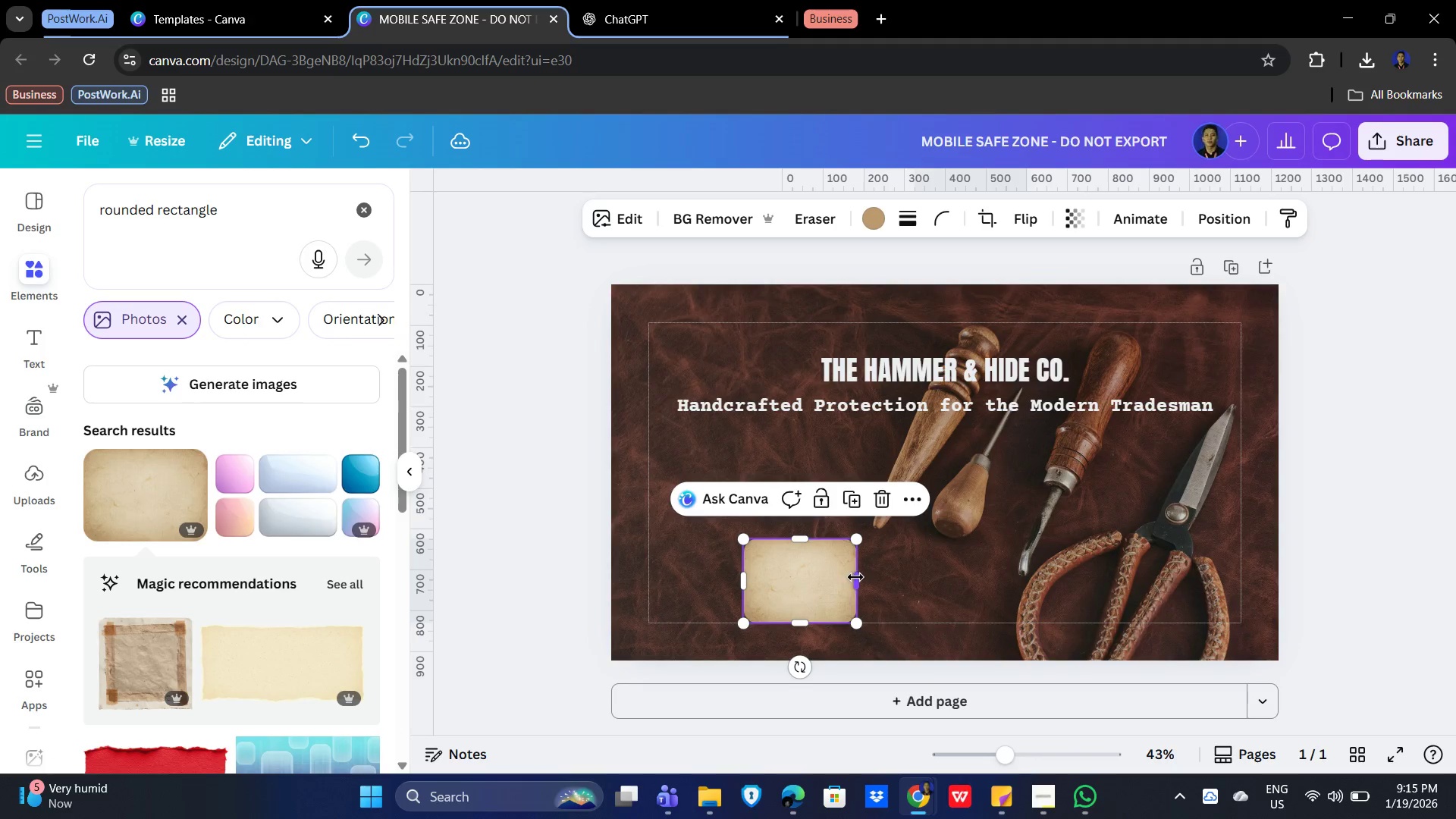 
left_click_drag(start_coordinate=[857, 577], to_coordinate=[1052, 576])
 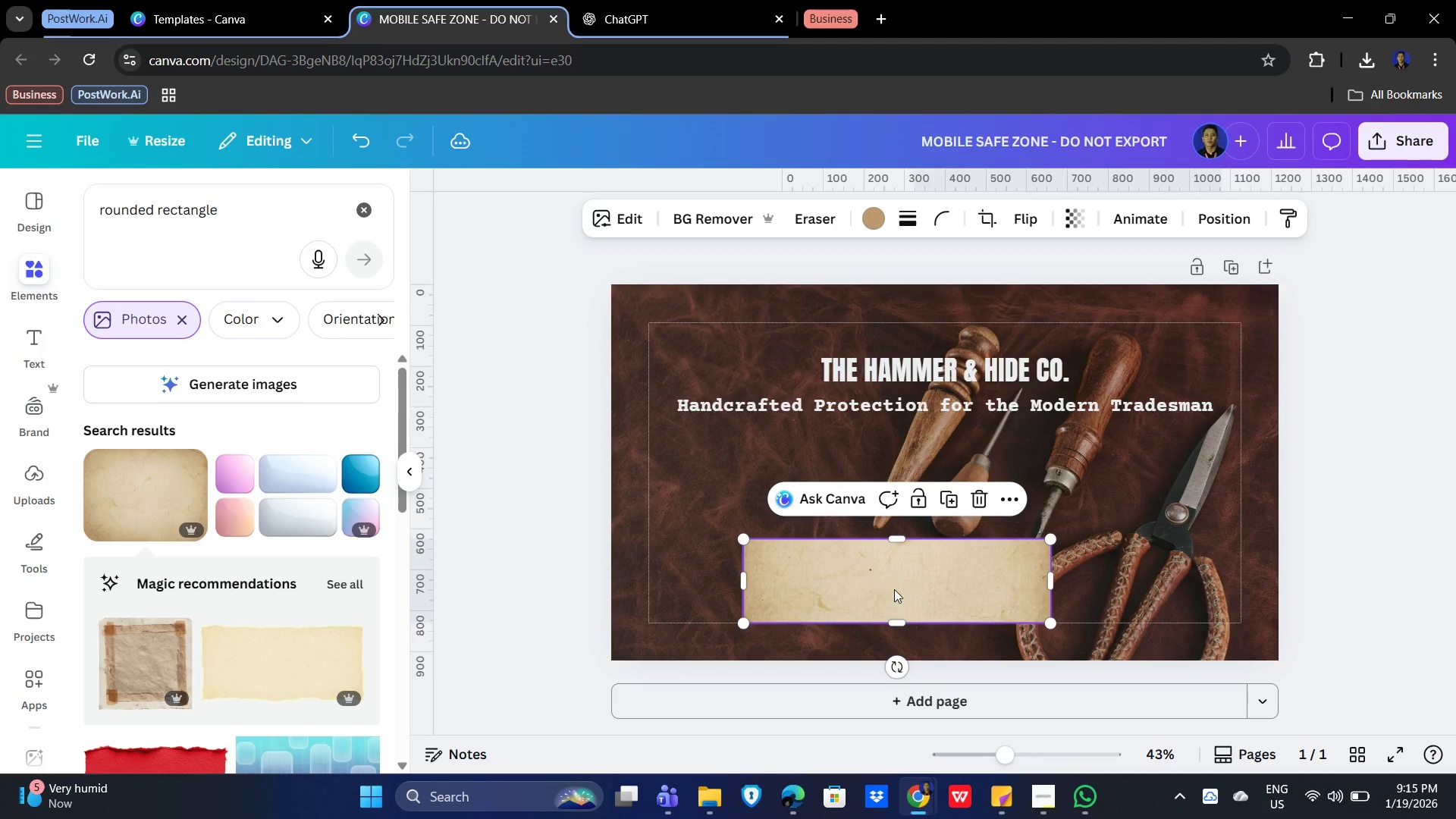 
left_click_drag(start_coordinate=[894, 589], to_coordinate=[941, 579])
 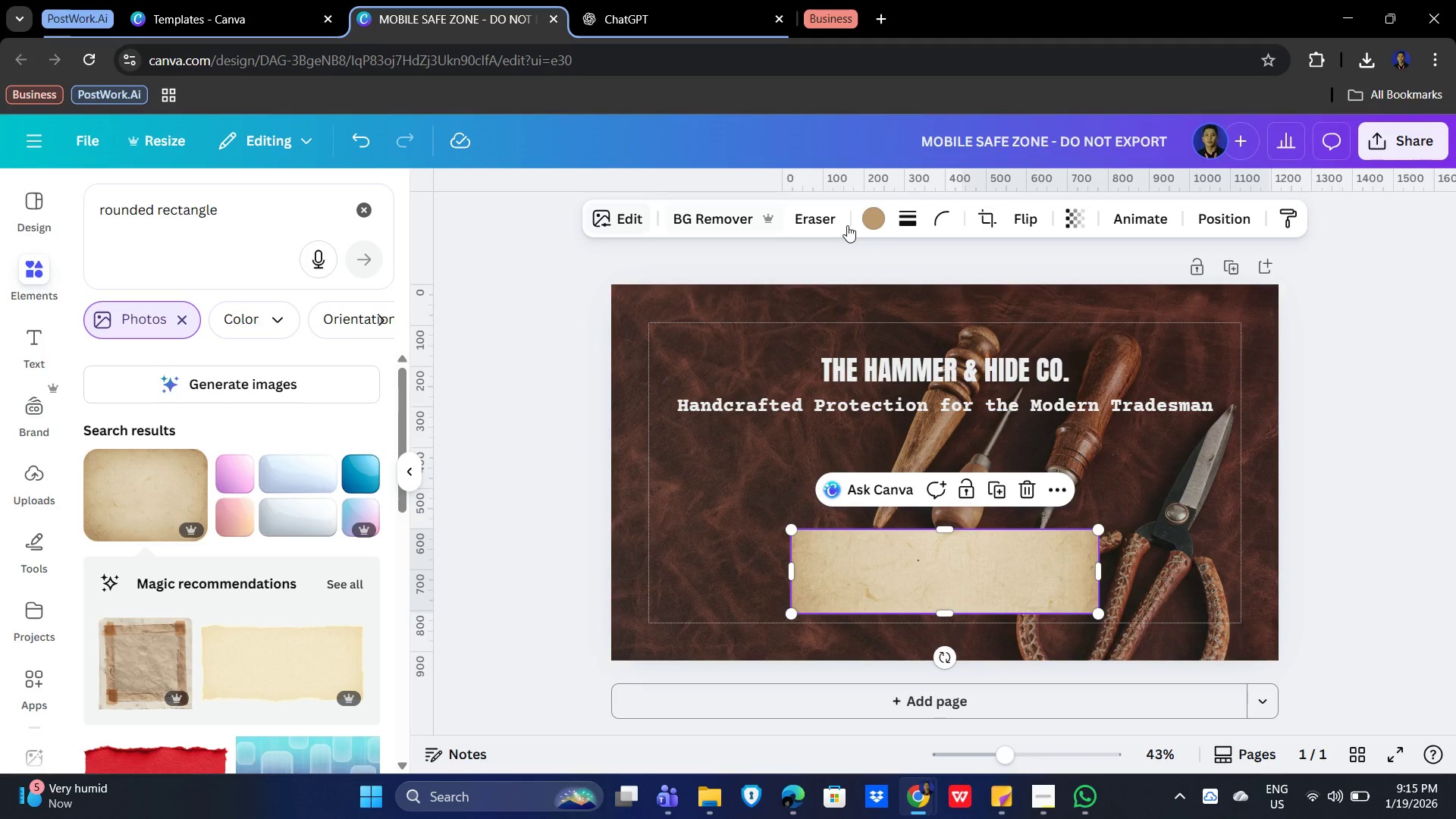 
left_click([938, 213])
 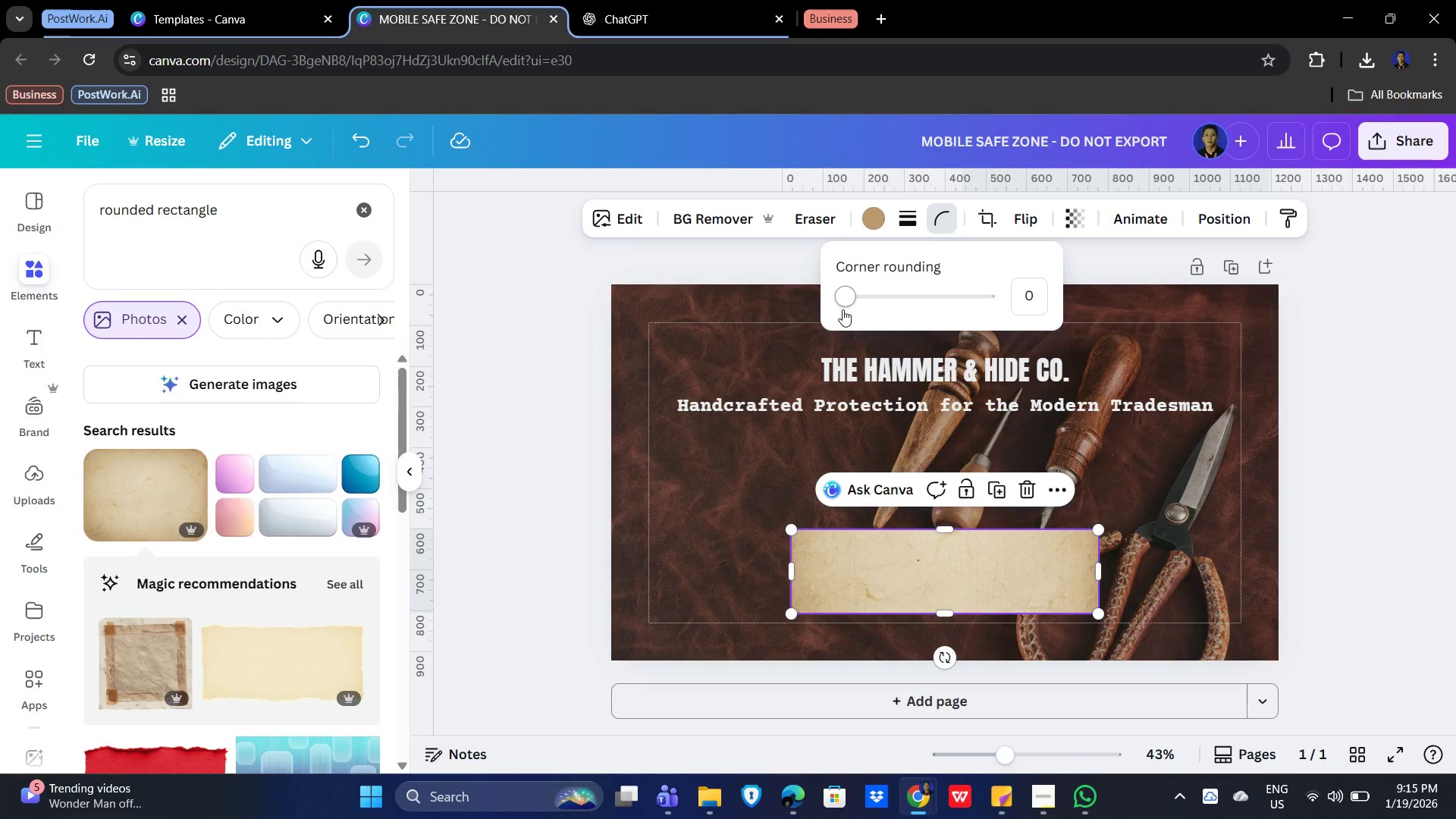 
left_click_drag(start_coordinate=[844, 298], to_coordinate=[874, 299])
 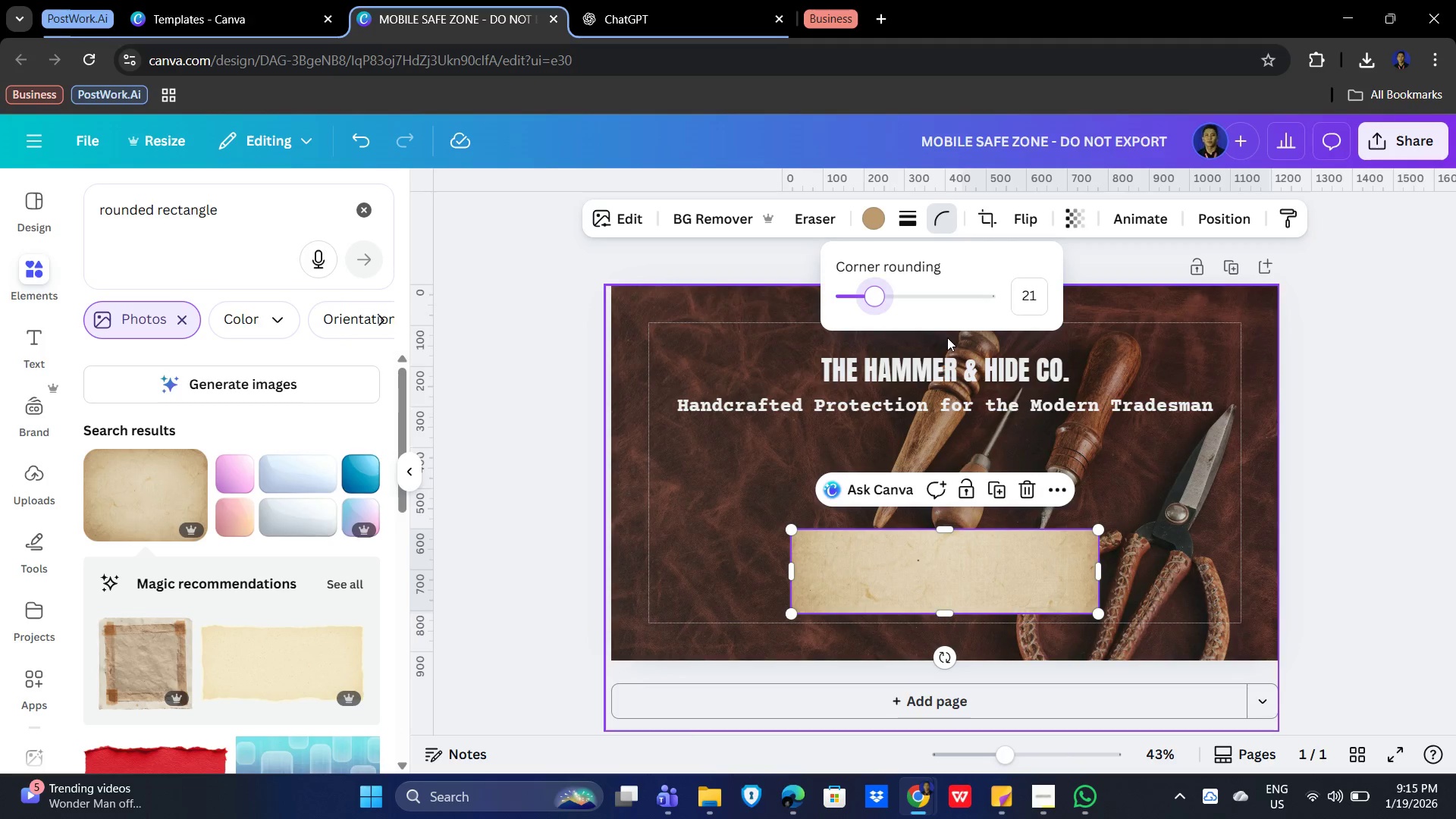 
left_click([874, 217])
 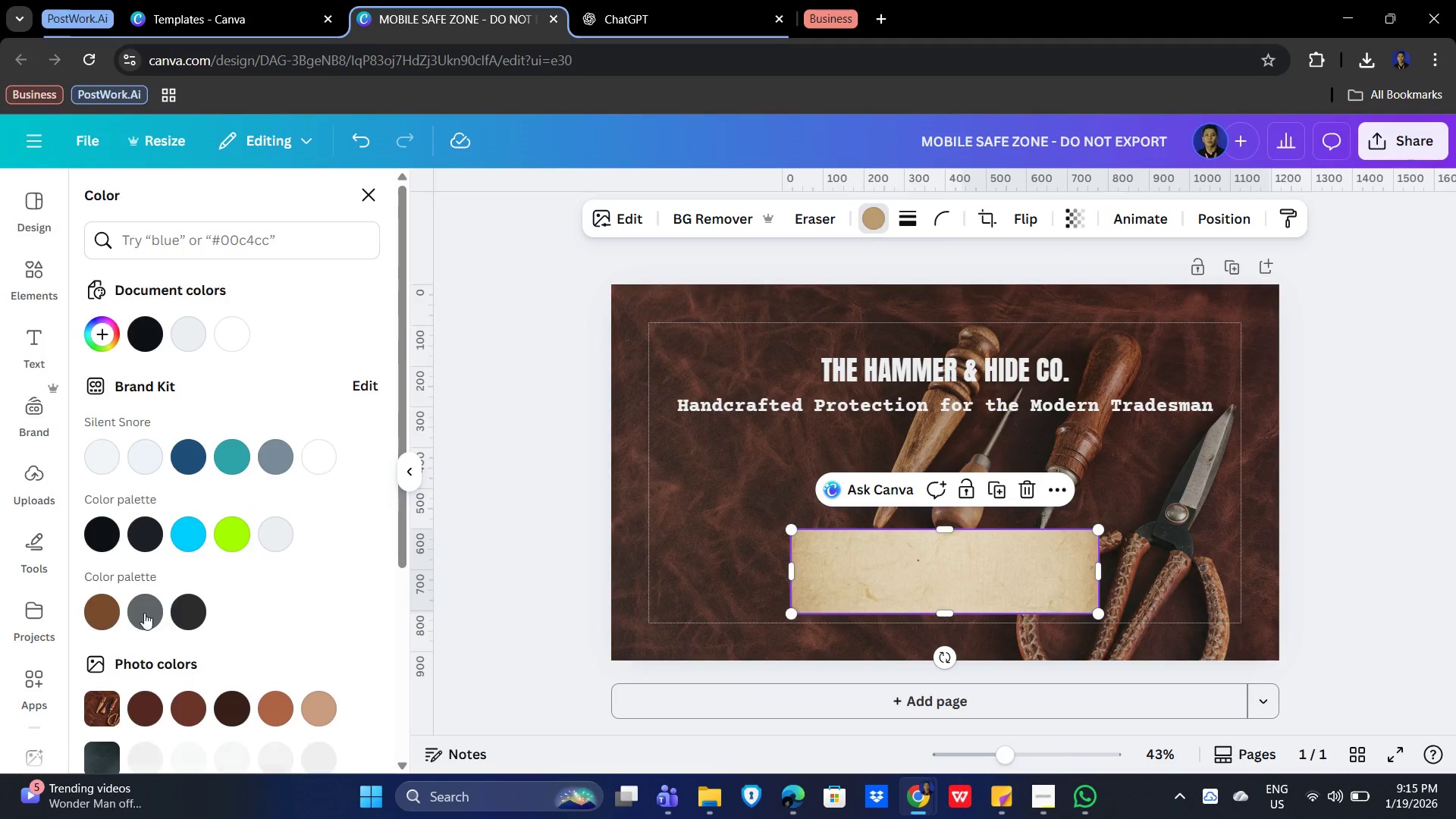 
left_click([90, 609])
 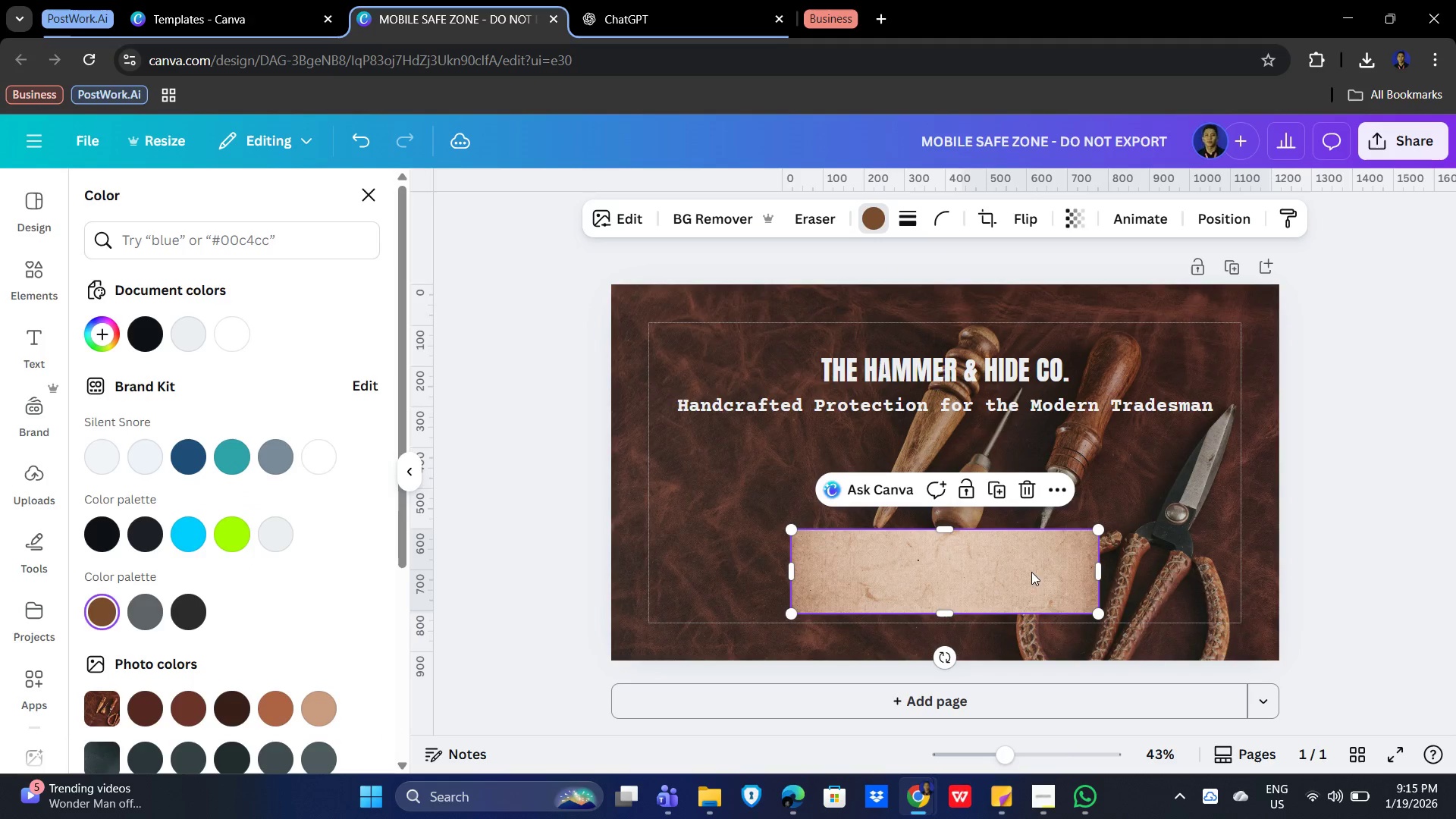 
wait(5.42)
 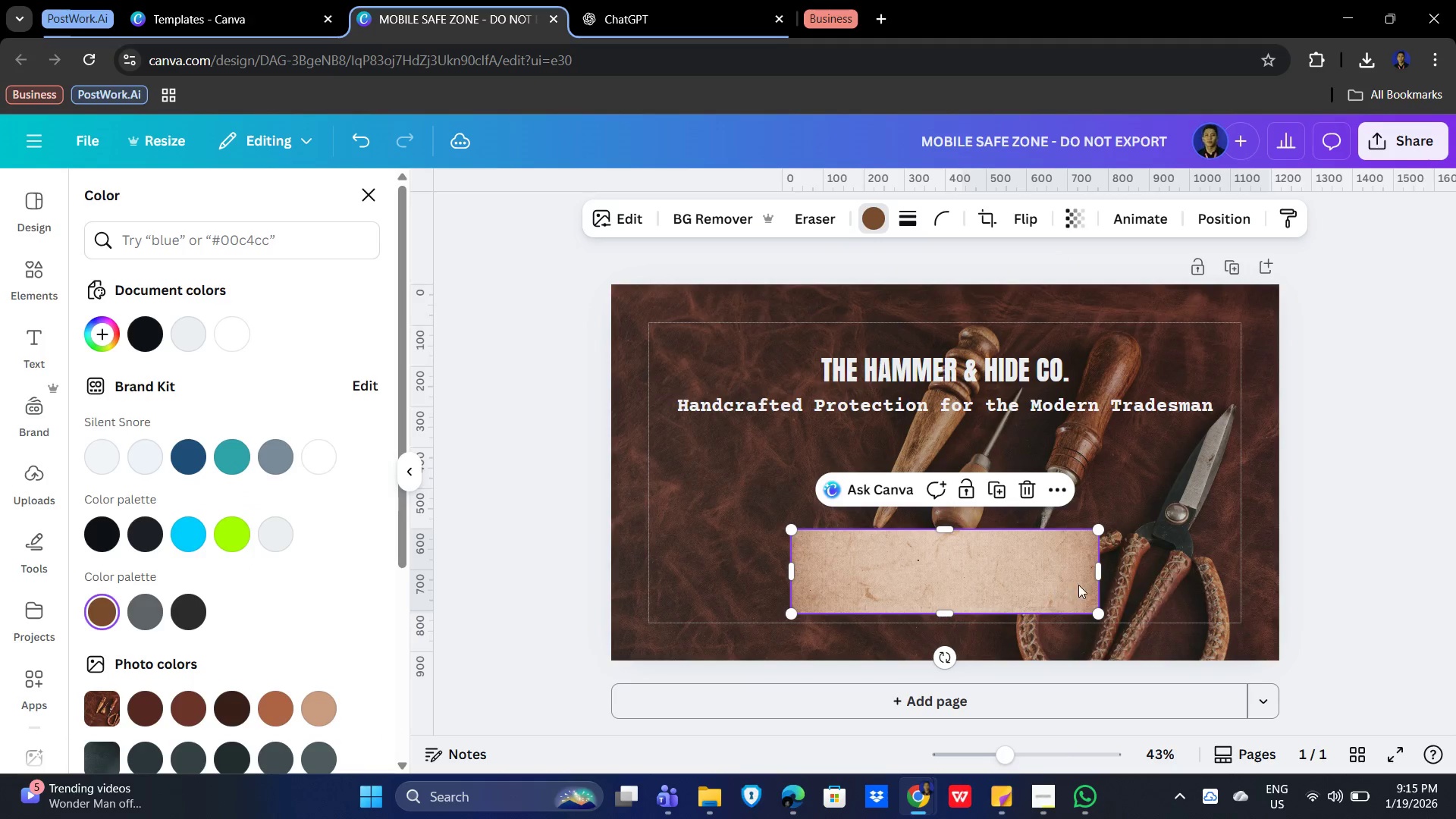 
left_click([995, 582])
 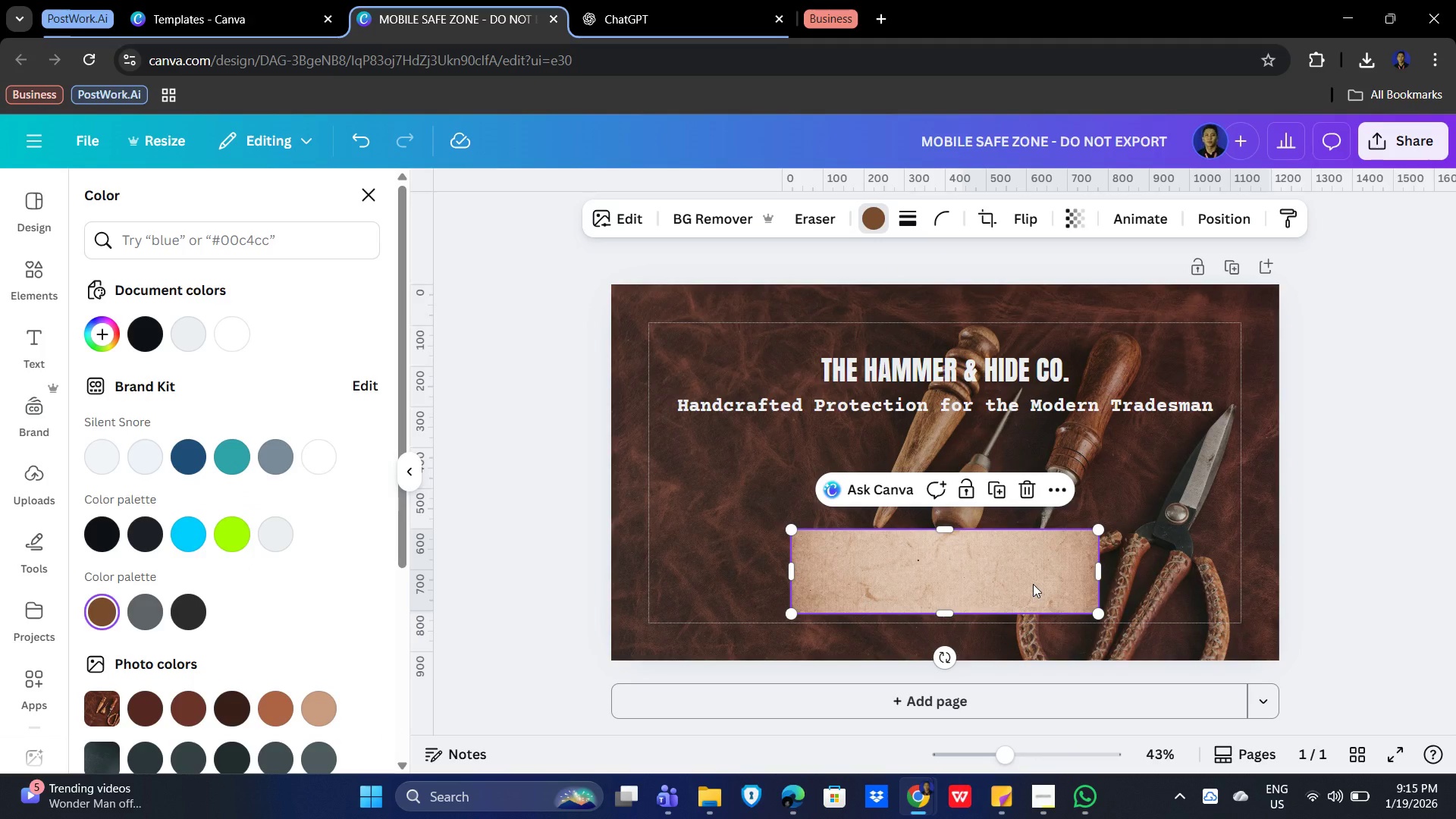 
key(Delete)
 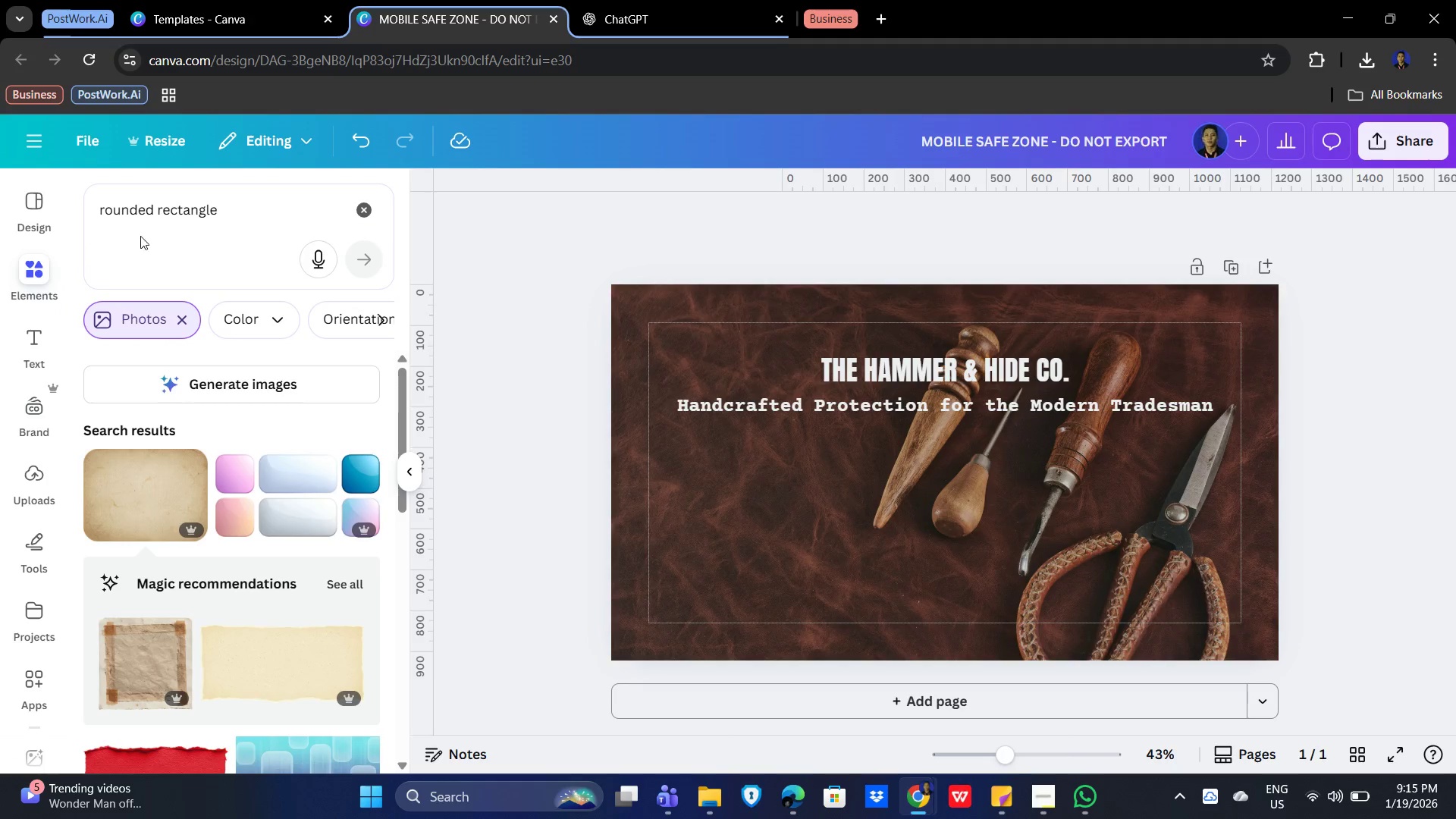 
left_click_drag(start_coordinate=[245, 209], to_coordinate=[70, 212])
 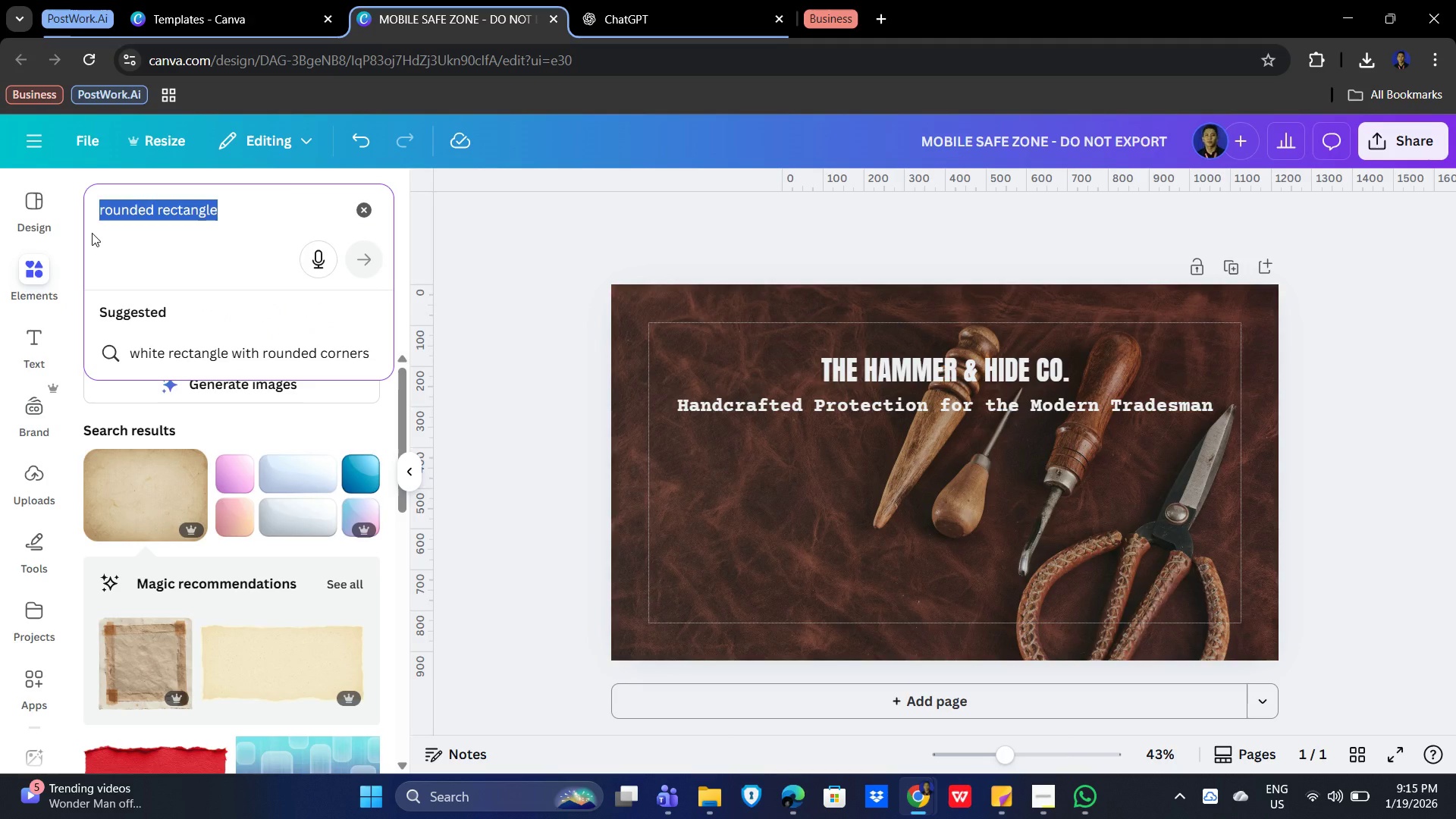 
type(shapes)
 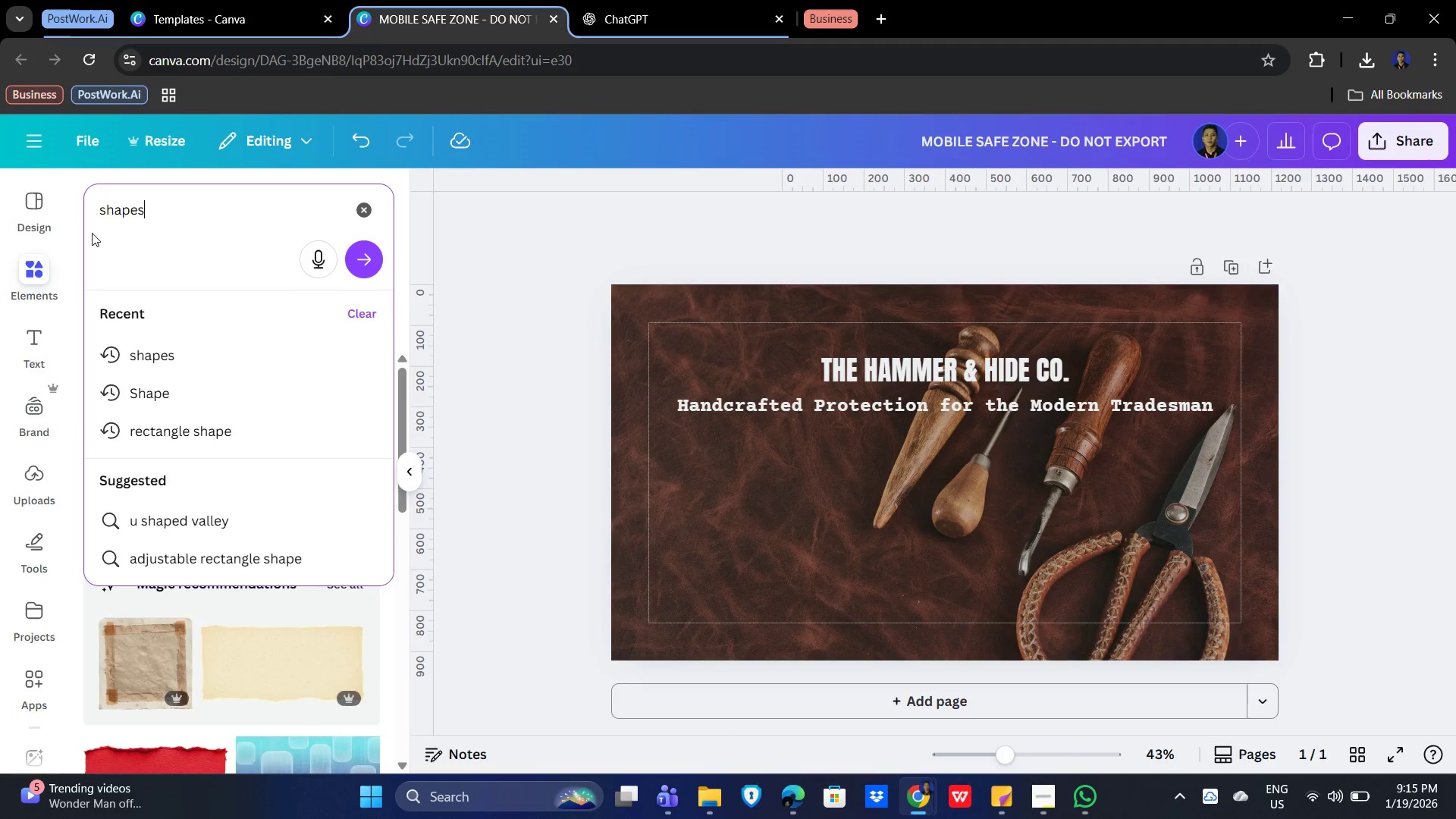 
key(Enter)
 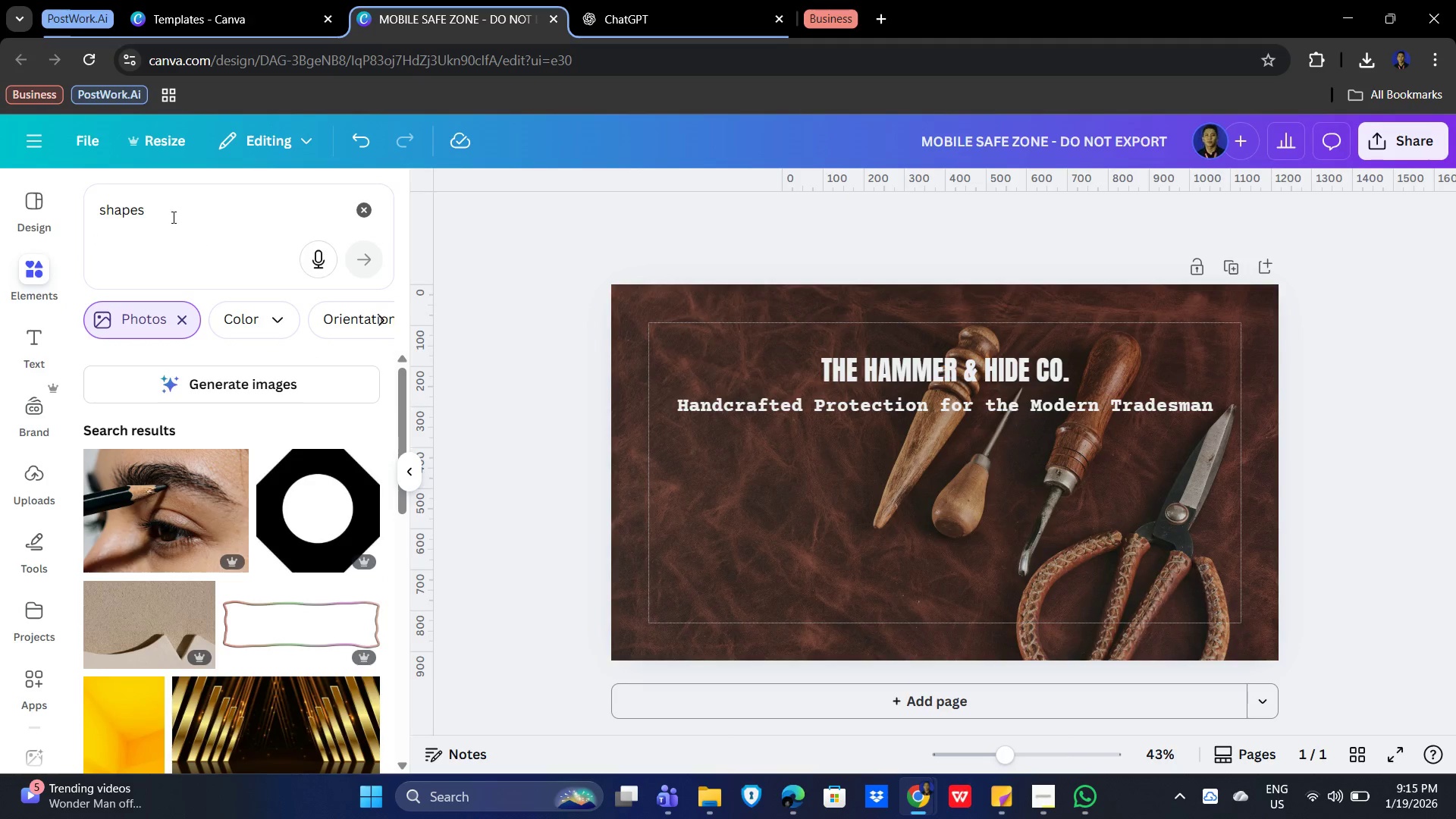 
scroll: coordinate [205, 450], scroll_direction: down, amount: 5.0
 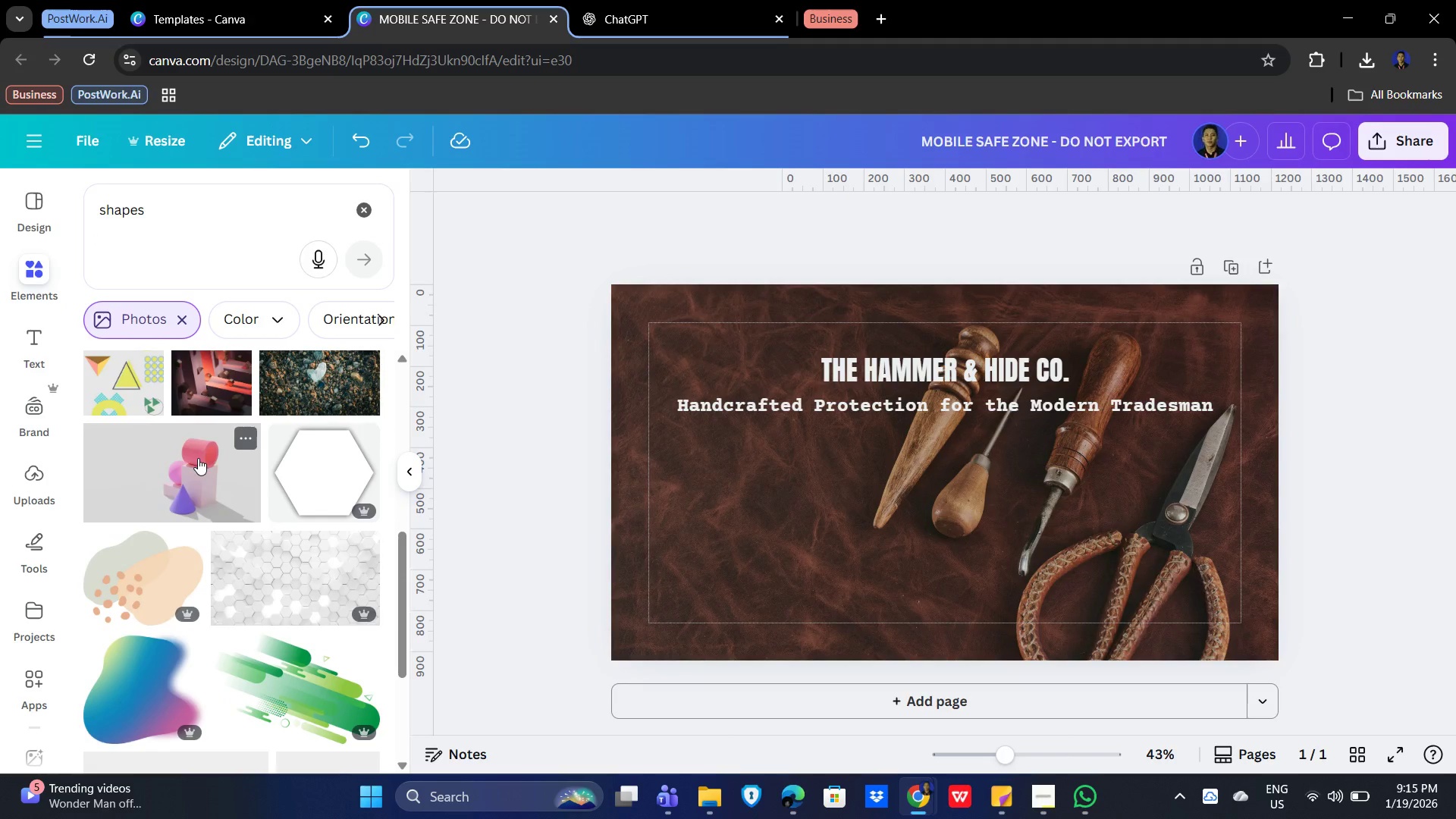 
scroll: coordinate [205, 469], scroll_direction: up, amount: 8.0
 